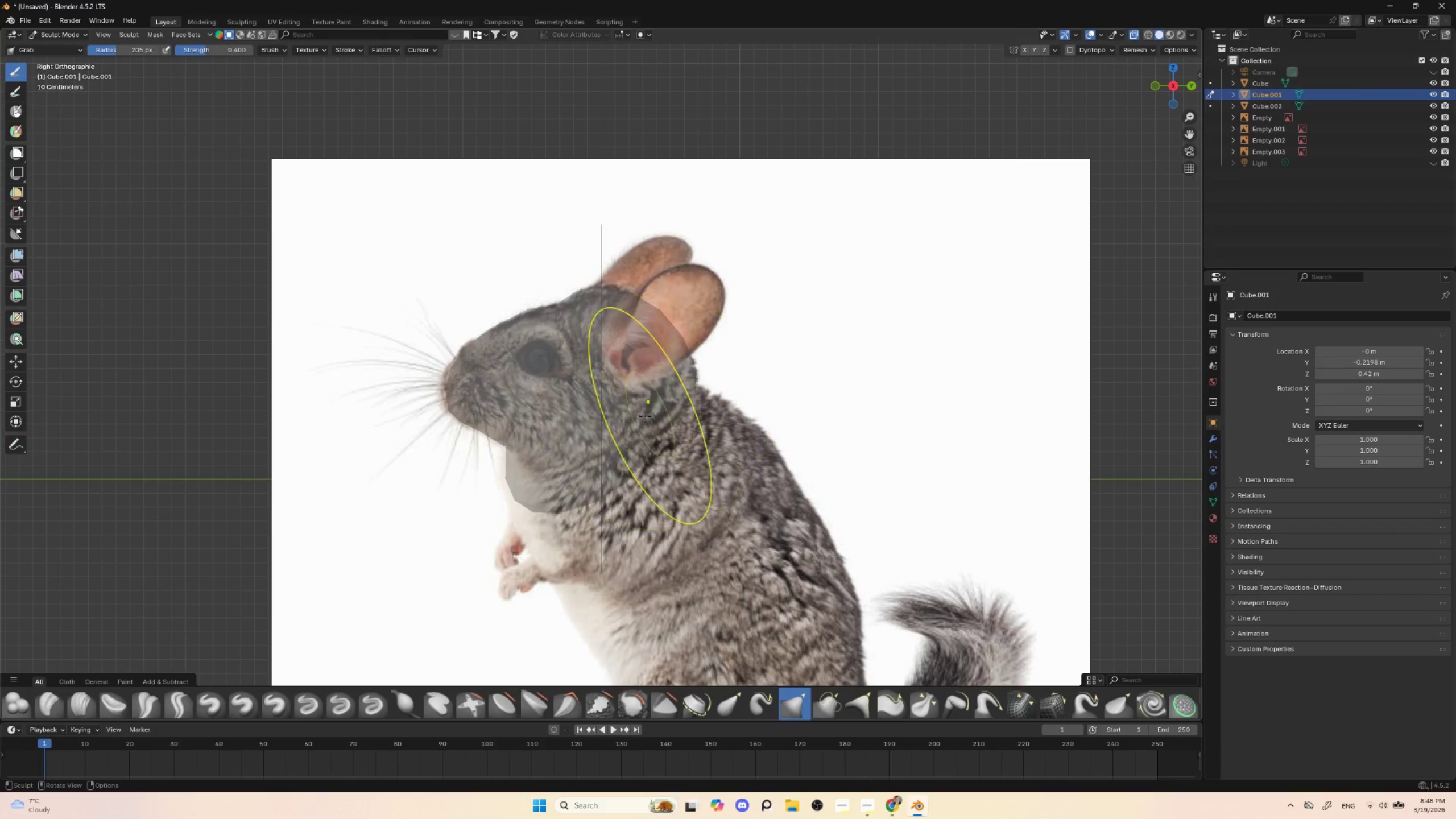 
left_click_drag(start_coordinate=[643, 416], to_coordinate=[657, 411])
 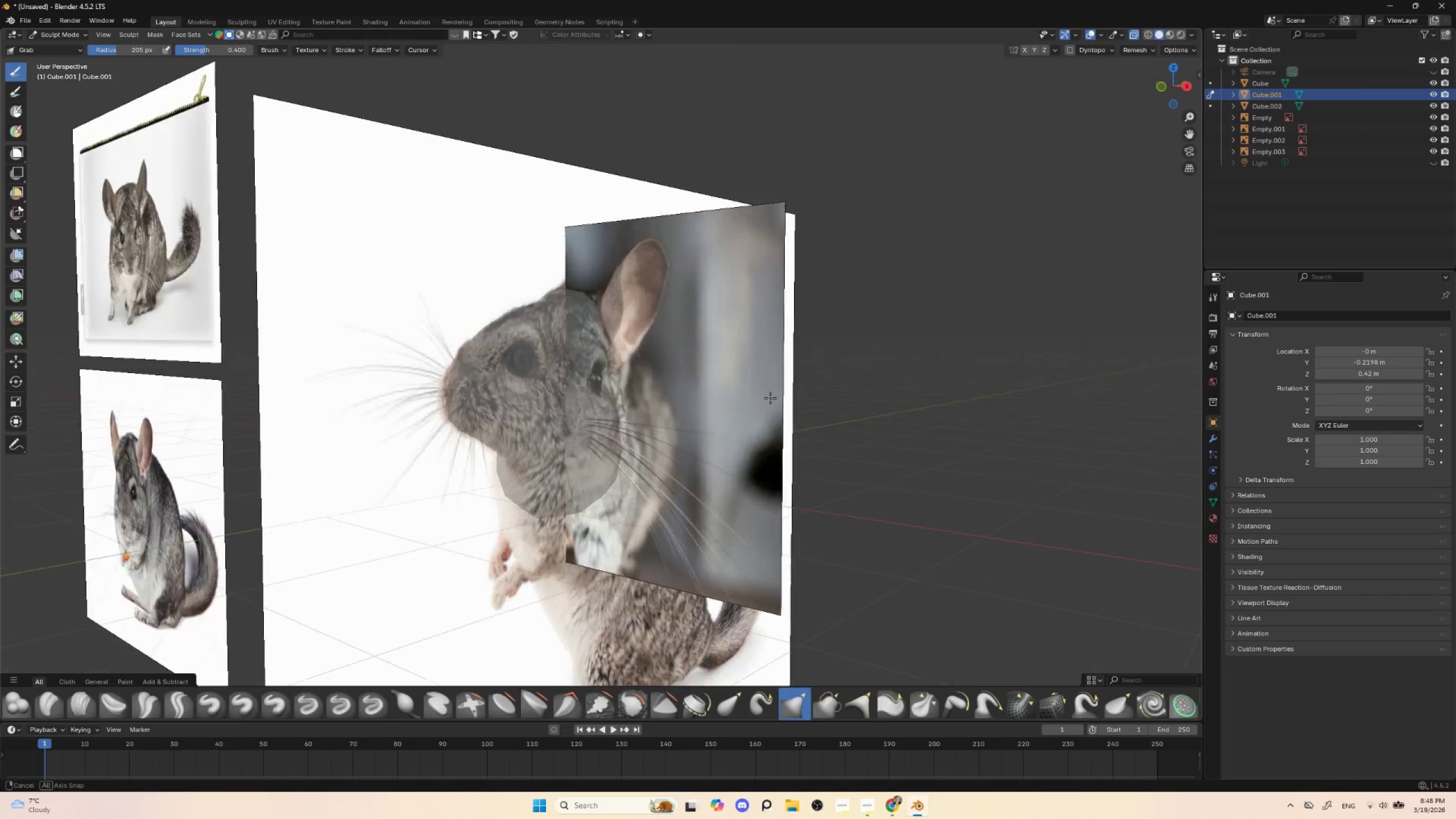 
hold_key(key=AltLeft, duration=0.52)
 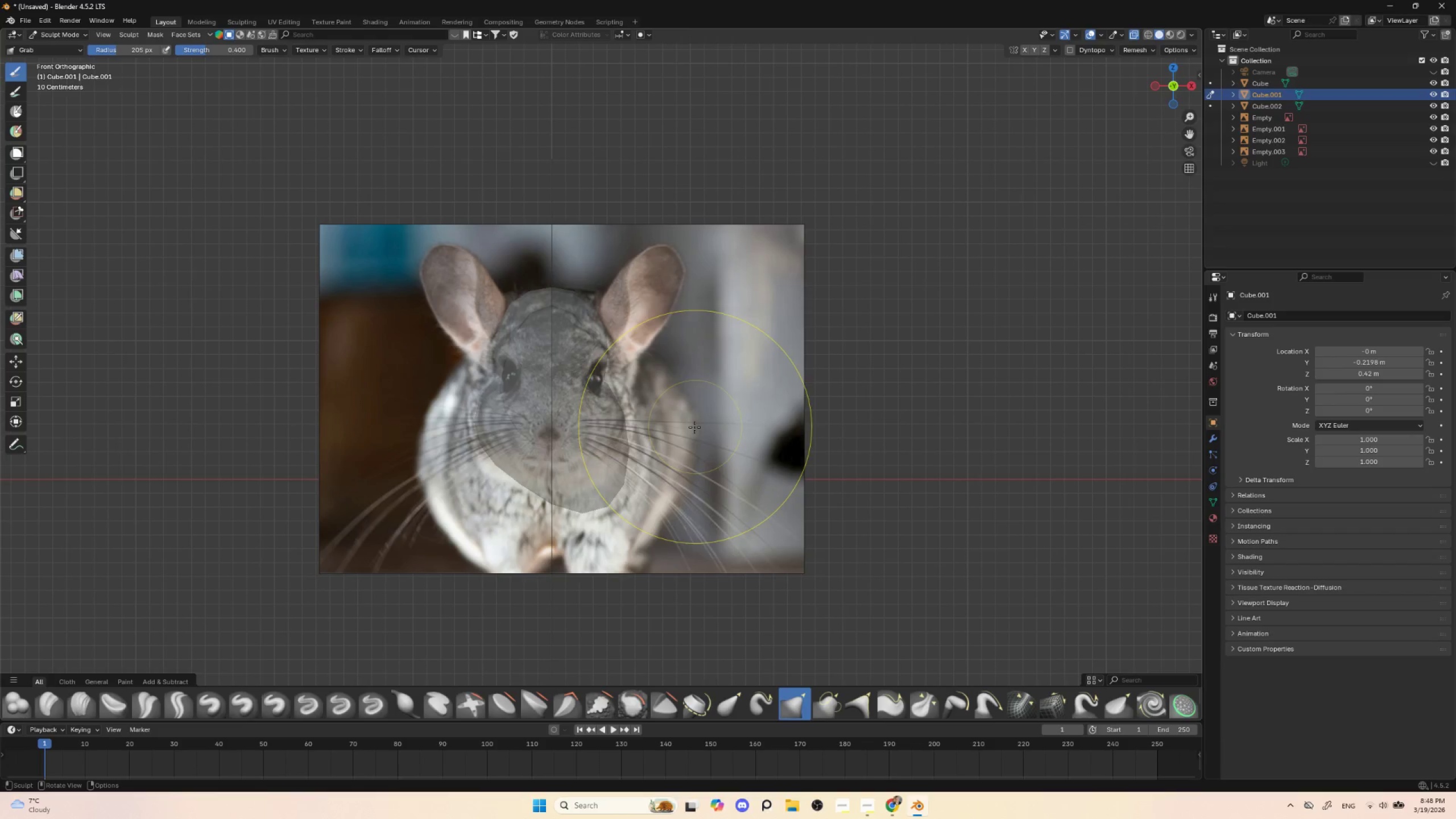 
hold_key(key=AltLeft, duration=19.3)
 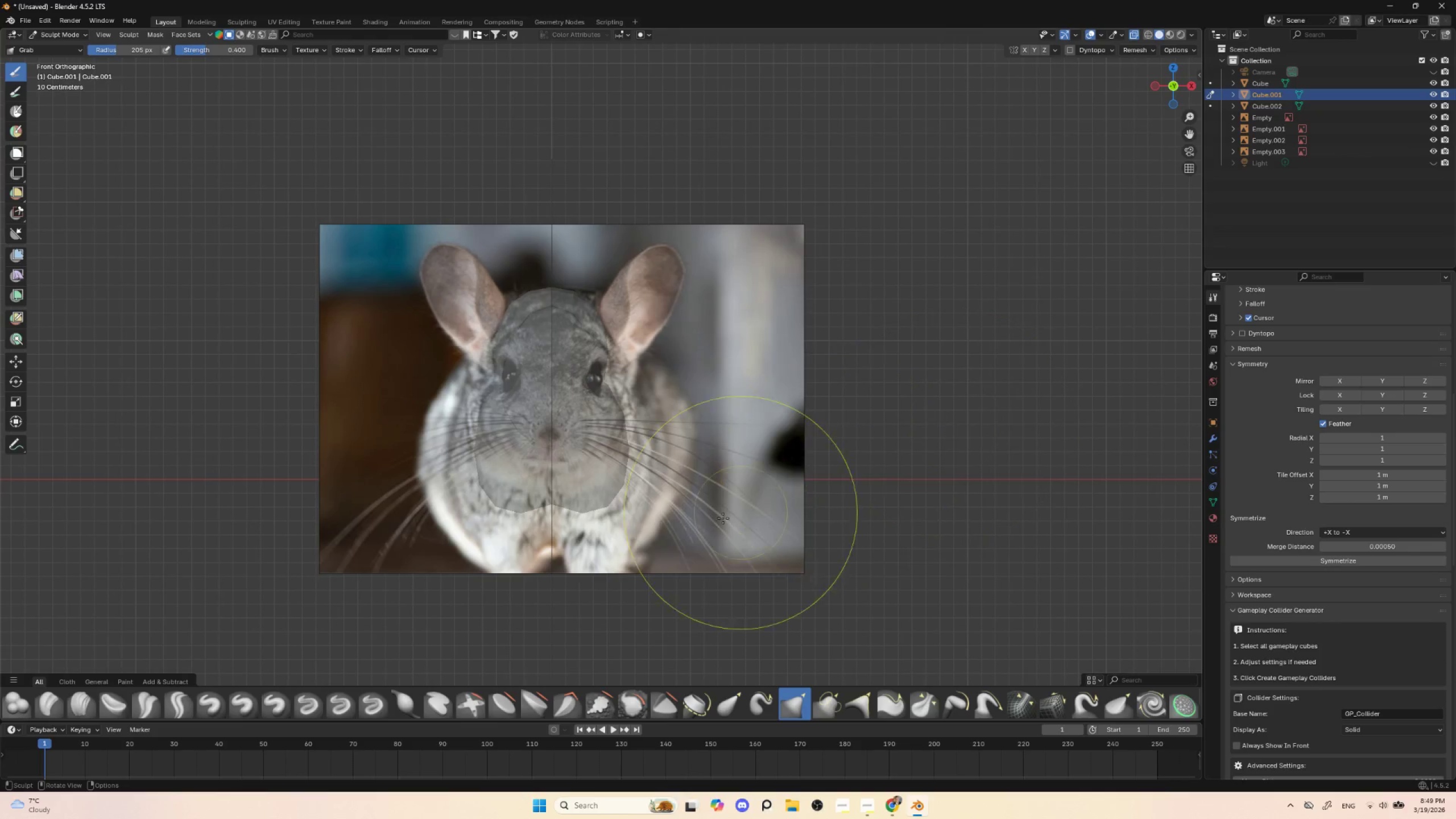 
key(Control+Z)
 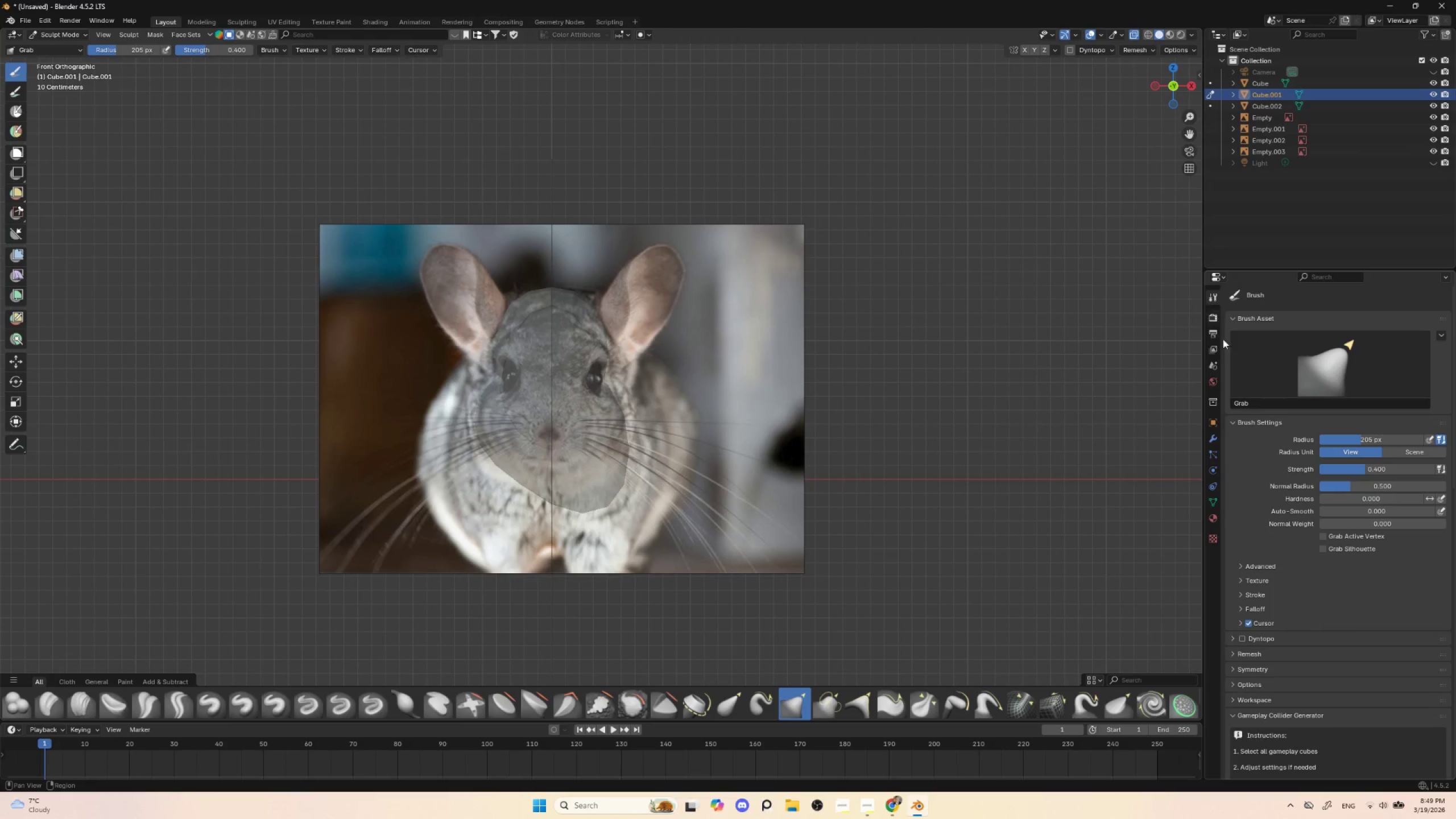 
left_click([1256, 528])
 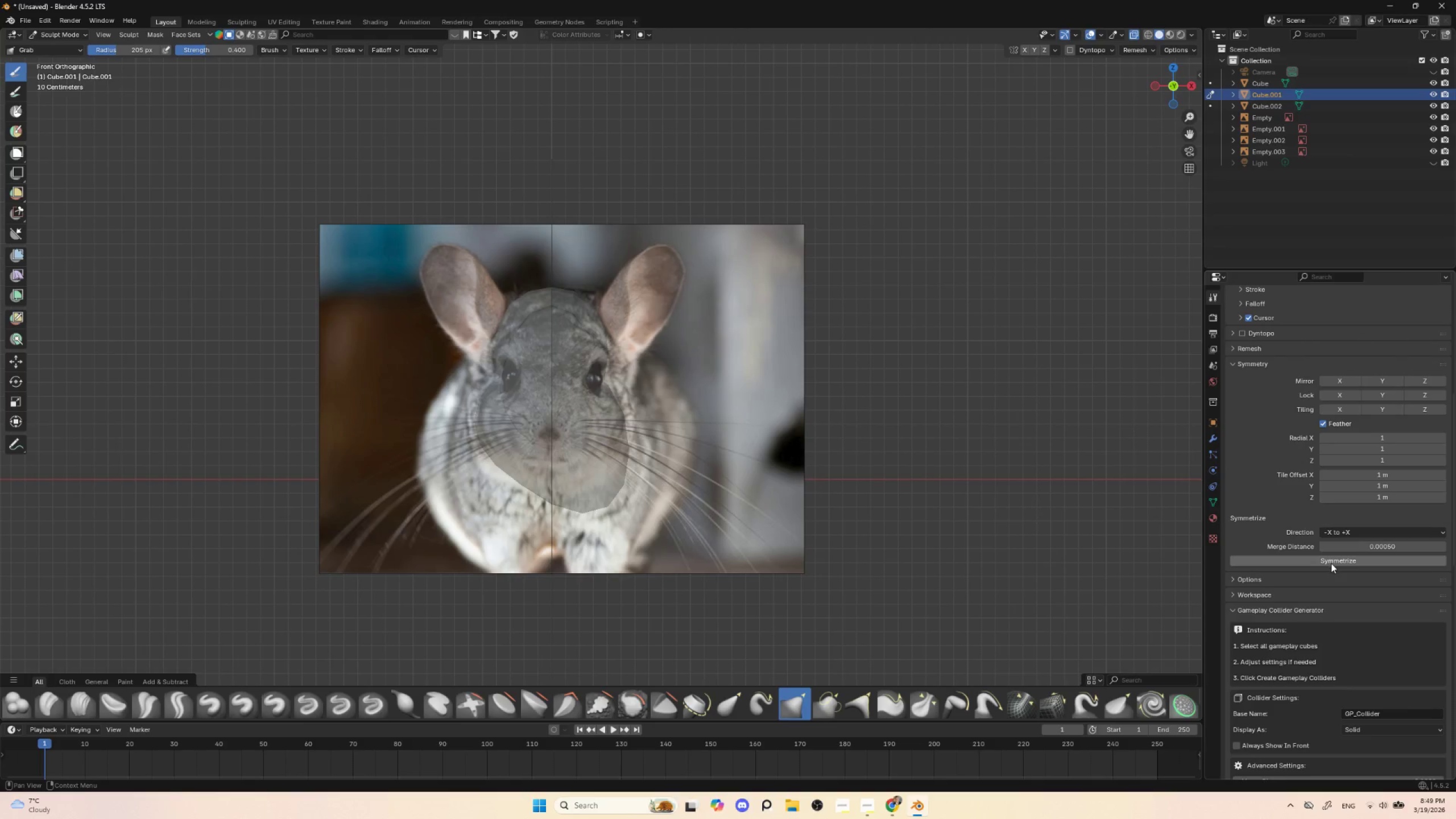 
left_click([1333, 561])
 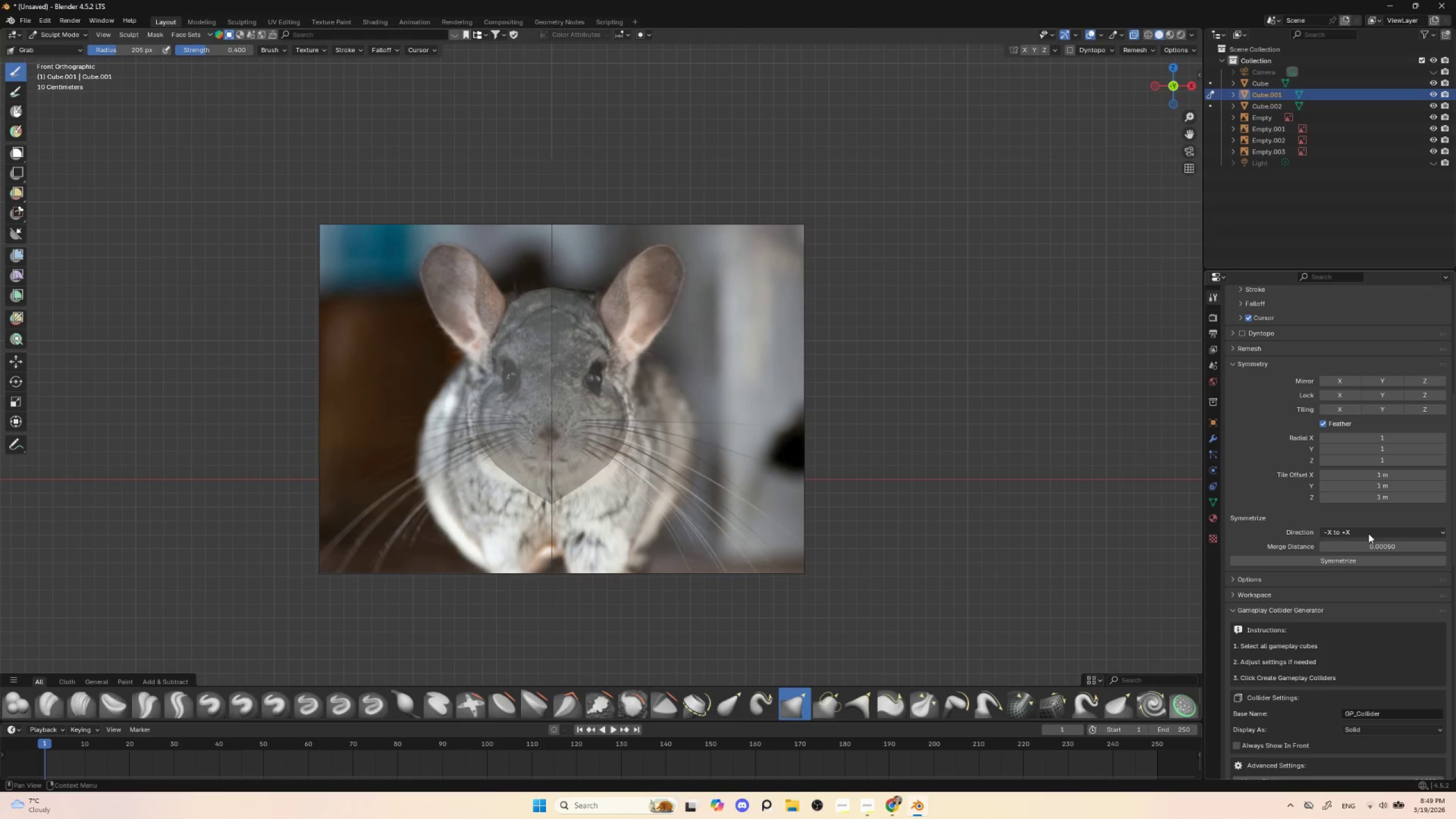 
key(Control+Z)
 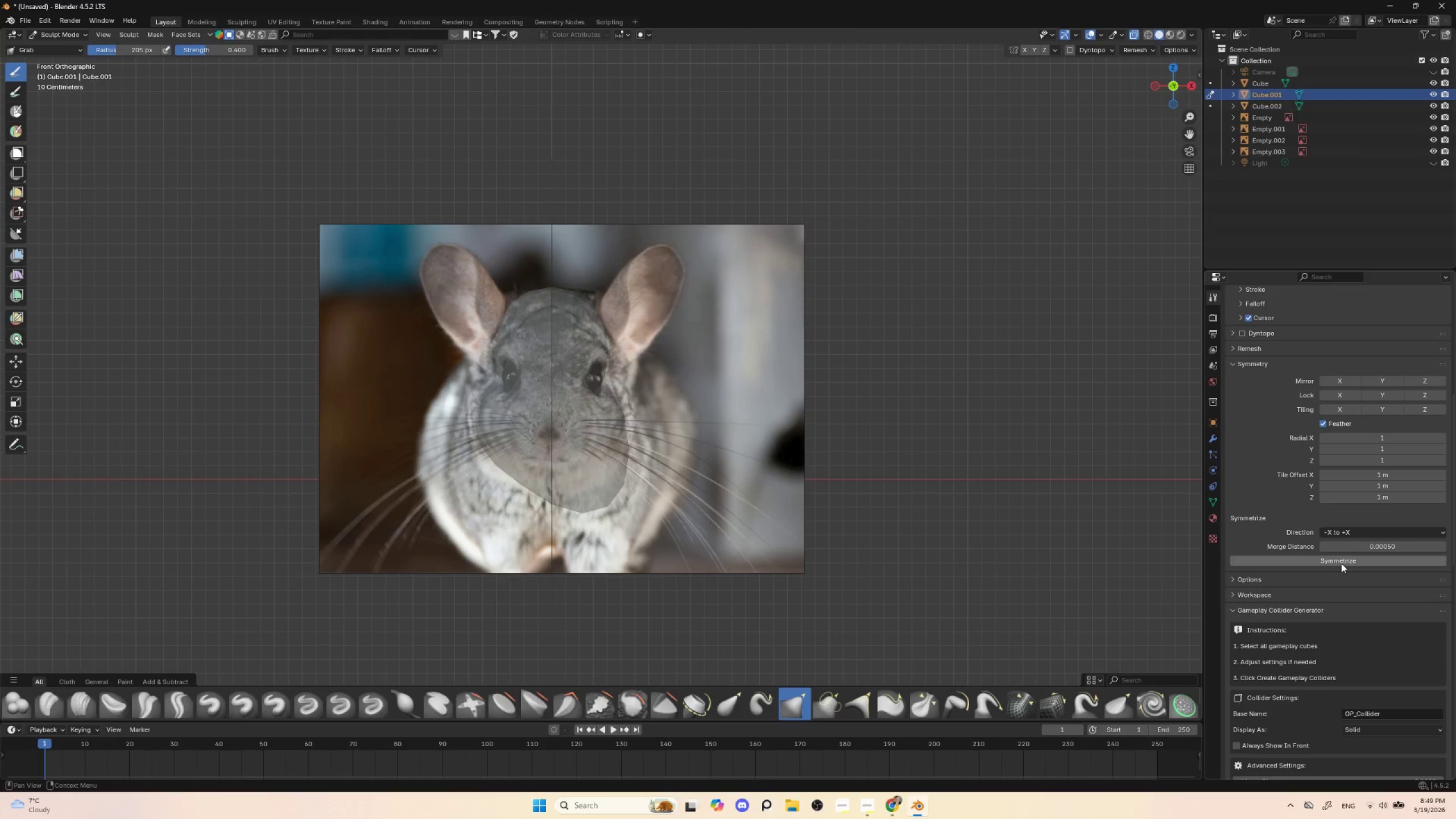 
left_click([1342, 560])
 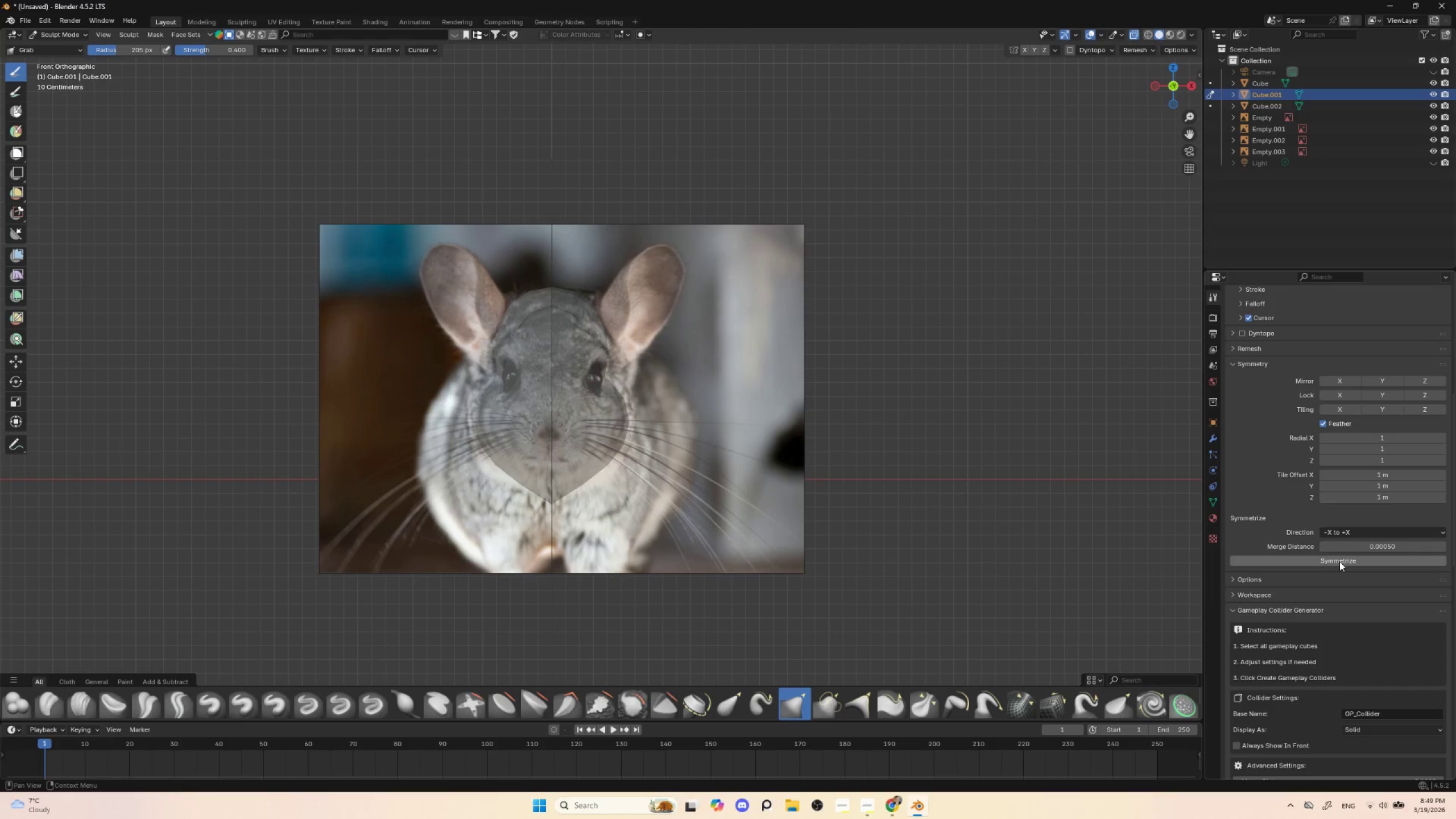 
key(Control+ControlLeft)
 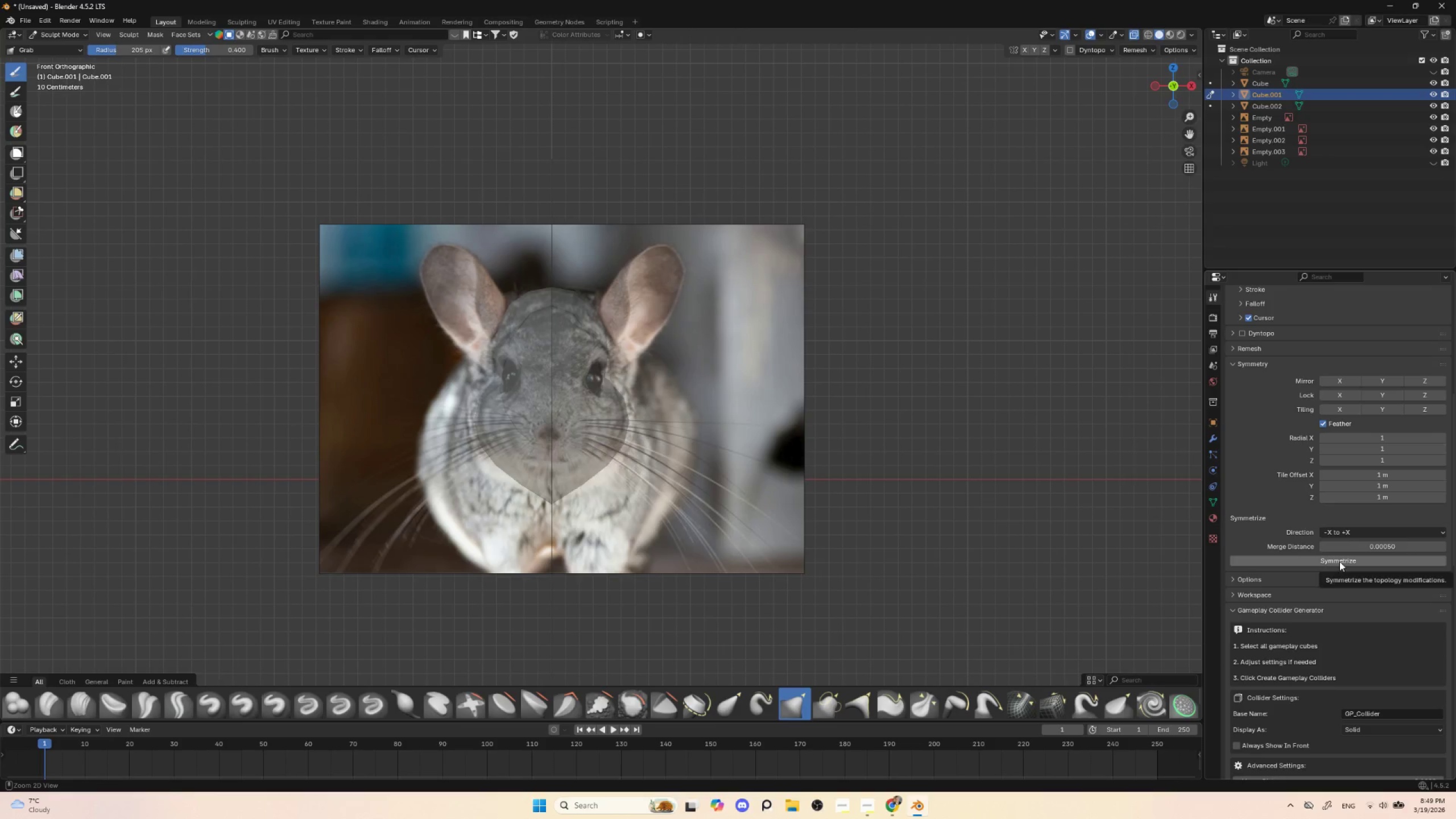 
key(Control+Z)
 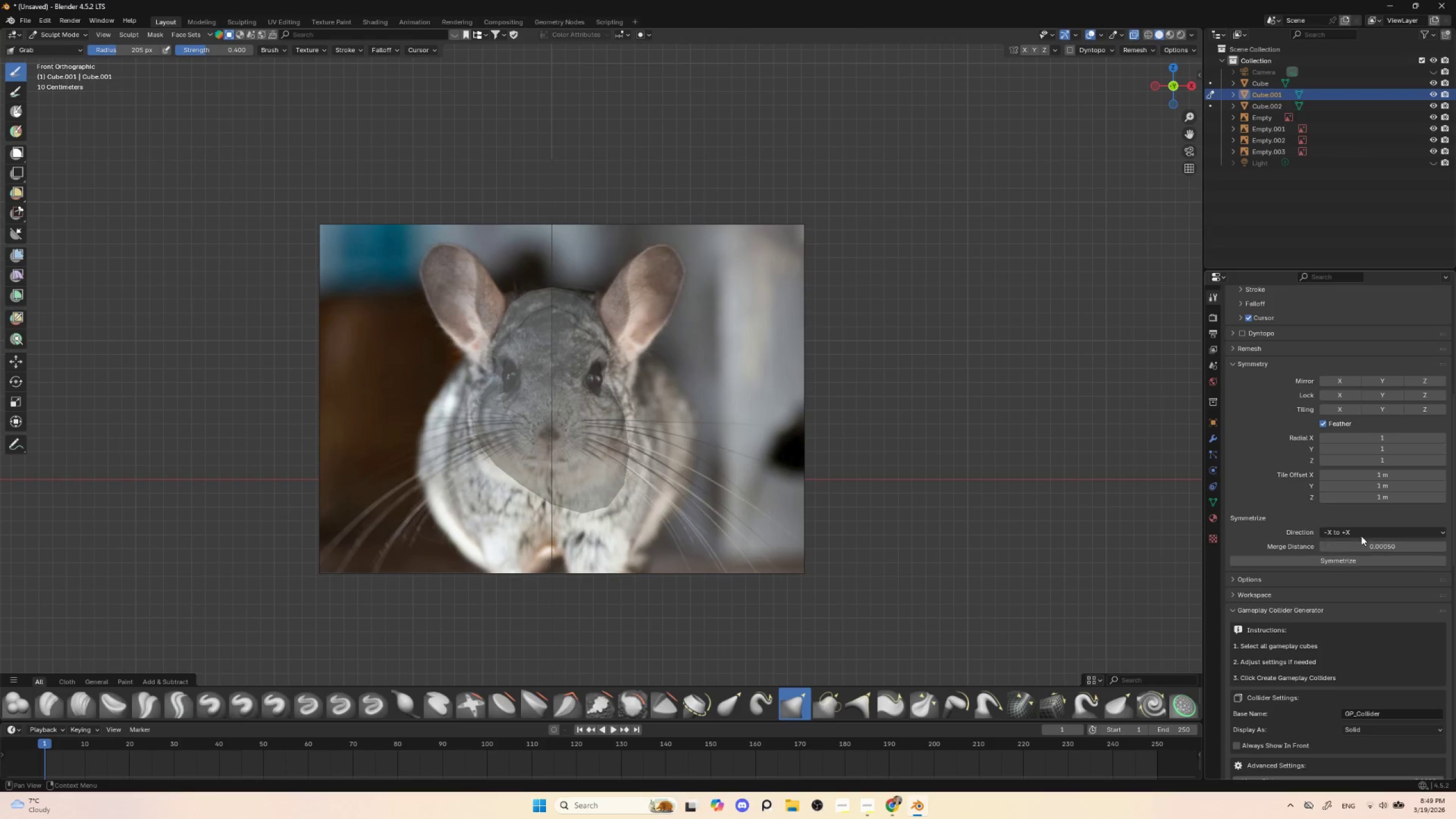 
left_click([1365, 530])
 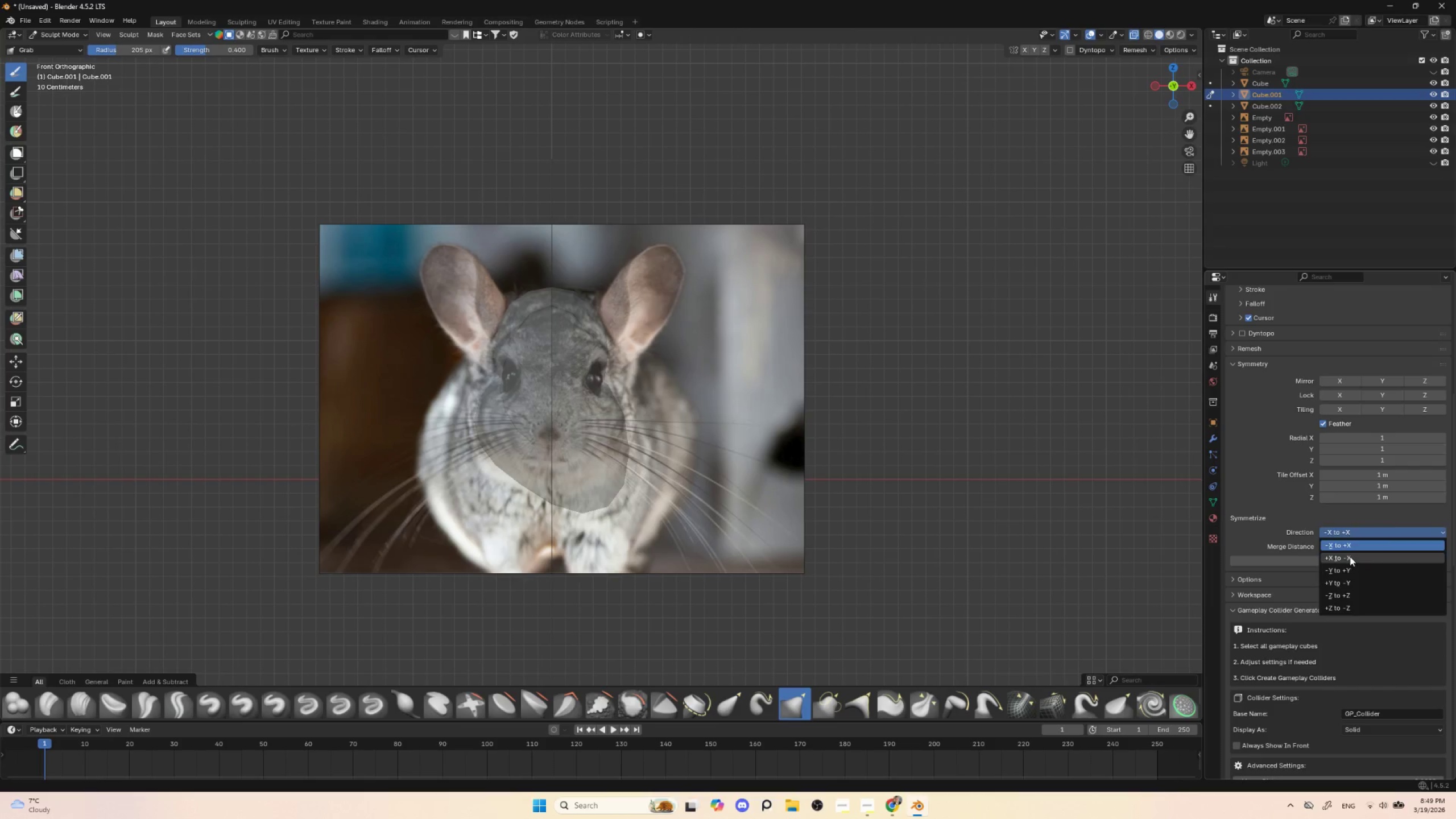 
double_click([1345, 560])
 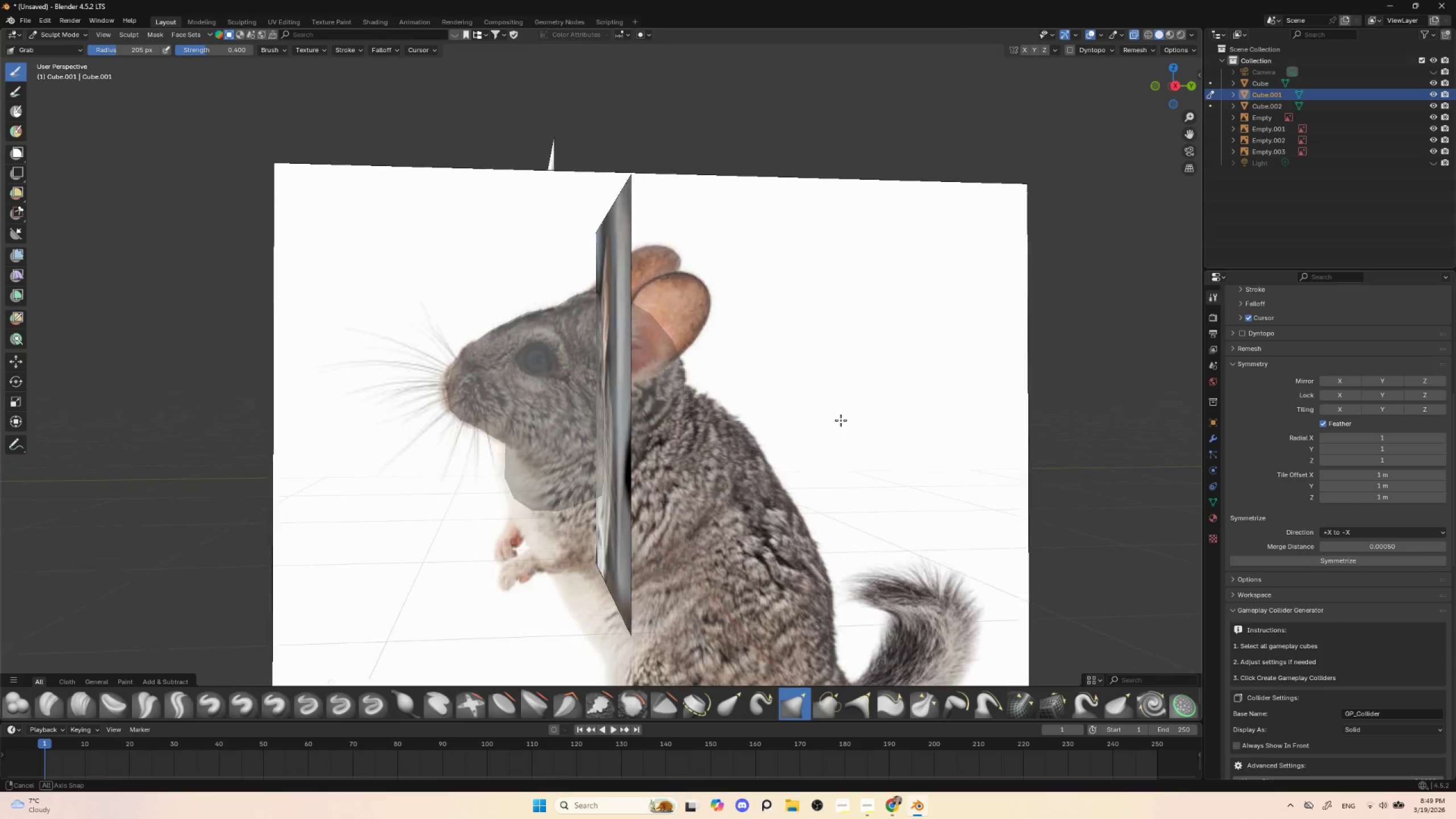 
hold_key(key=AltLeft, duration=0.42)
 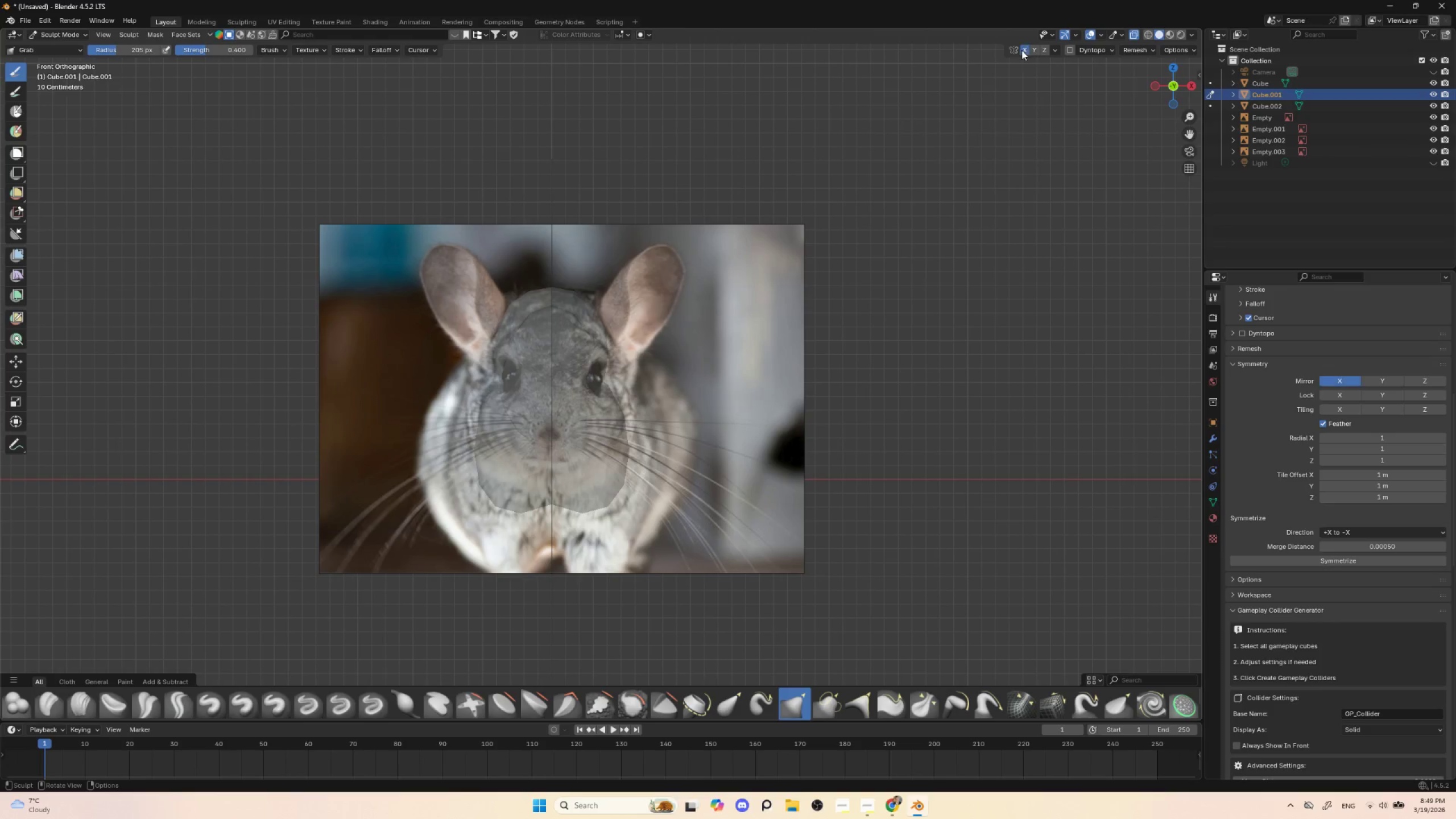 
key(BracketLeft)
 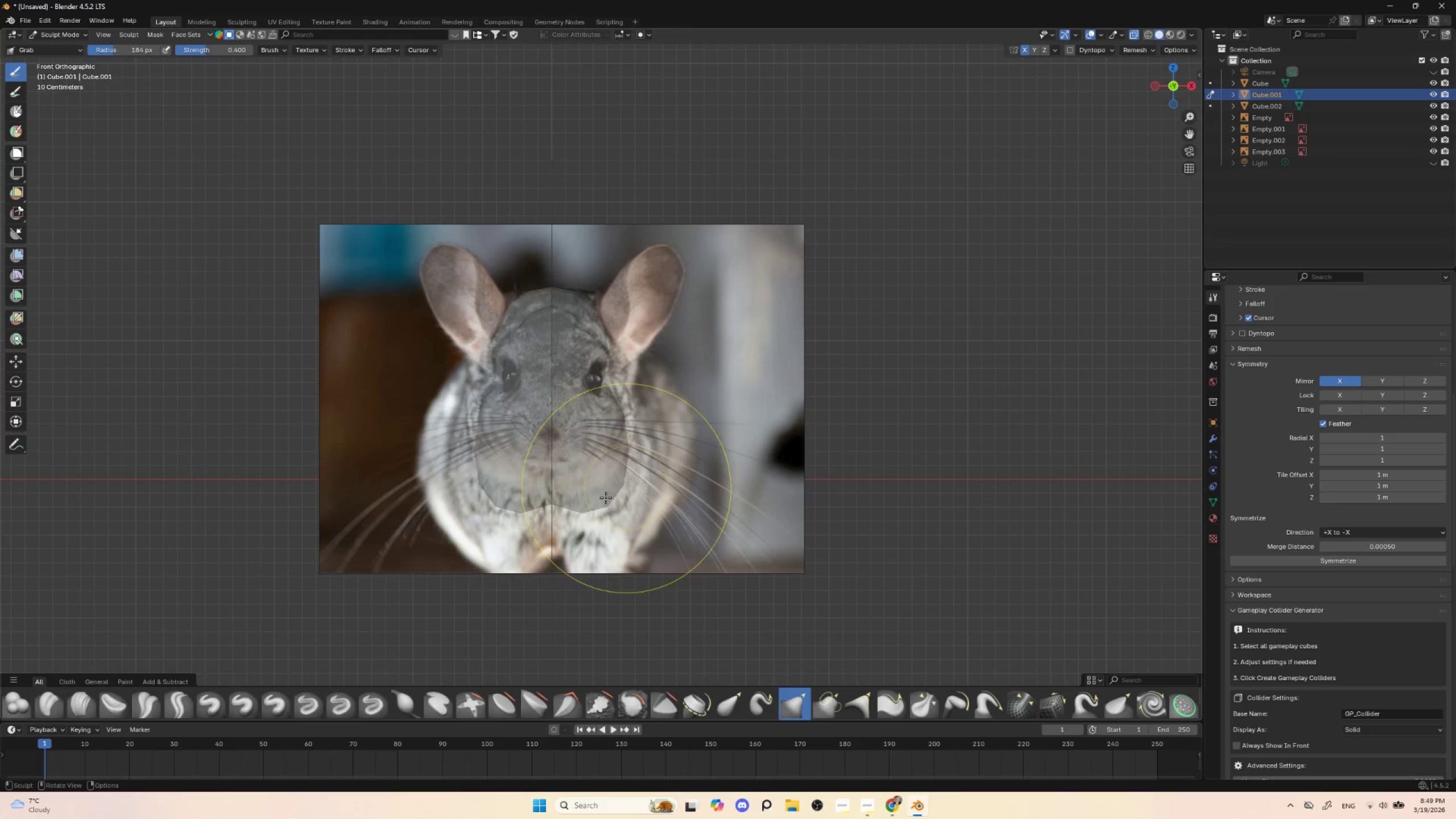 
key(BracketLeft)
 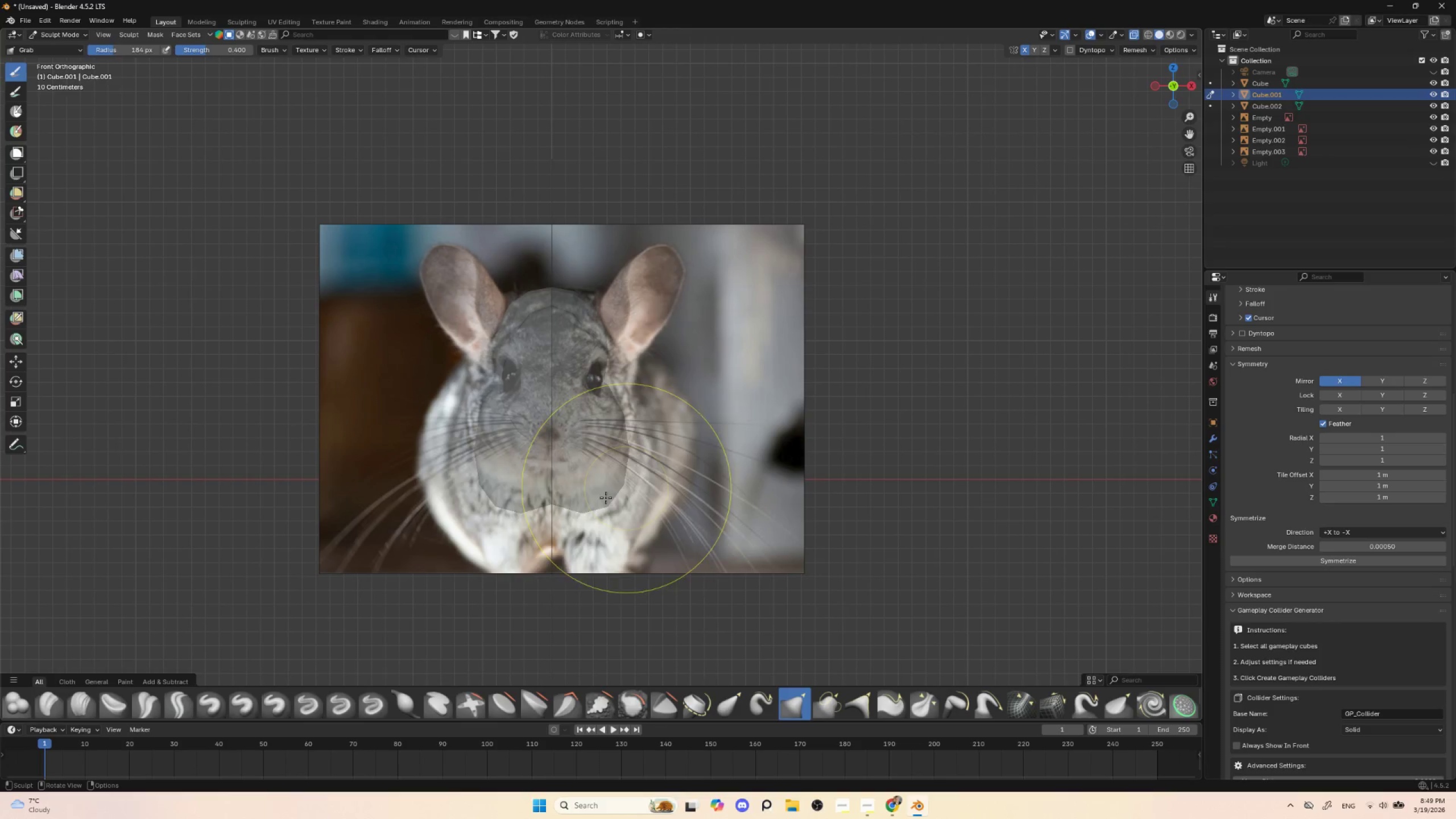 
key(BracketLeft)
 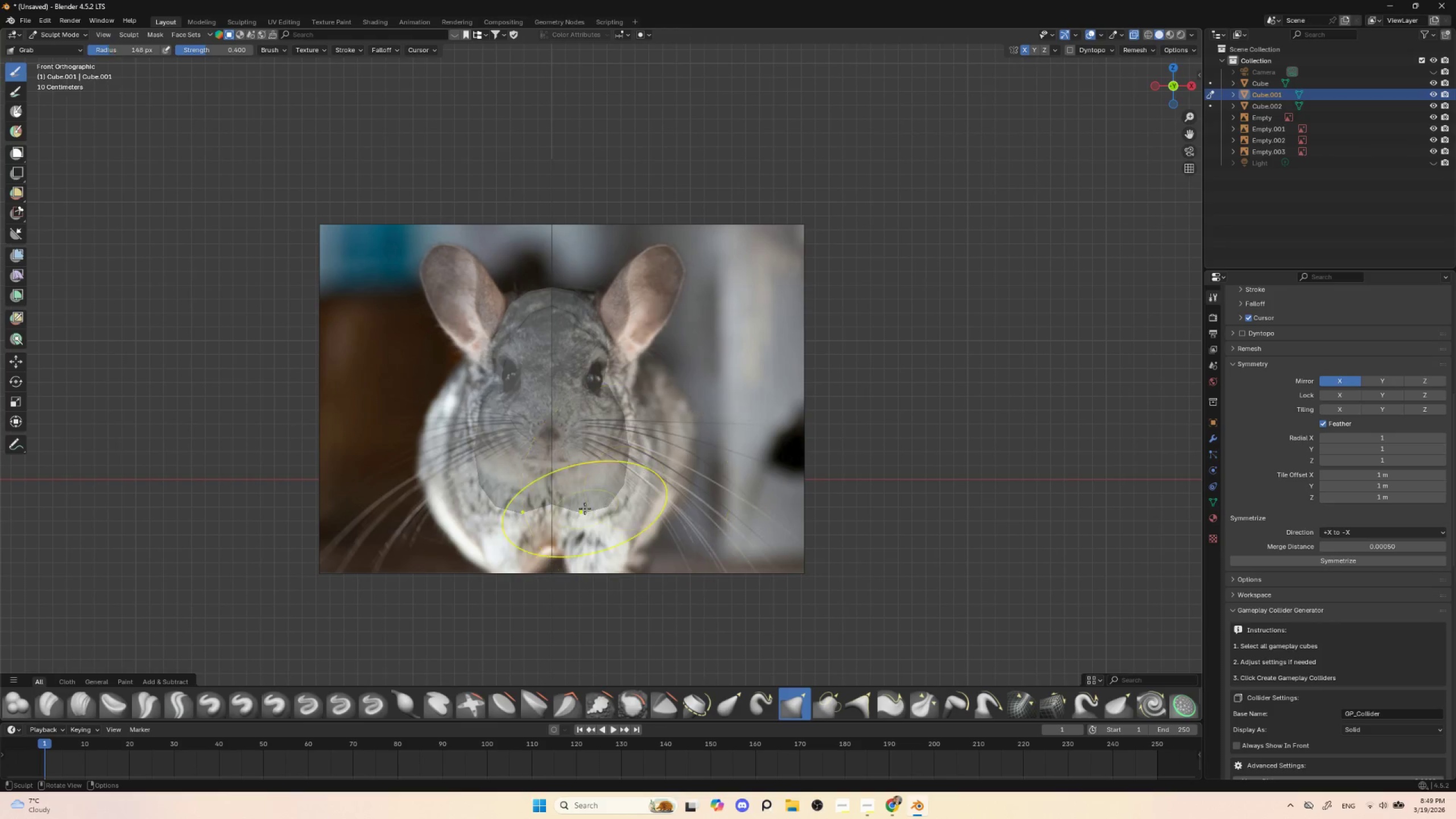 
key(BracketLeft)
 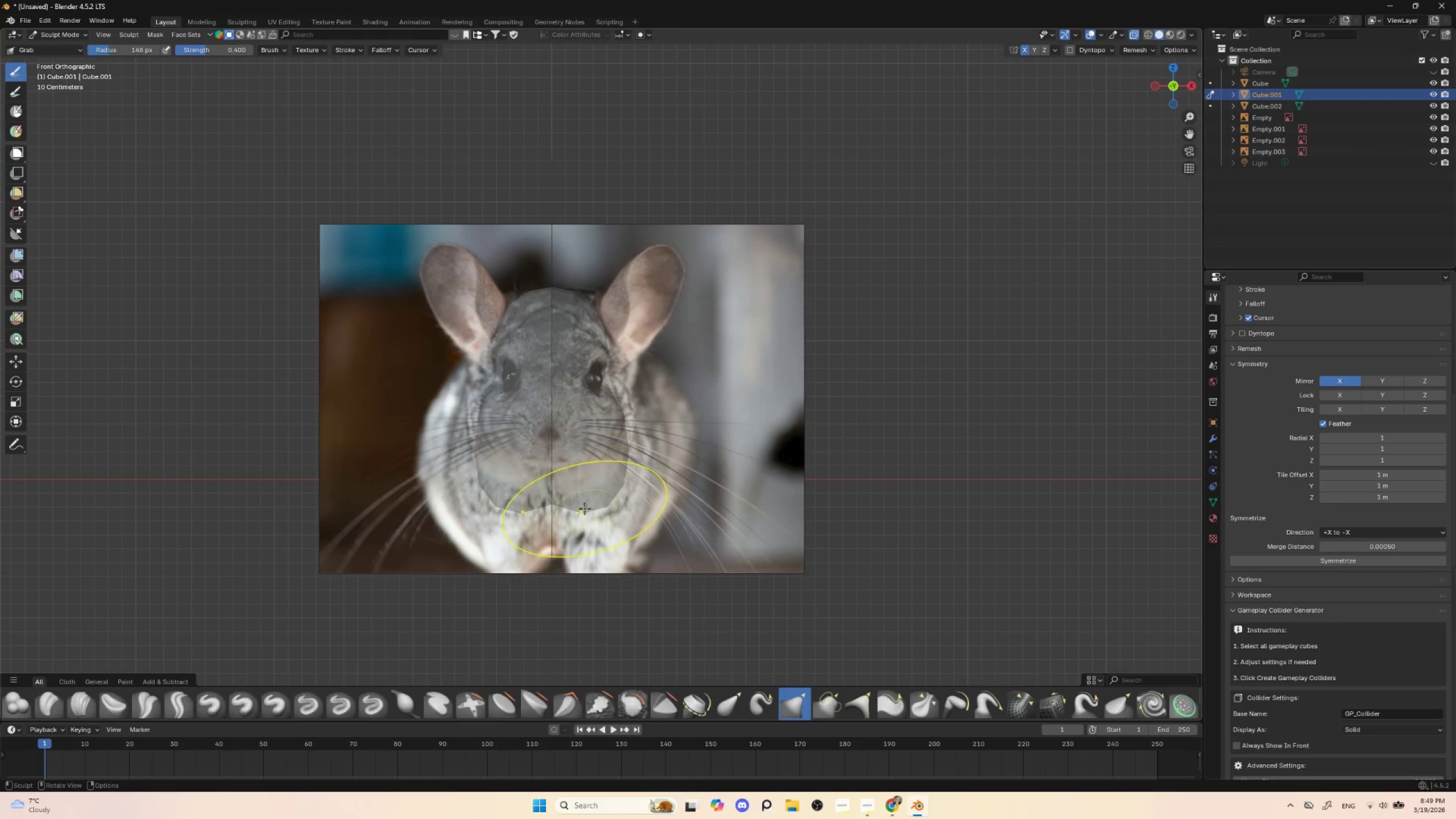 
key(BracketLeft)
 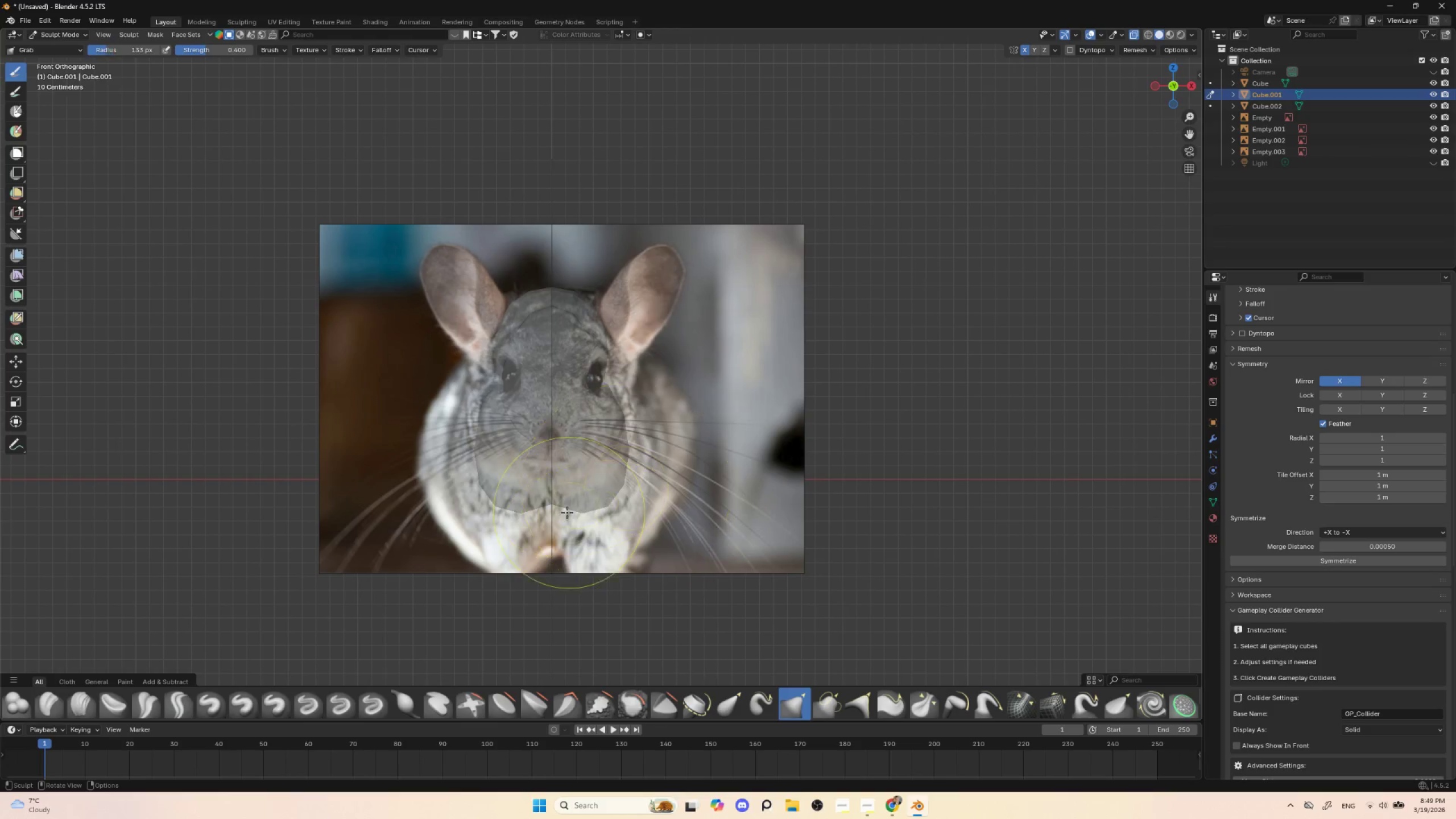 
key(BracketLeft)
 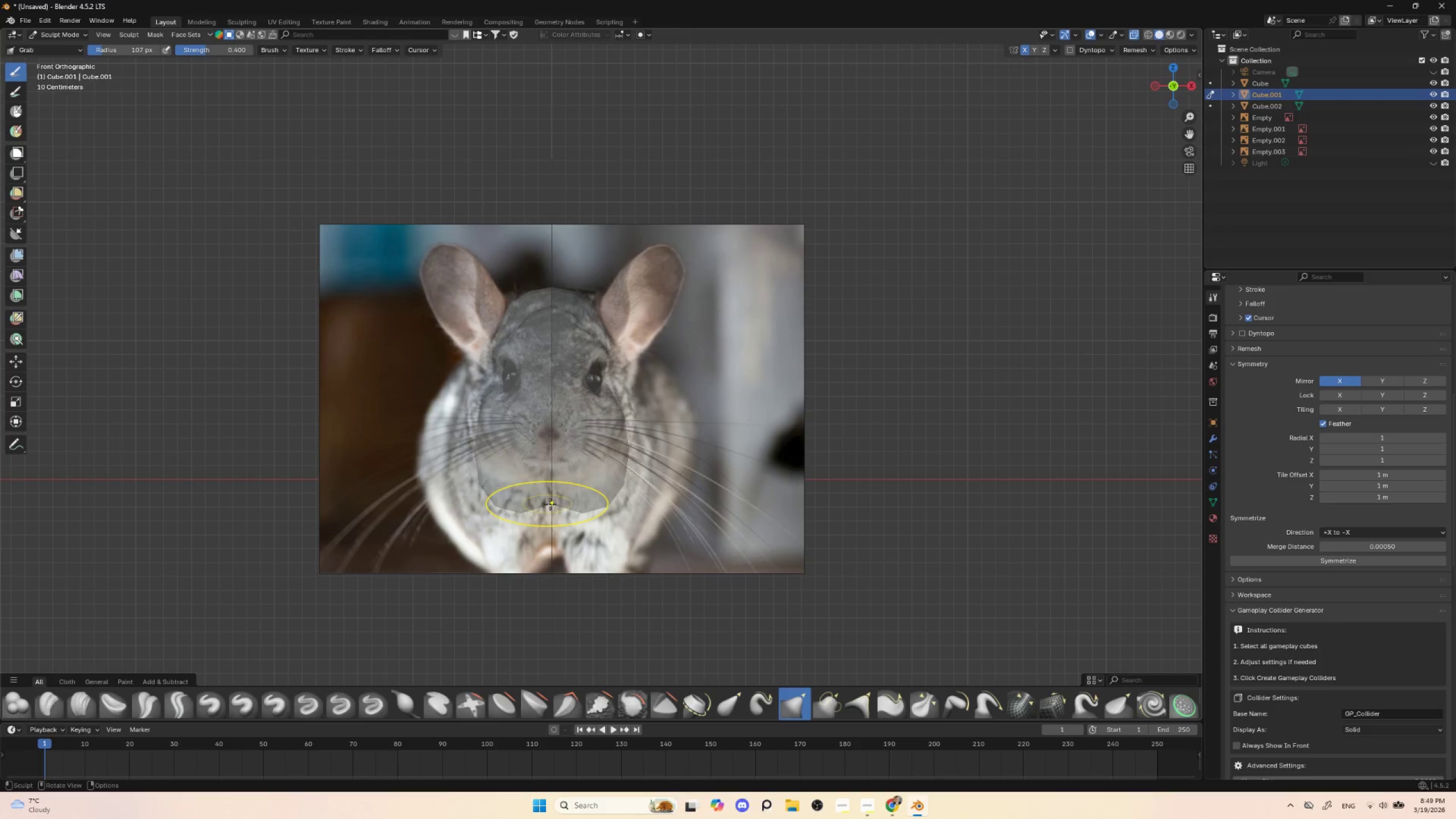 
key(BracketLeft)
 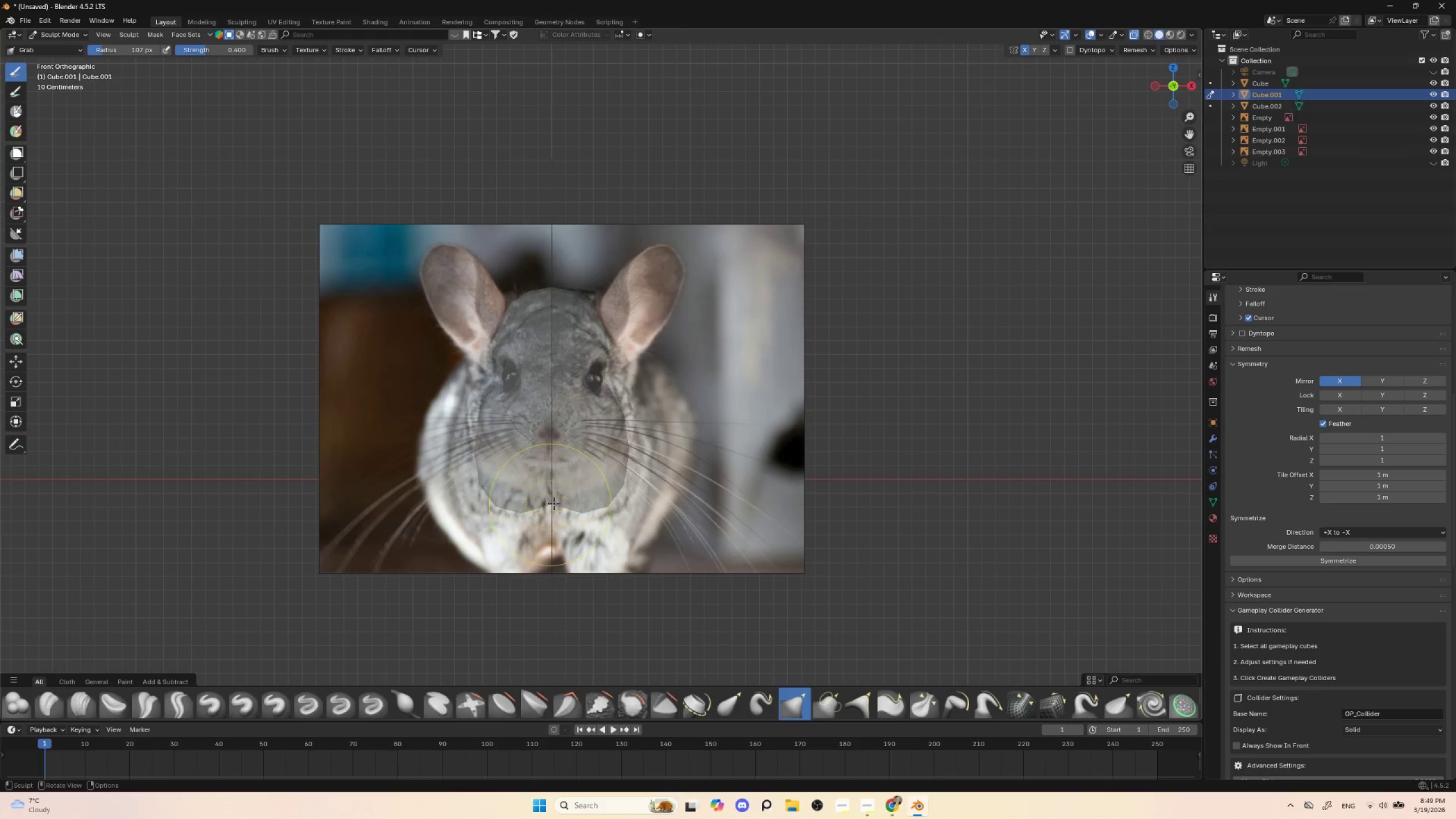 
key(BracketLeft)
 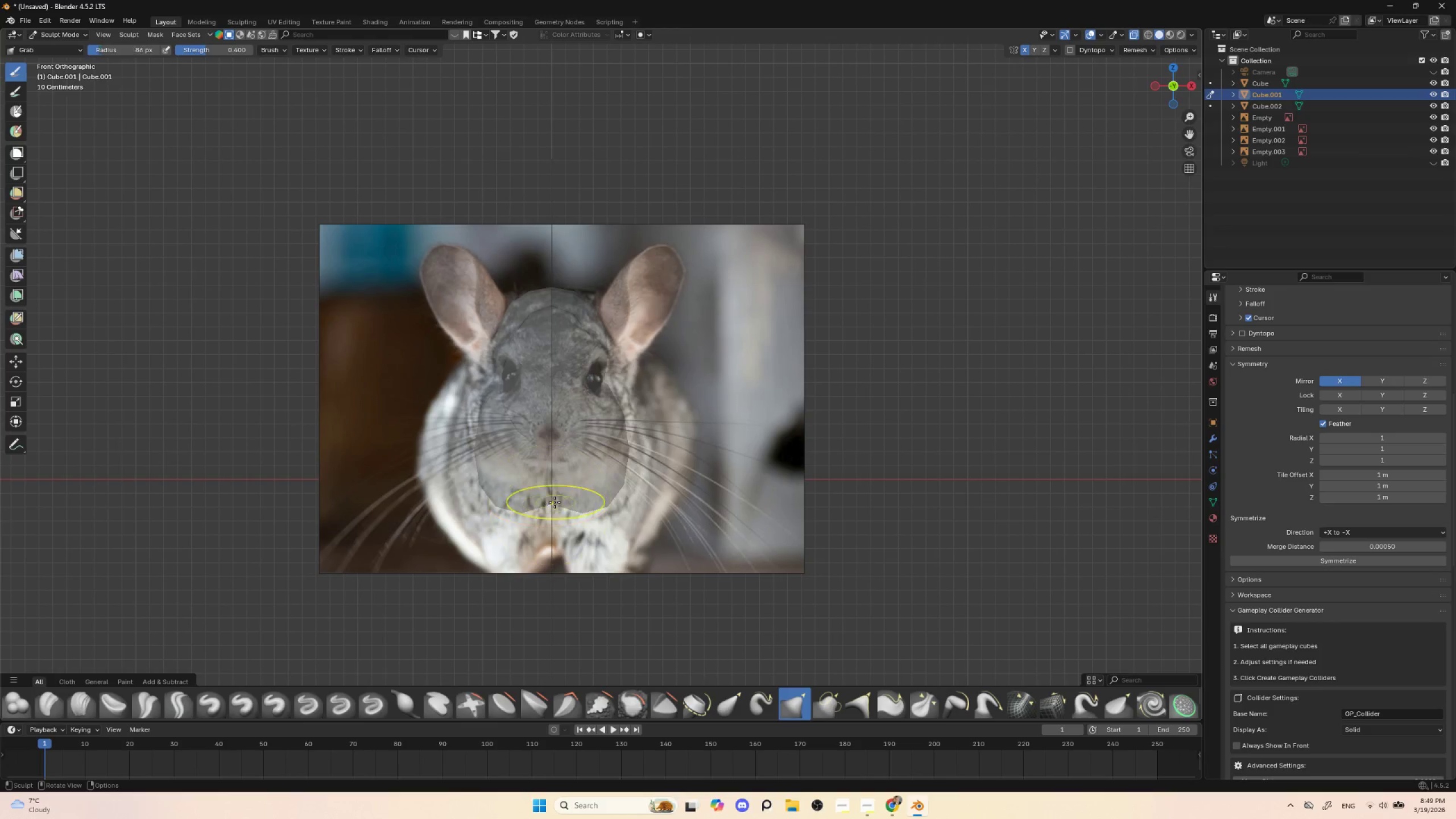 
key(BracketLeft)
 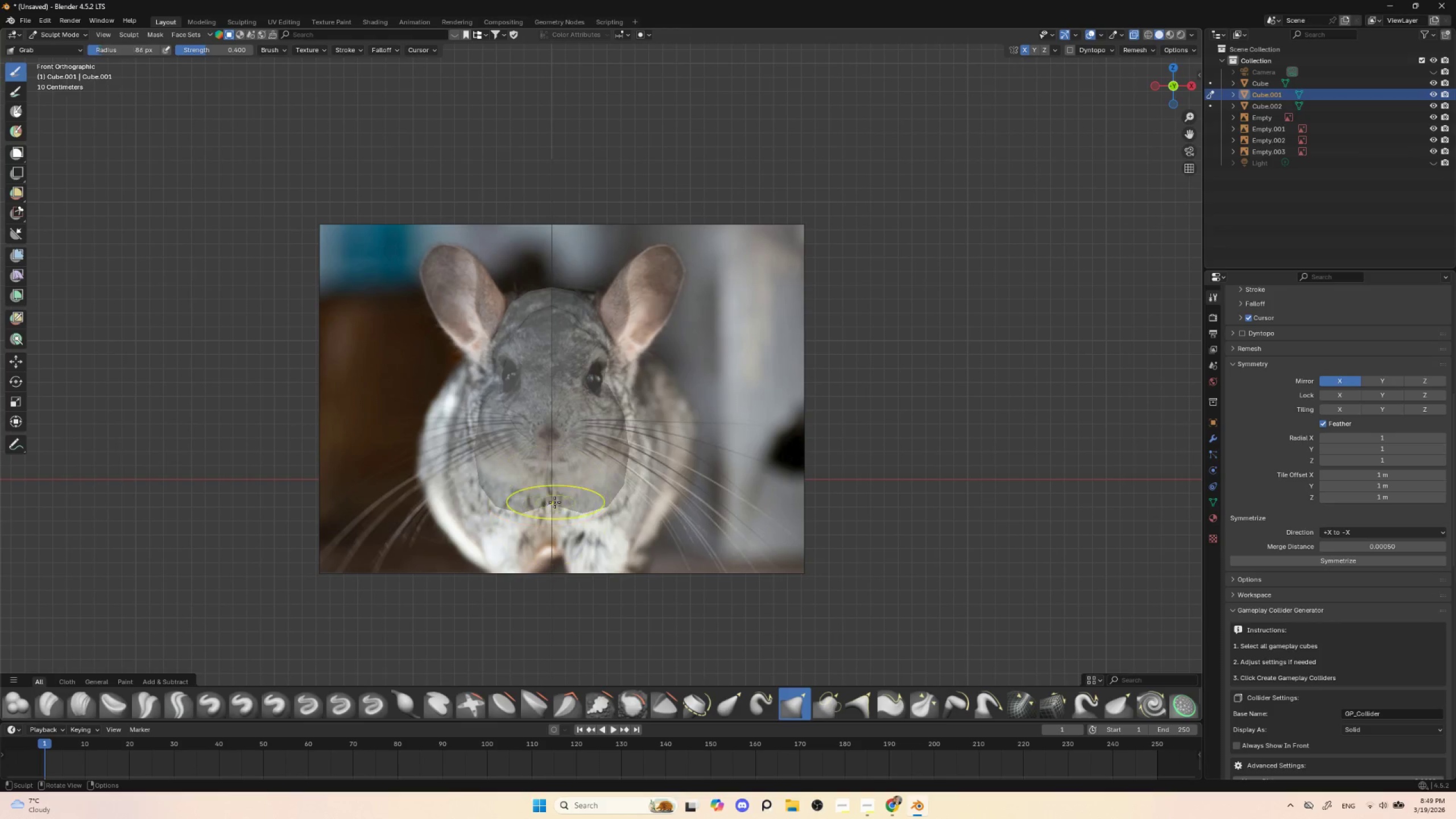 
key(BracketLeft)
 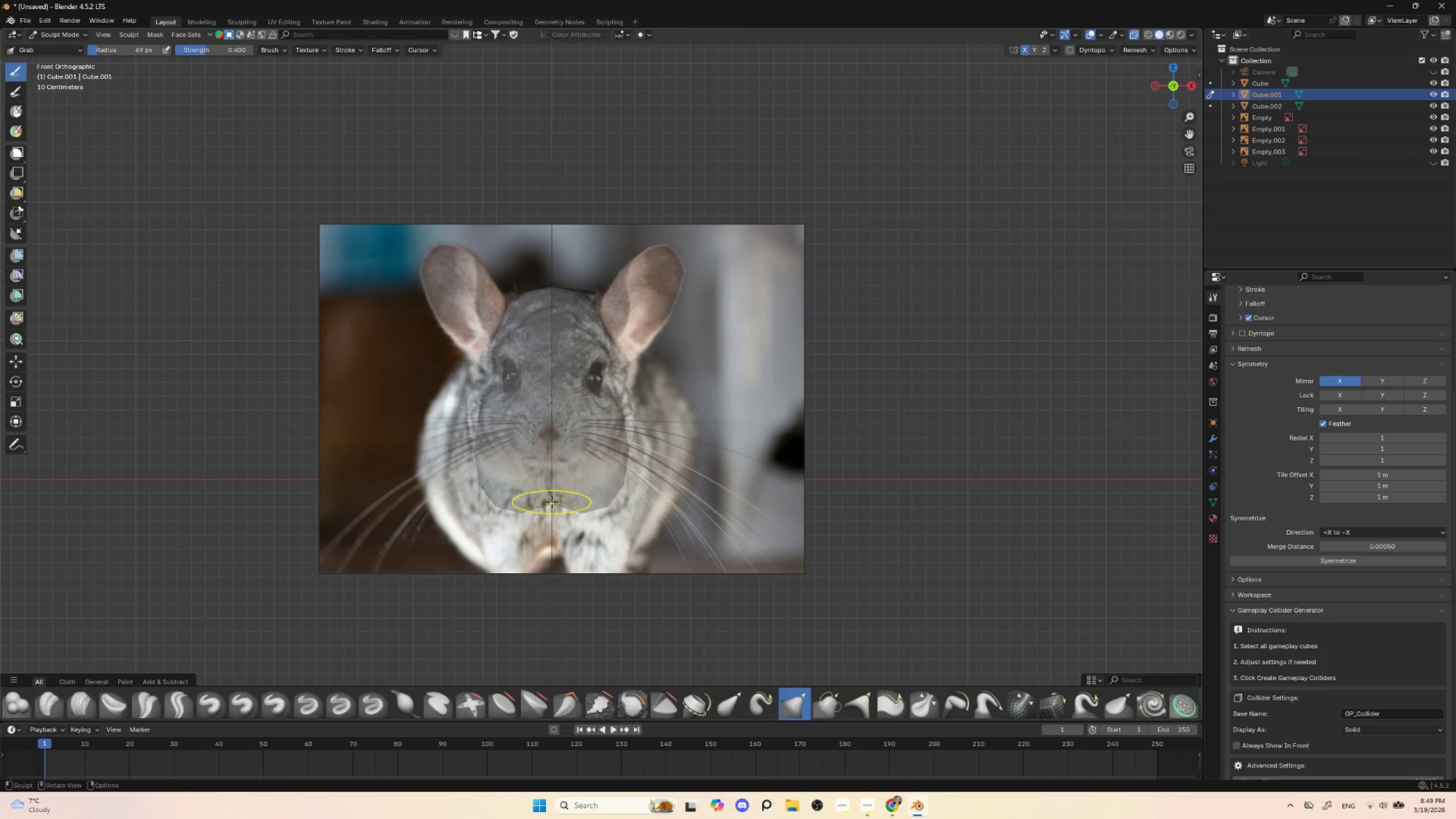 
left_click_drag(start_coordinate=[553, 502], to_coordinate=[555, 516])
 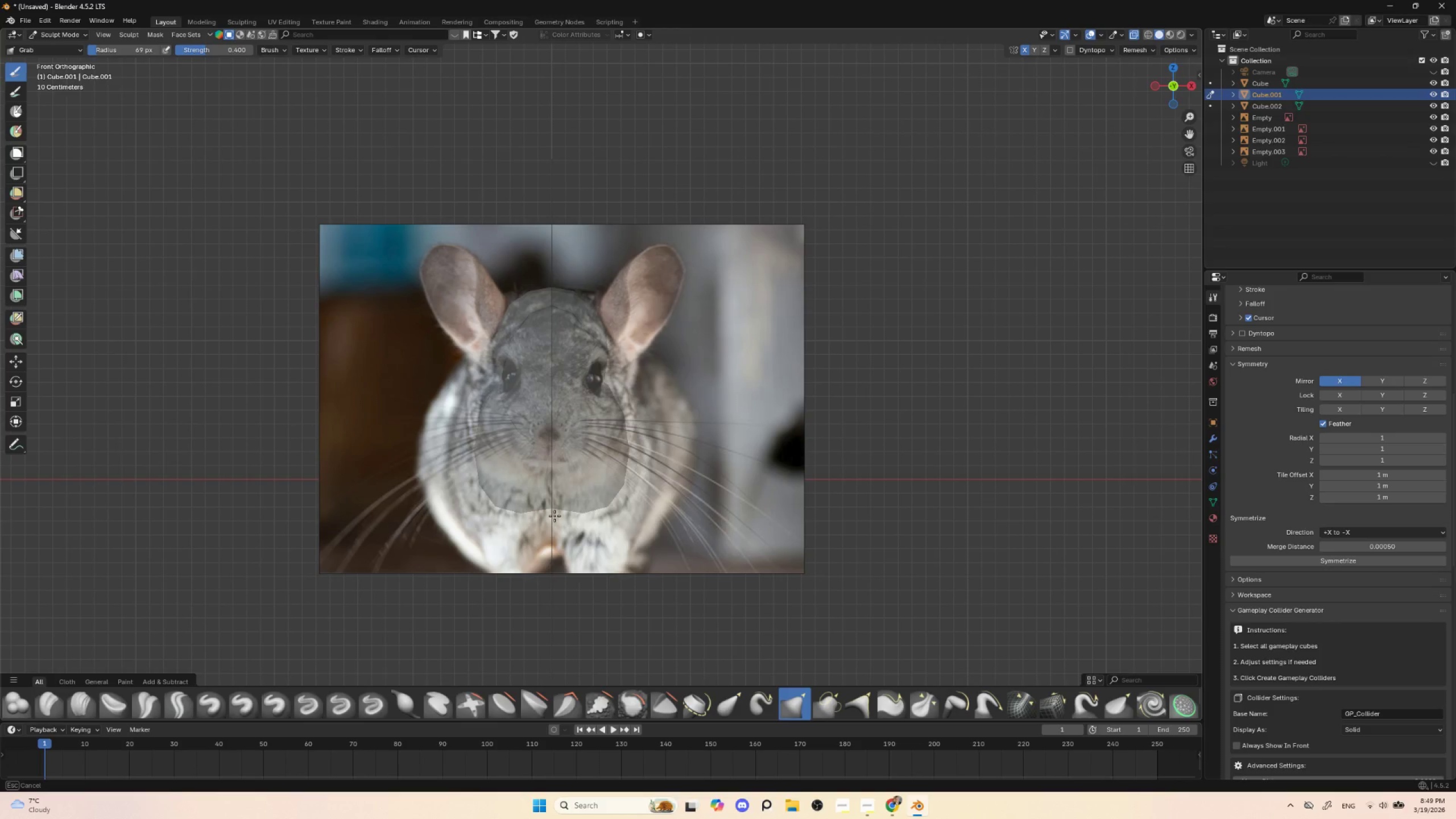 
left_click_drag(start_coordinate=[553, 502], to_coordinate=[555, 523])
 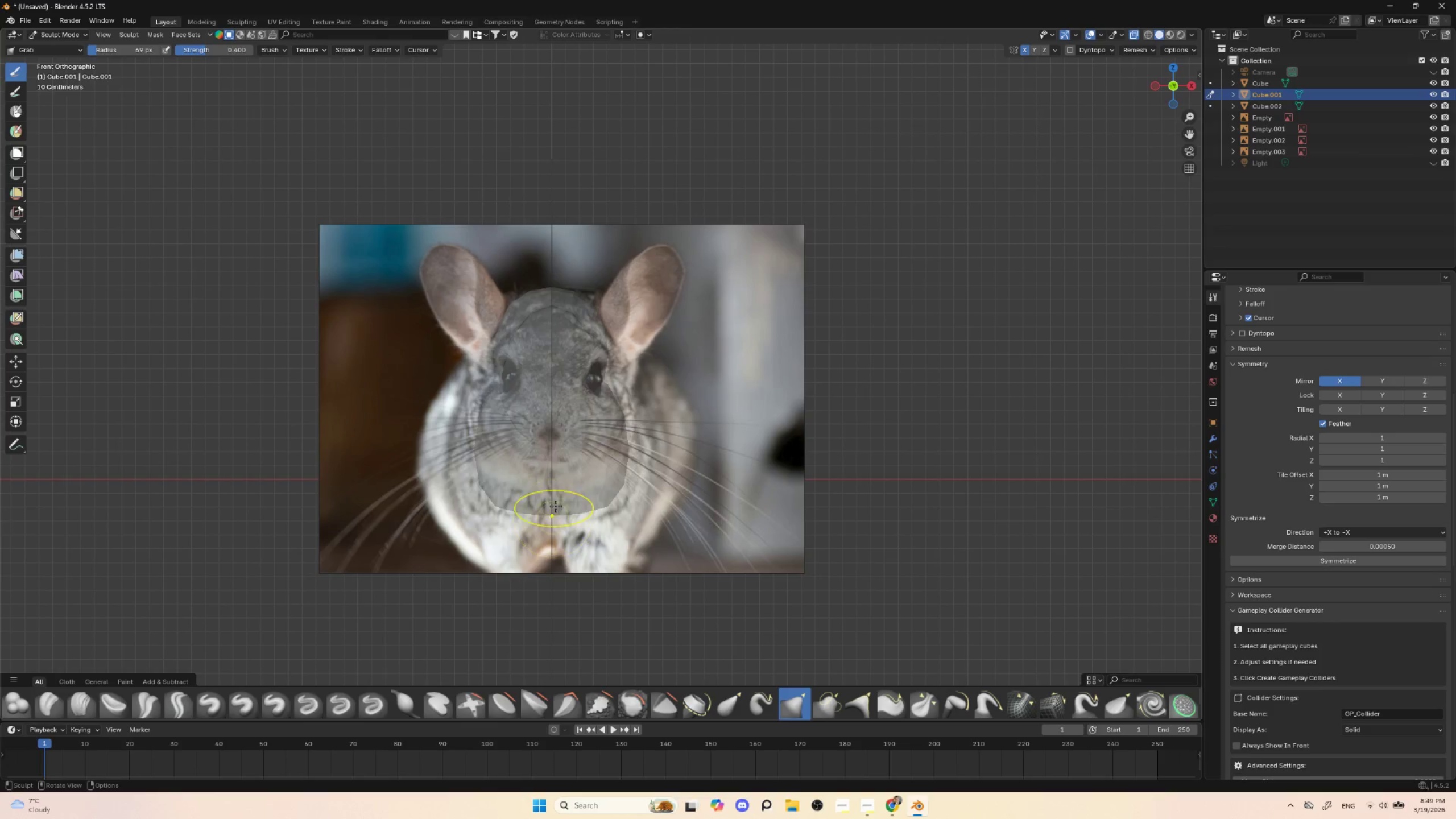 
left_click_drag(start_coordinate=[556, 507], to_coordinate=[555, 518])
 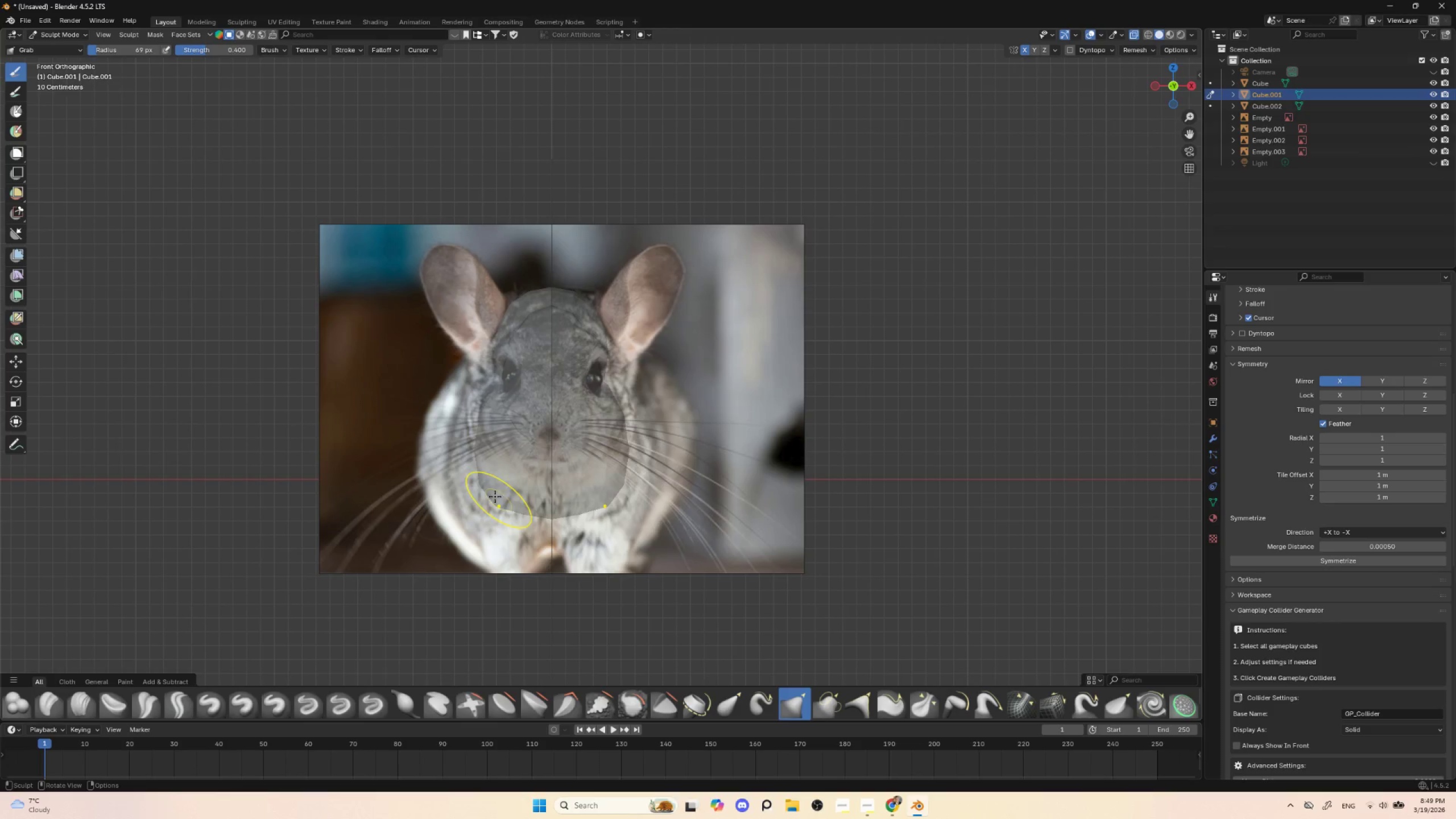 
left_click_drag(start_coordinate=[490, 494], to_coordinate=[478, 478])
 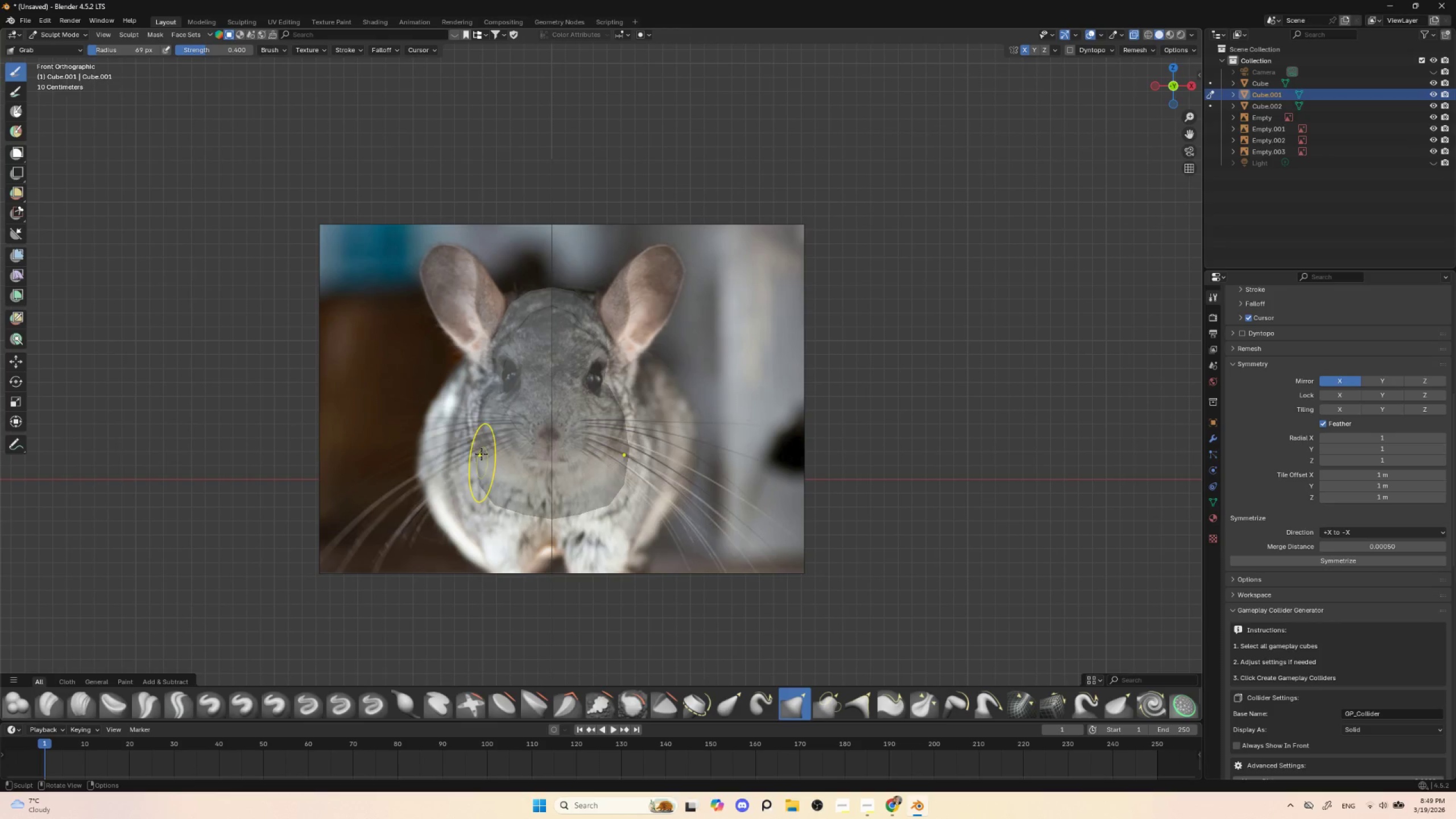 
key(BracketRight)
 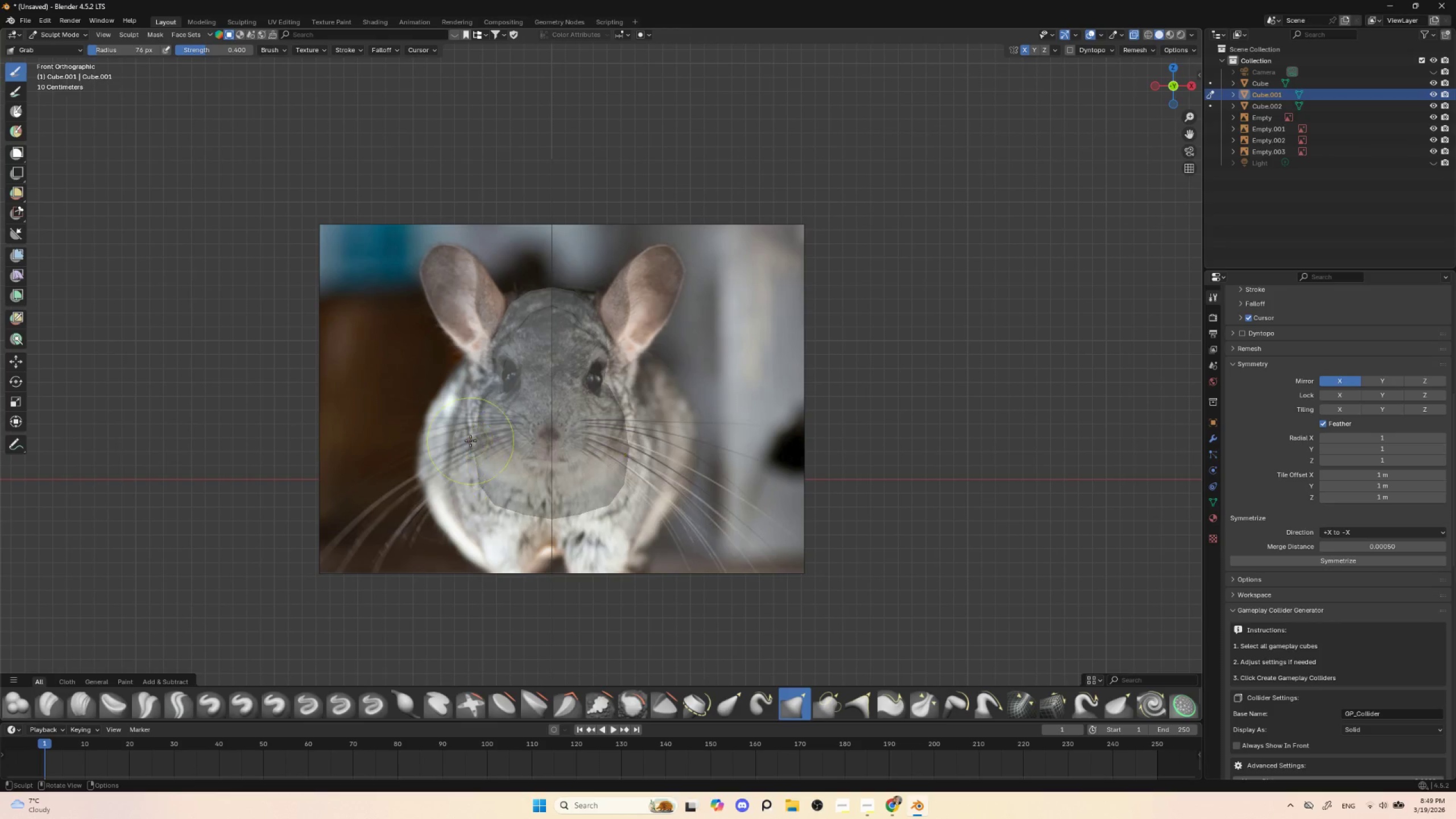 
key(BracketRight)
 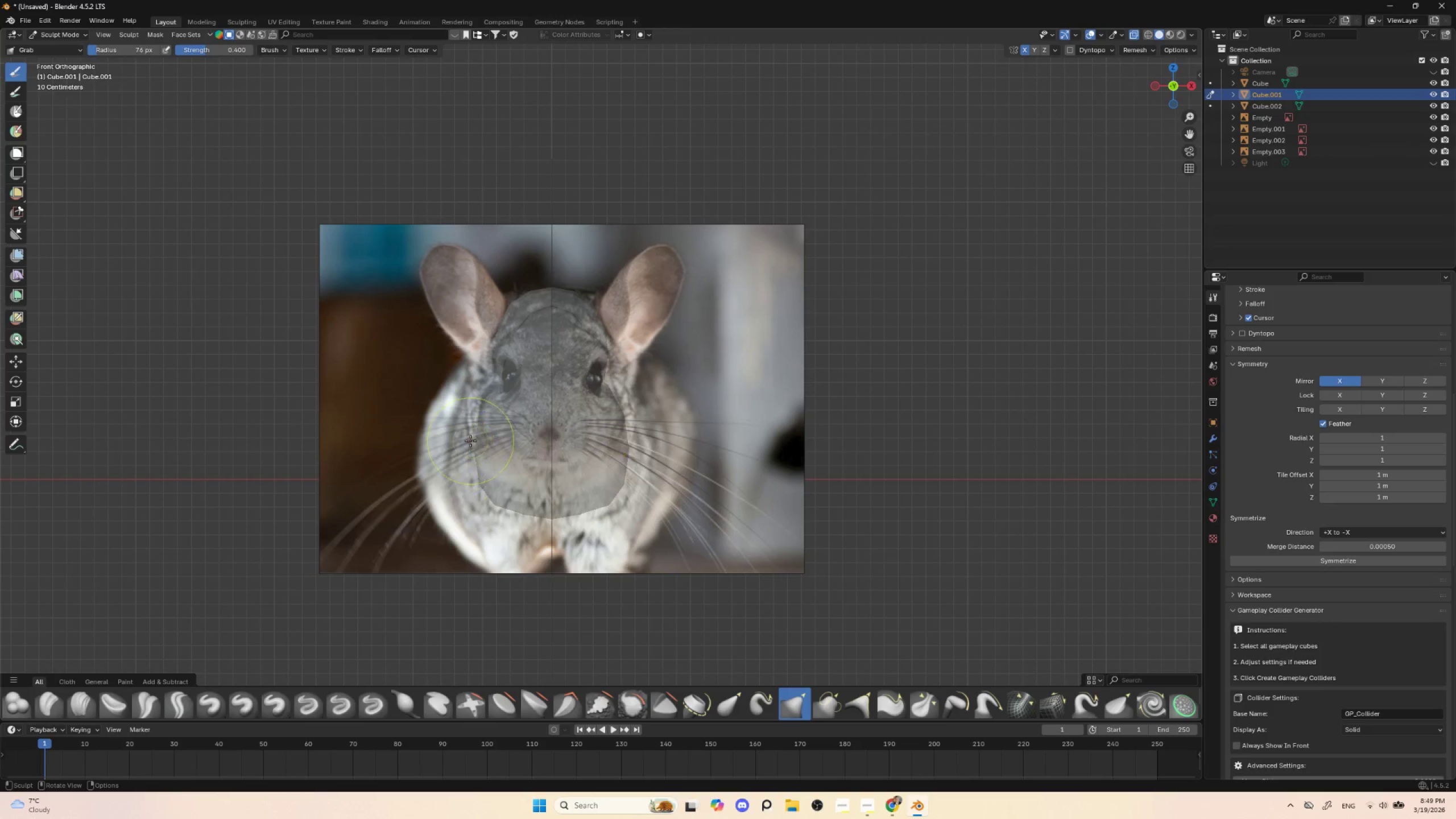 
key(BracketRight)
 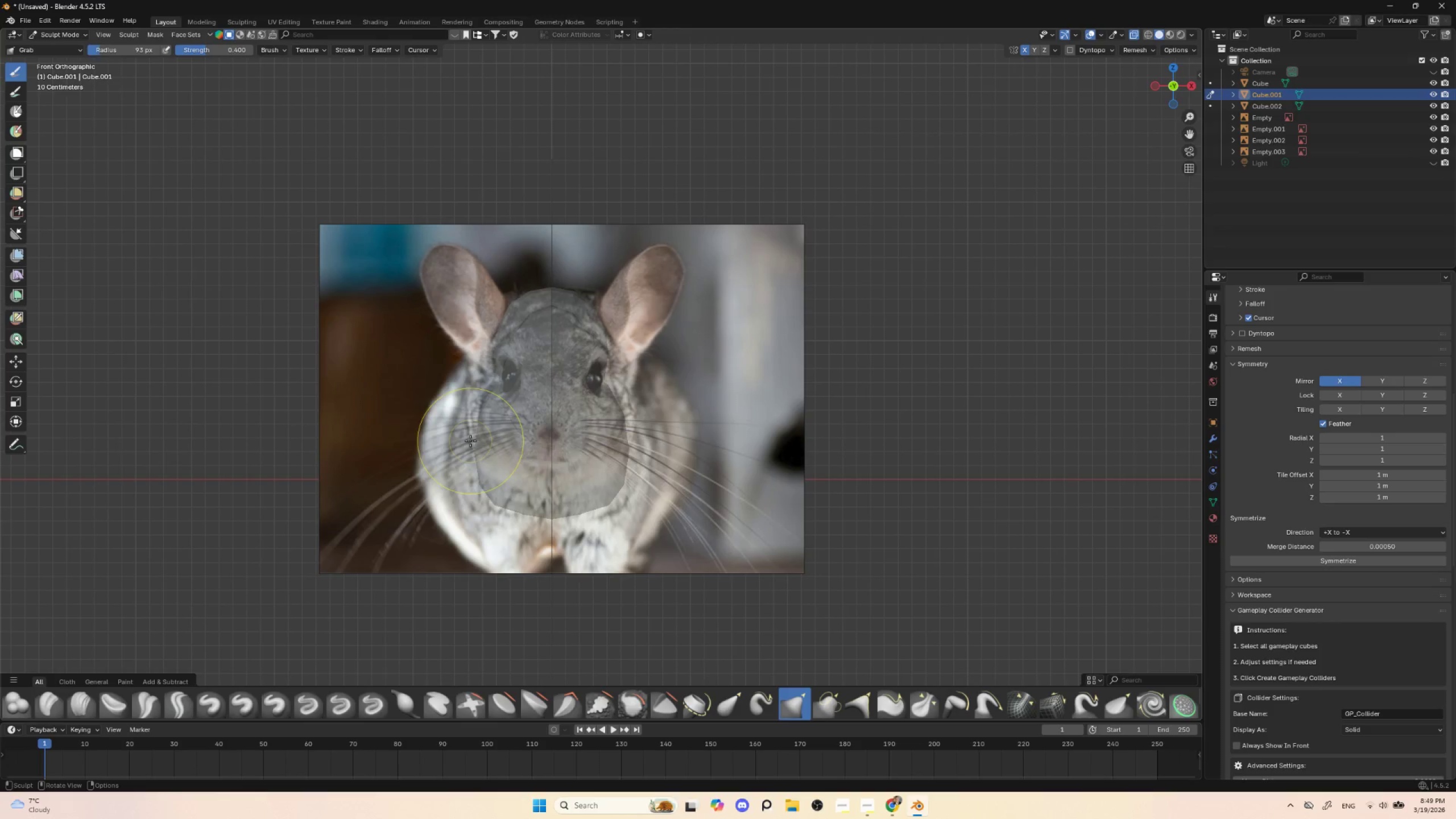 
key(BracketRight)
 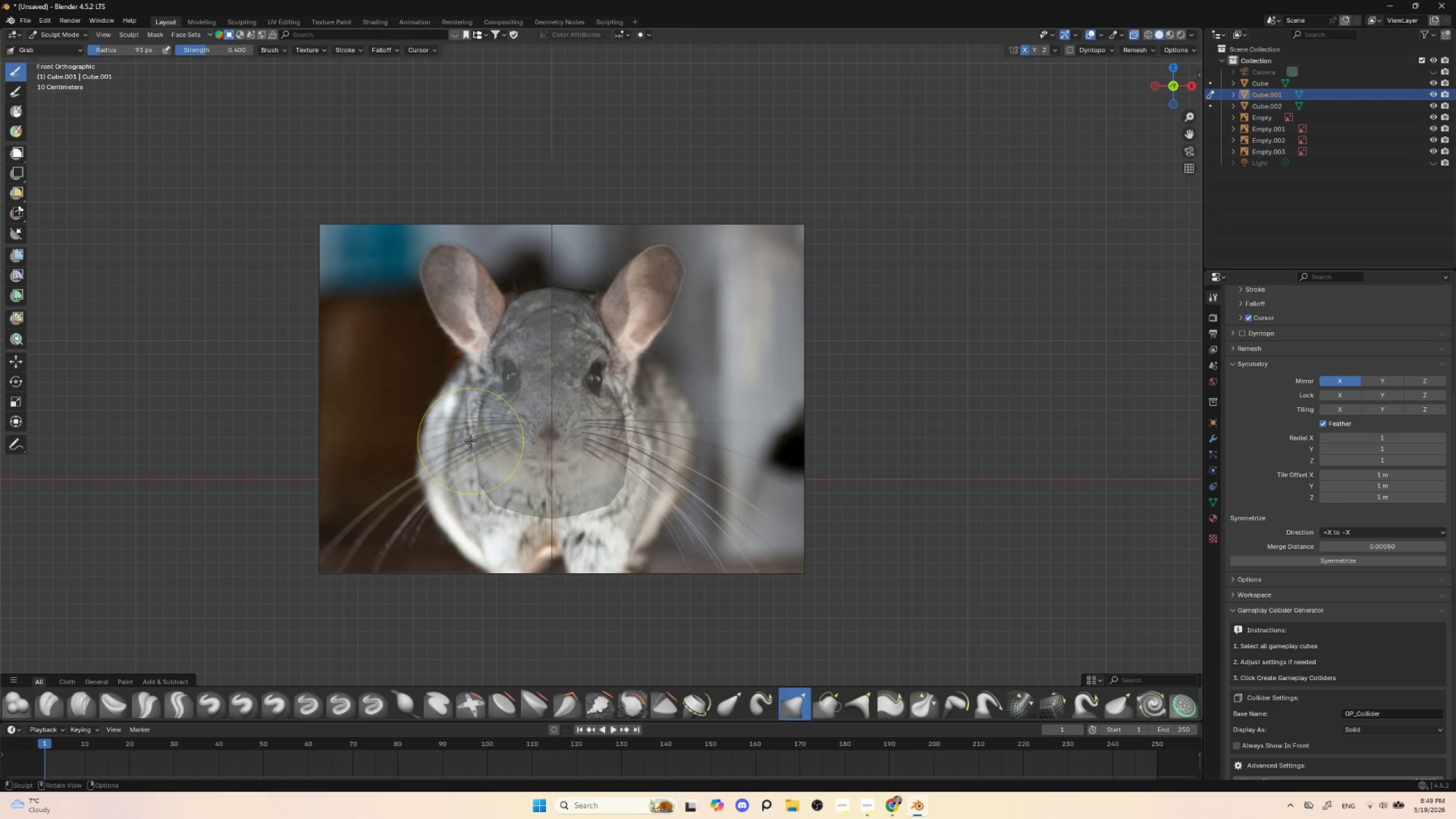 
key(BracketRight)
 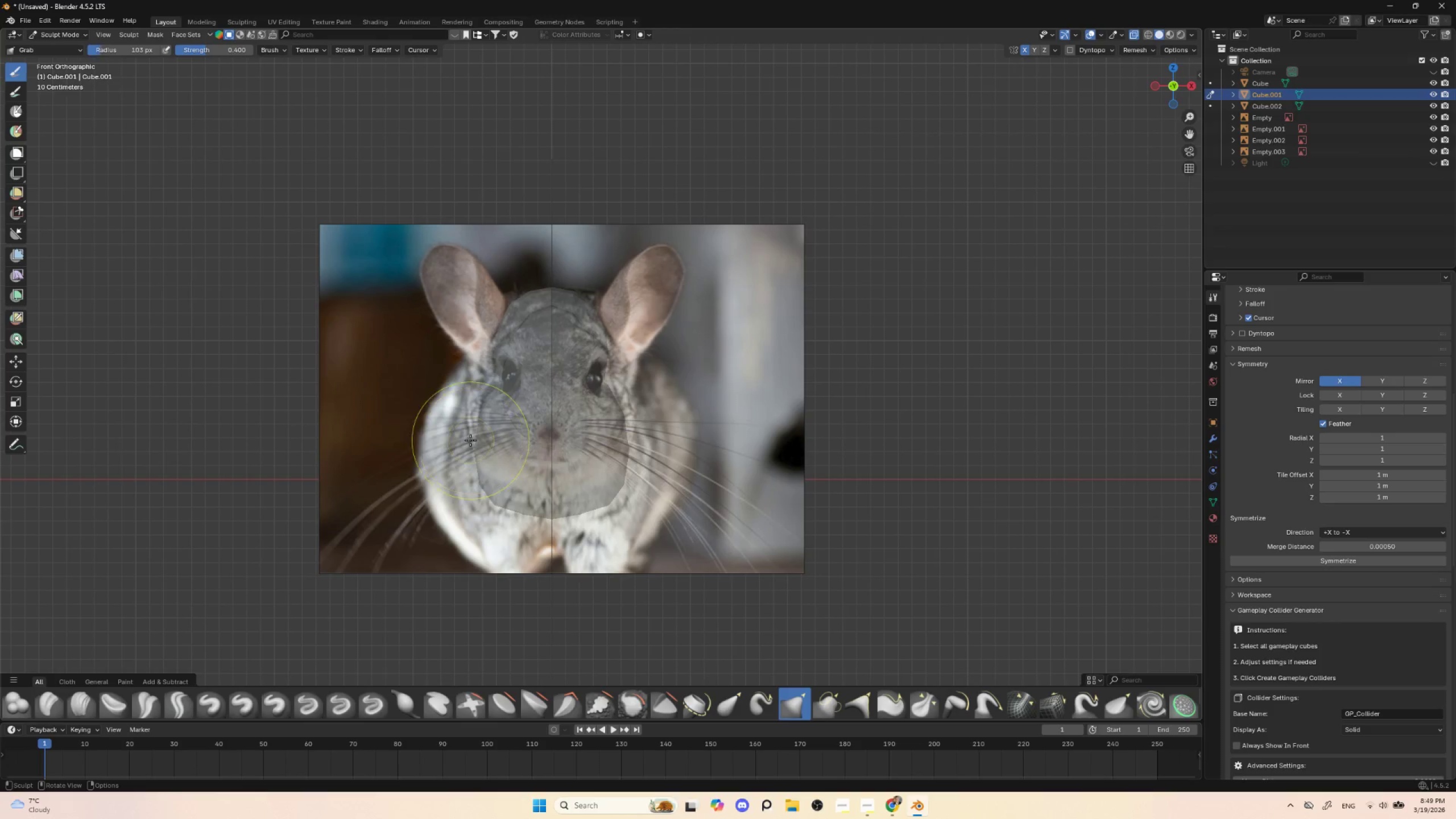 
key(BracketRight)
 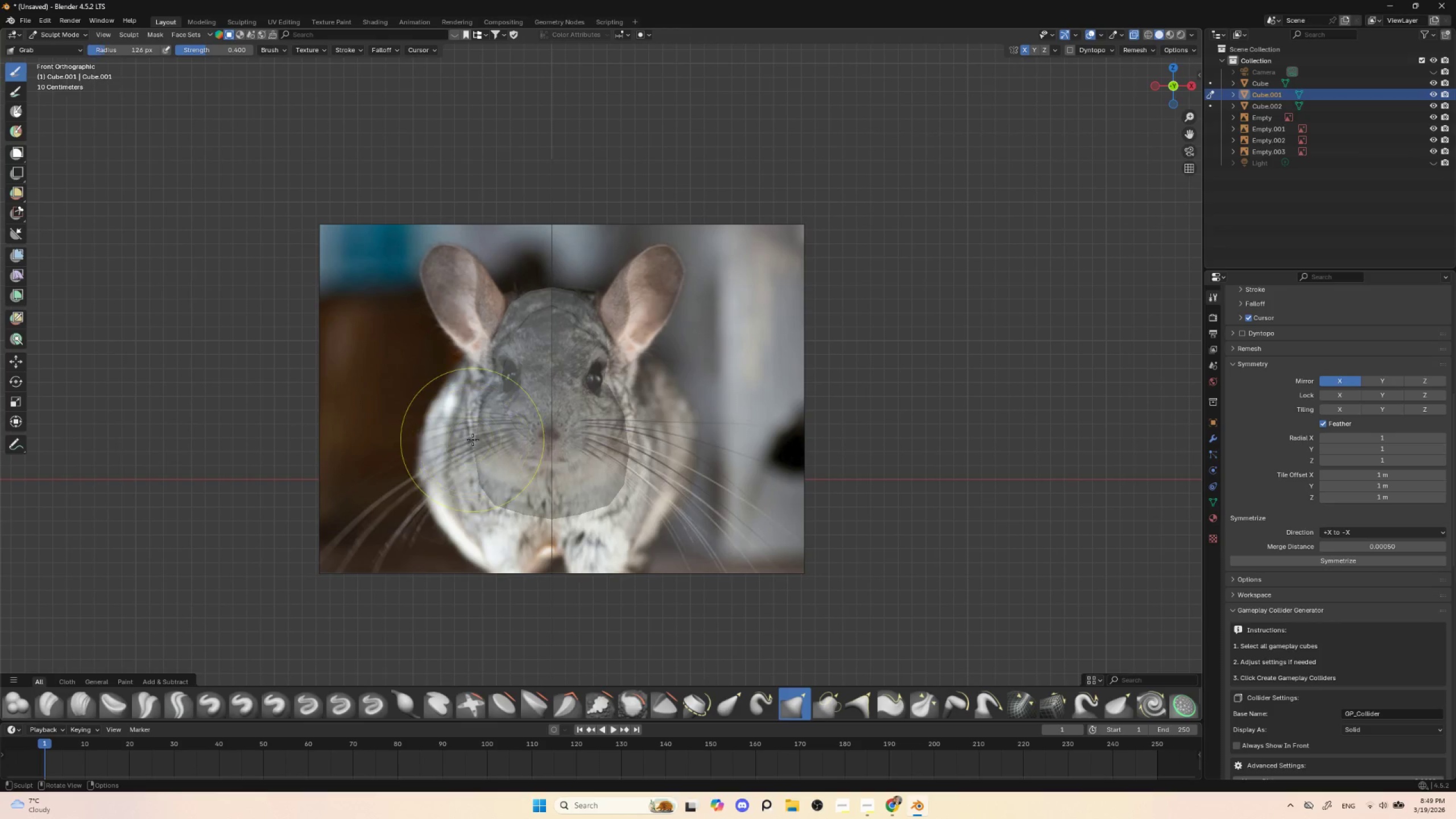 
left_click_drag(start_coordinate=[473, 440], to_coordinate=[454, 434])
 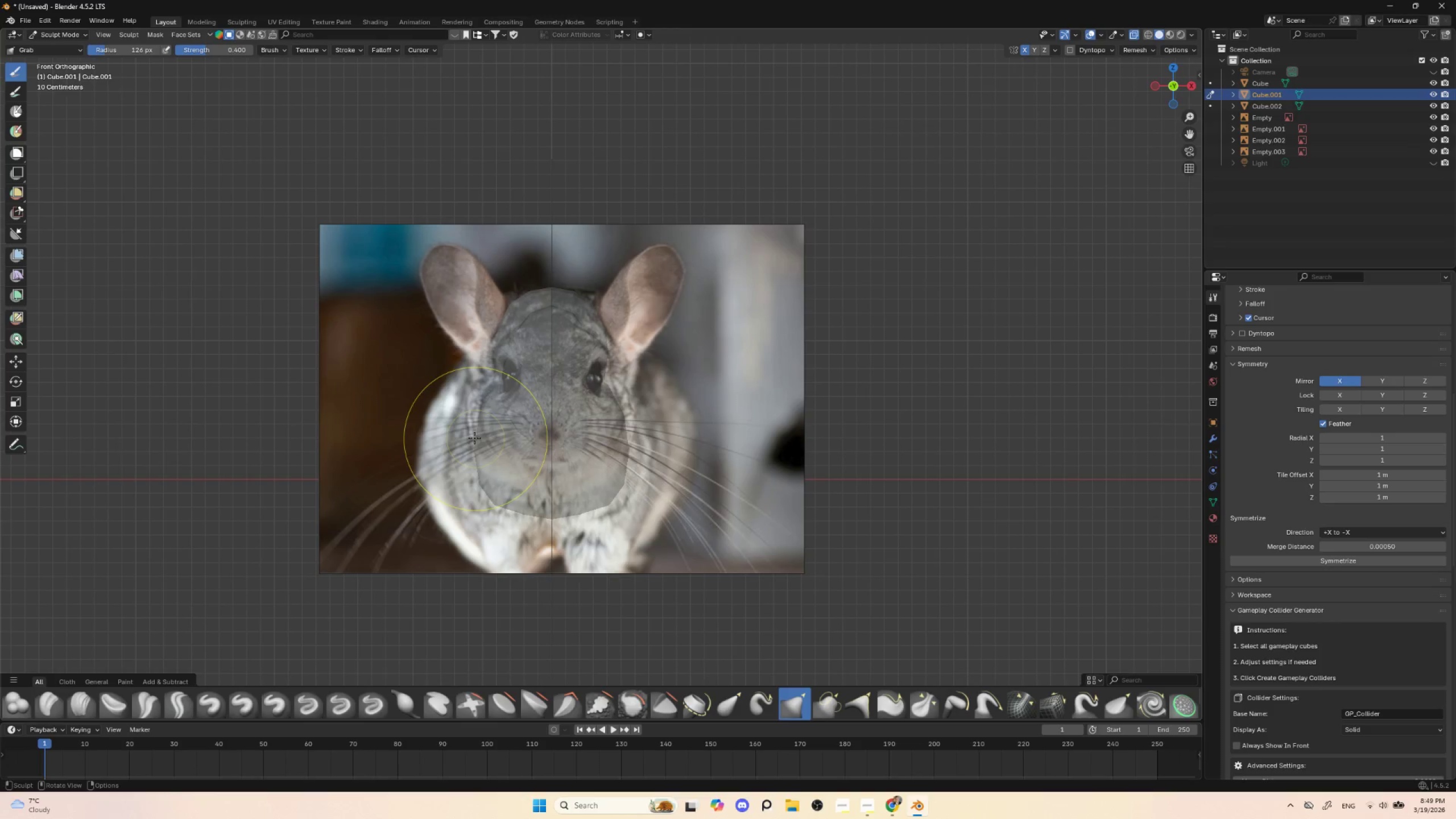 
left_click_drag(start_coordinate=[475, 437], to_coordinate=[459, 430])
 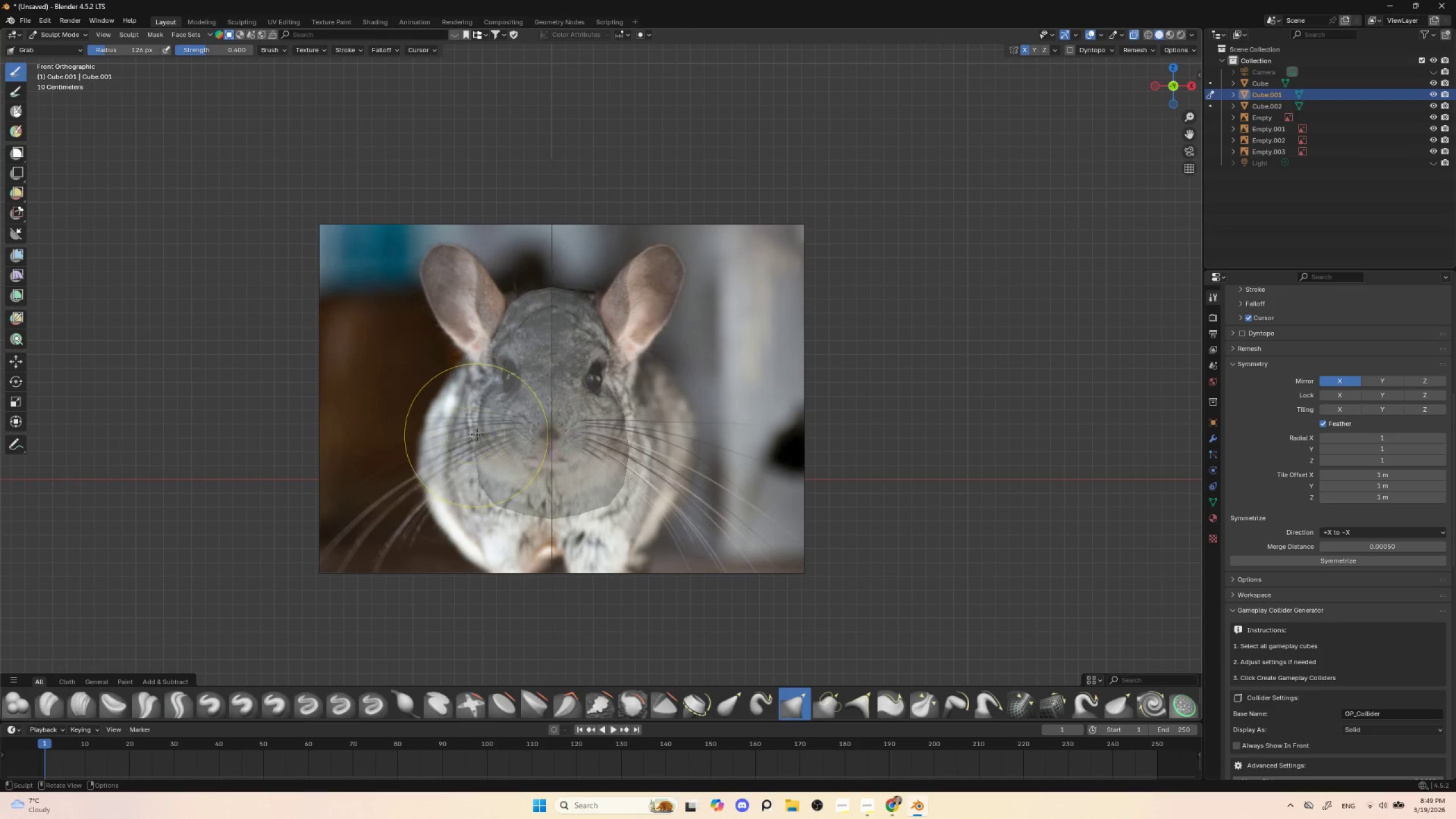 
left_click_drag(start_coordinate=[478, 432], to_coordinate=[465, 427])
 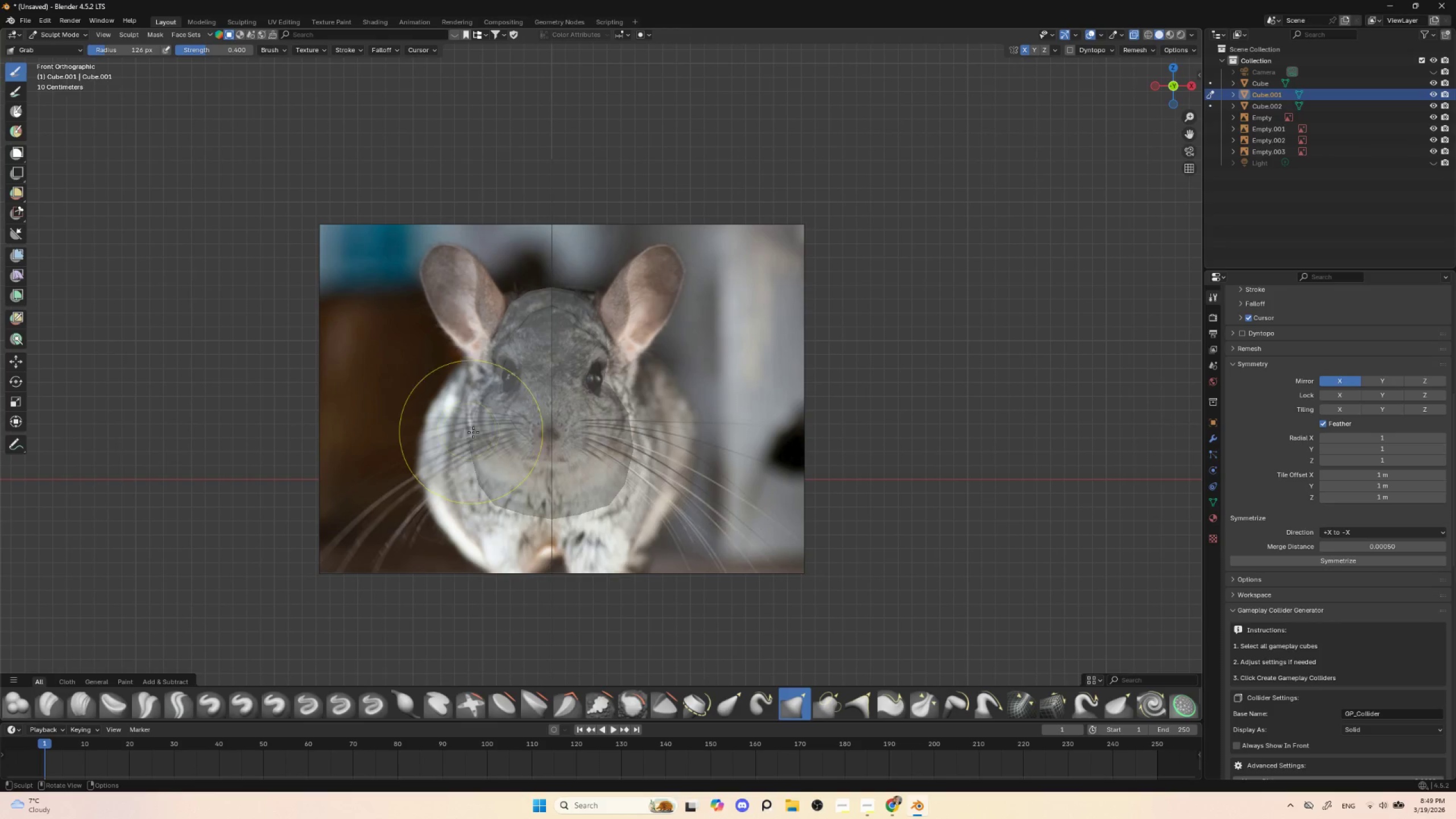 
left_click_drag(start_coordinate=[473, 433], to_coordinate=[457, 429])
 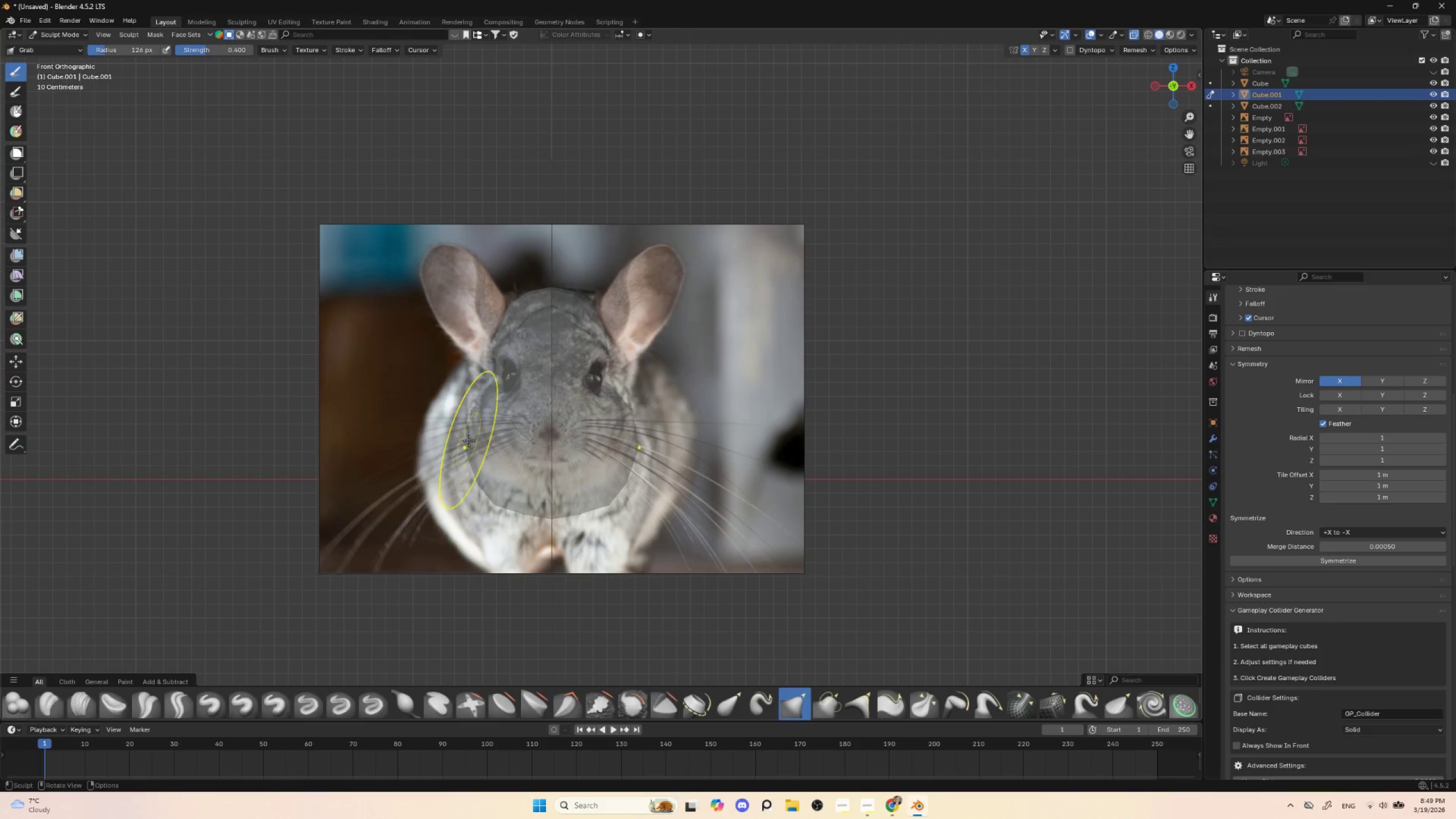 
left_click([471, 444])
 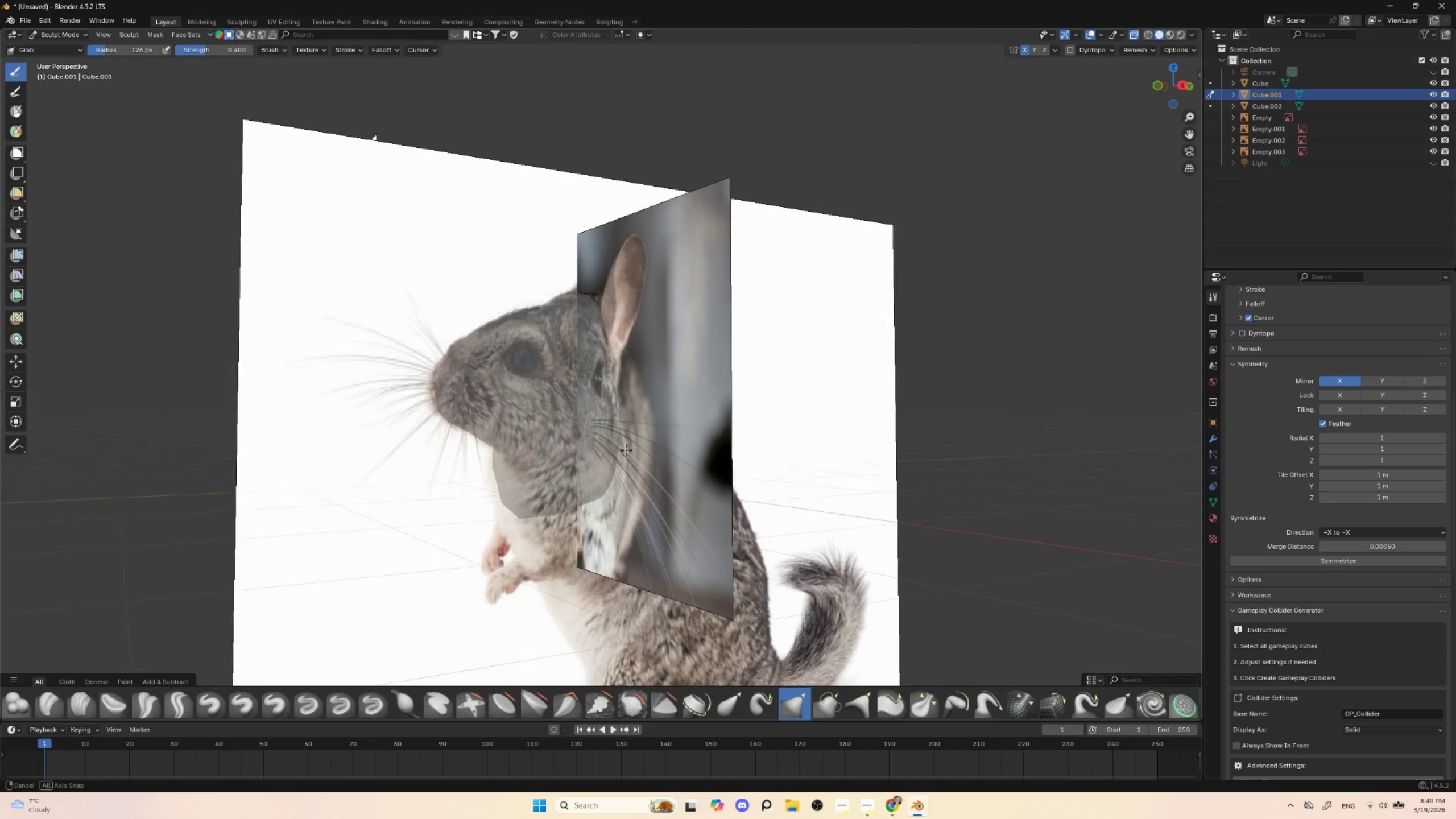 
hold_key(key=AltLeft, duration=0.39)
 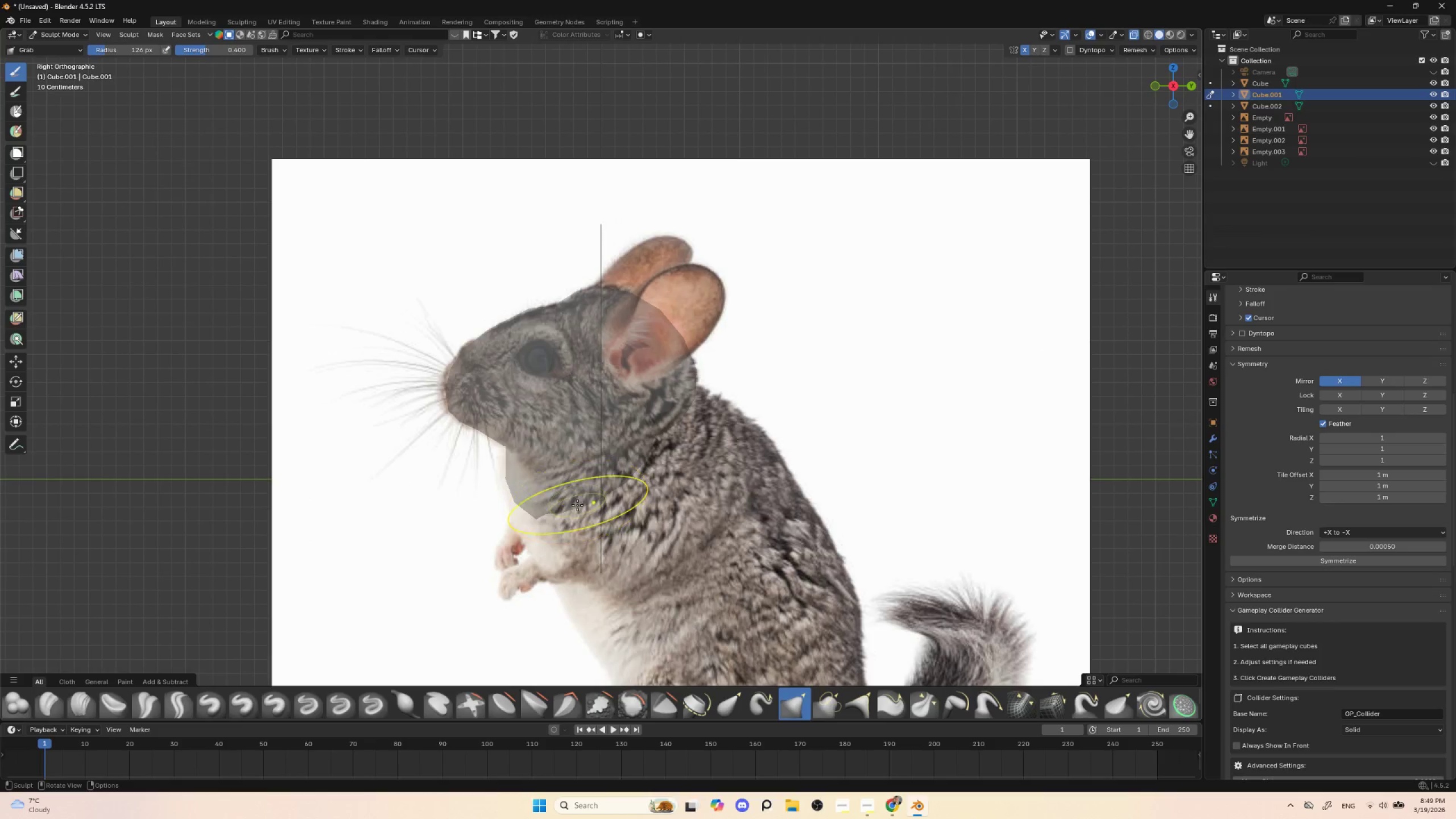 
left_click_drag(start_coordinate=[578, 505], to_coordinate=[581, 511])
 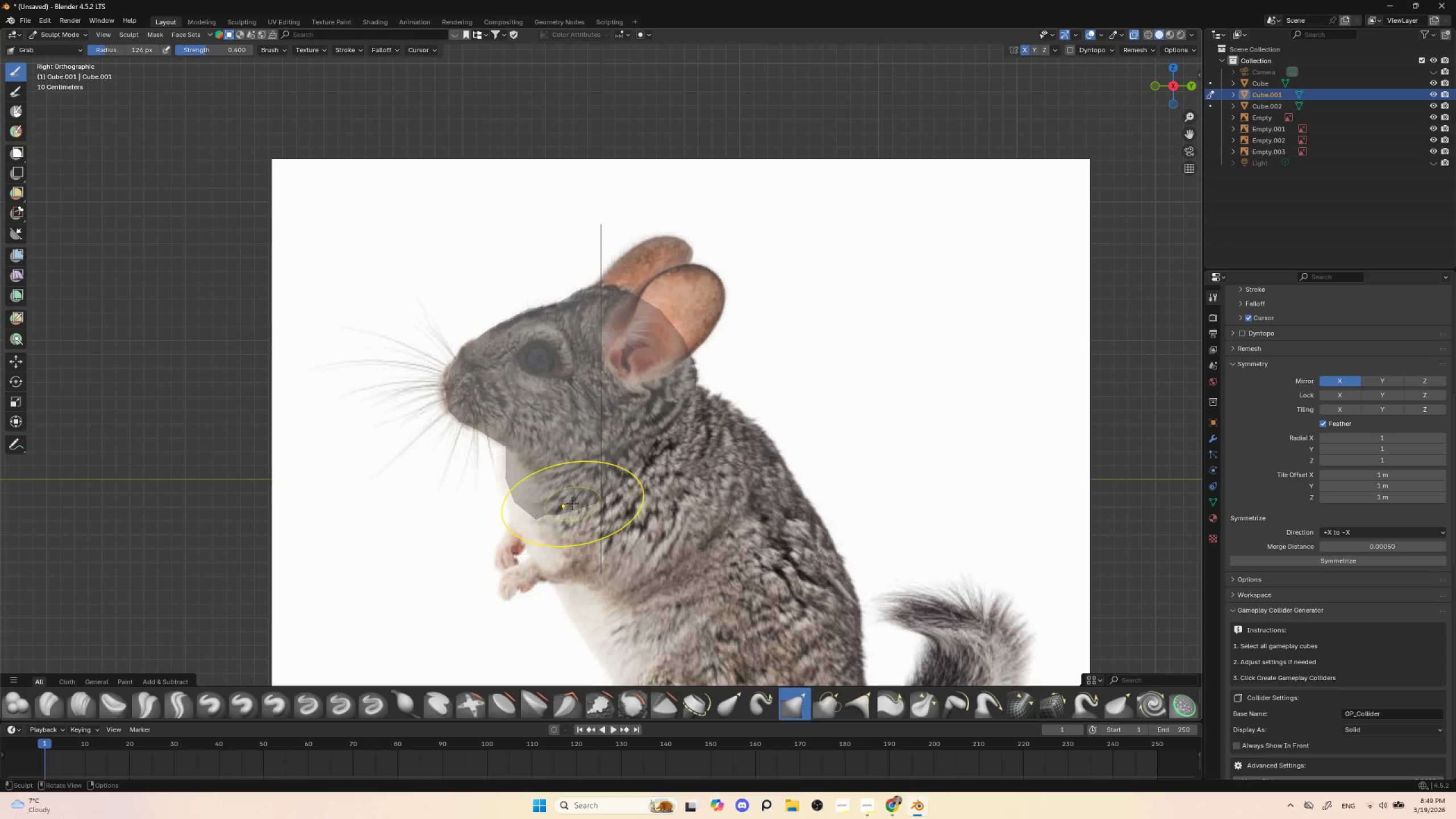 
left_click_drag(start_coordinate=[572, 504], to_coordinate=[573, 511])
 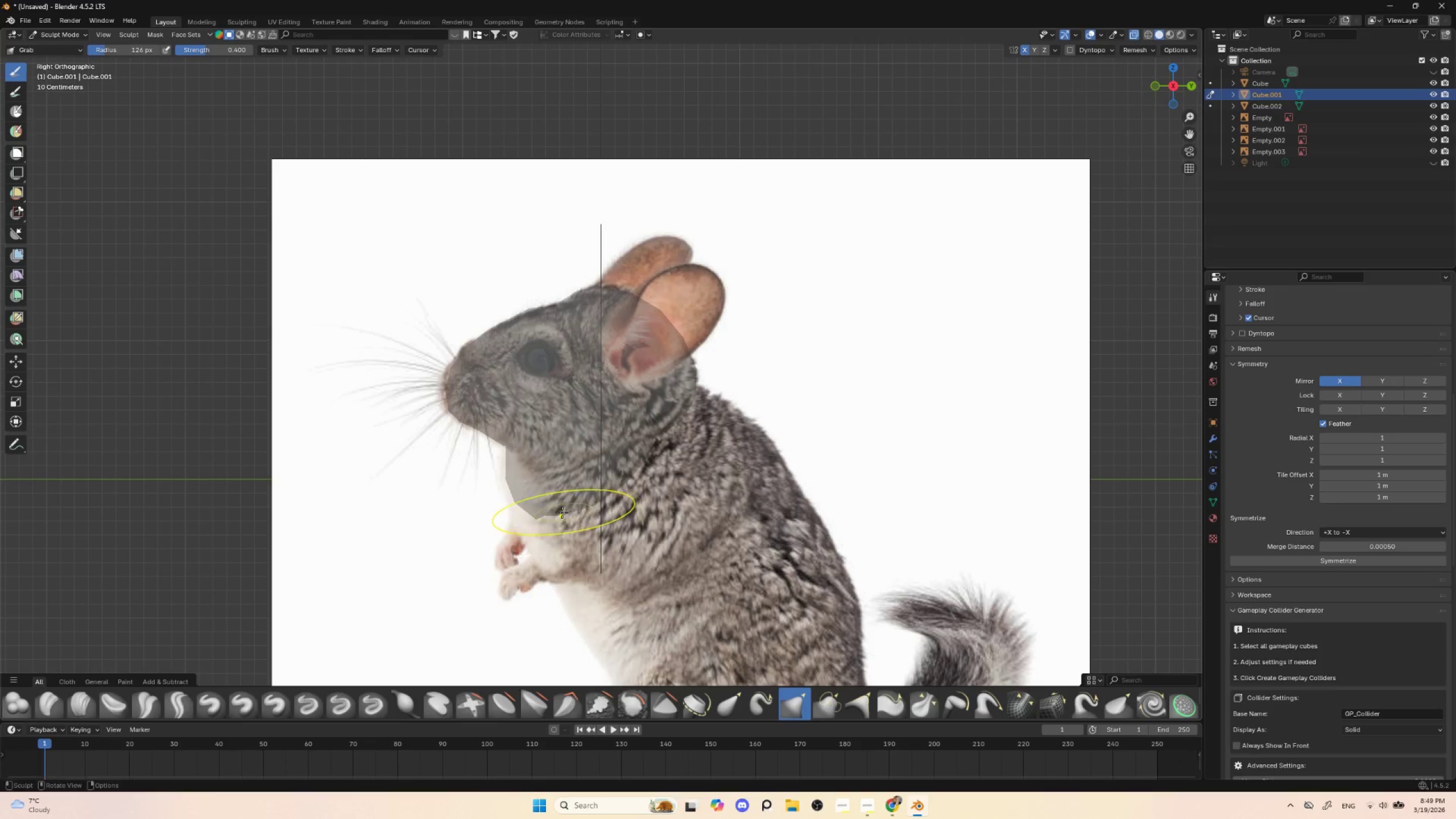 
left_click_drag(start_coordinate=[561, 514], to_coordinate=[561, 520])
 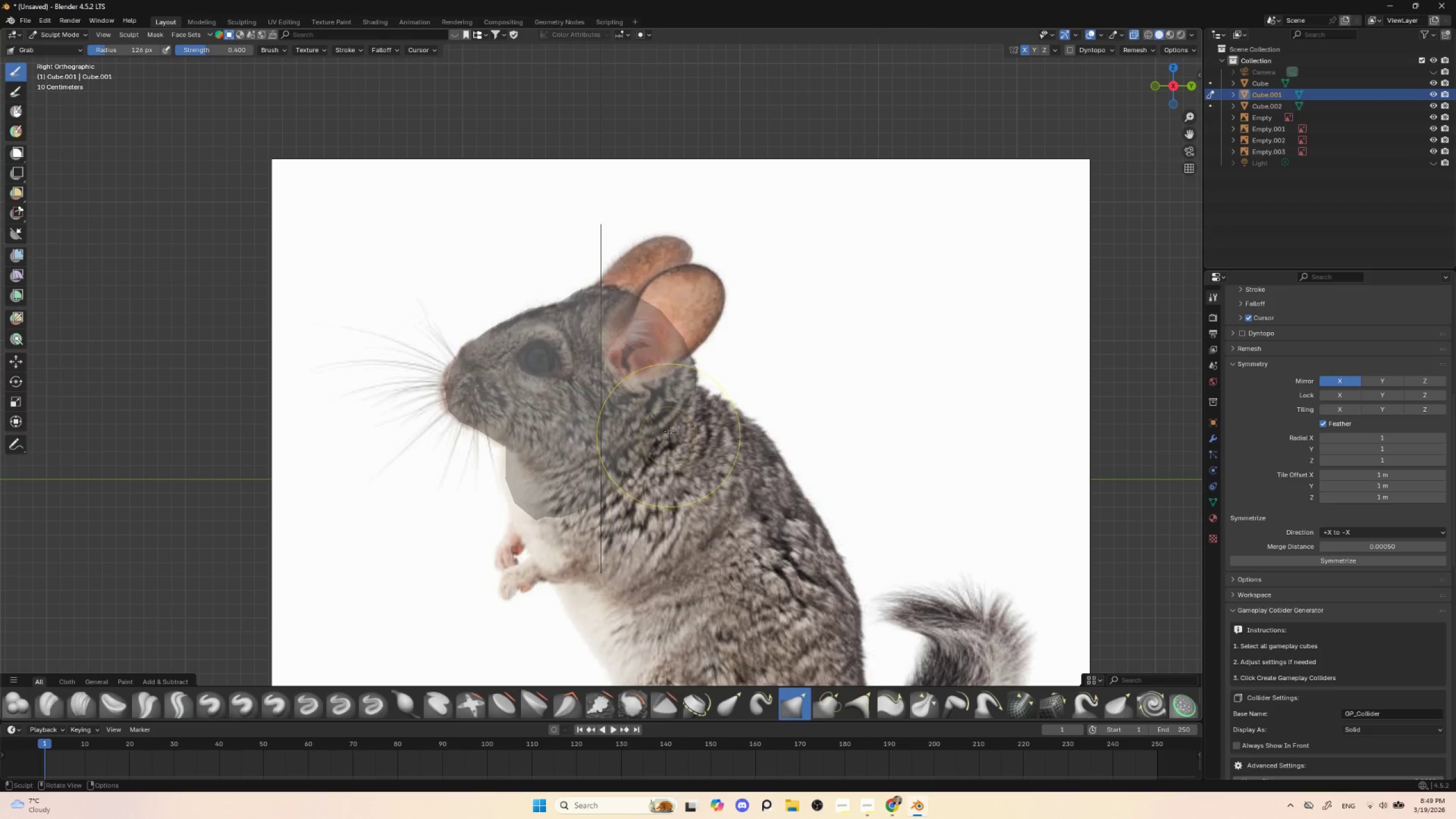 
left_click_drag(start_coordinate=[669, 423], to_coordinate=[677, 428])
 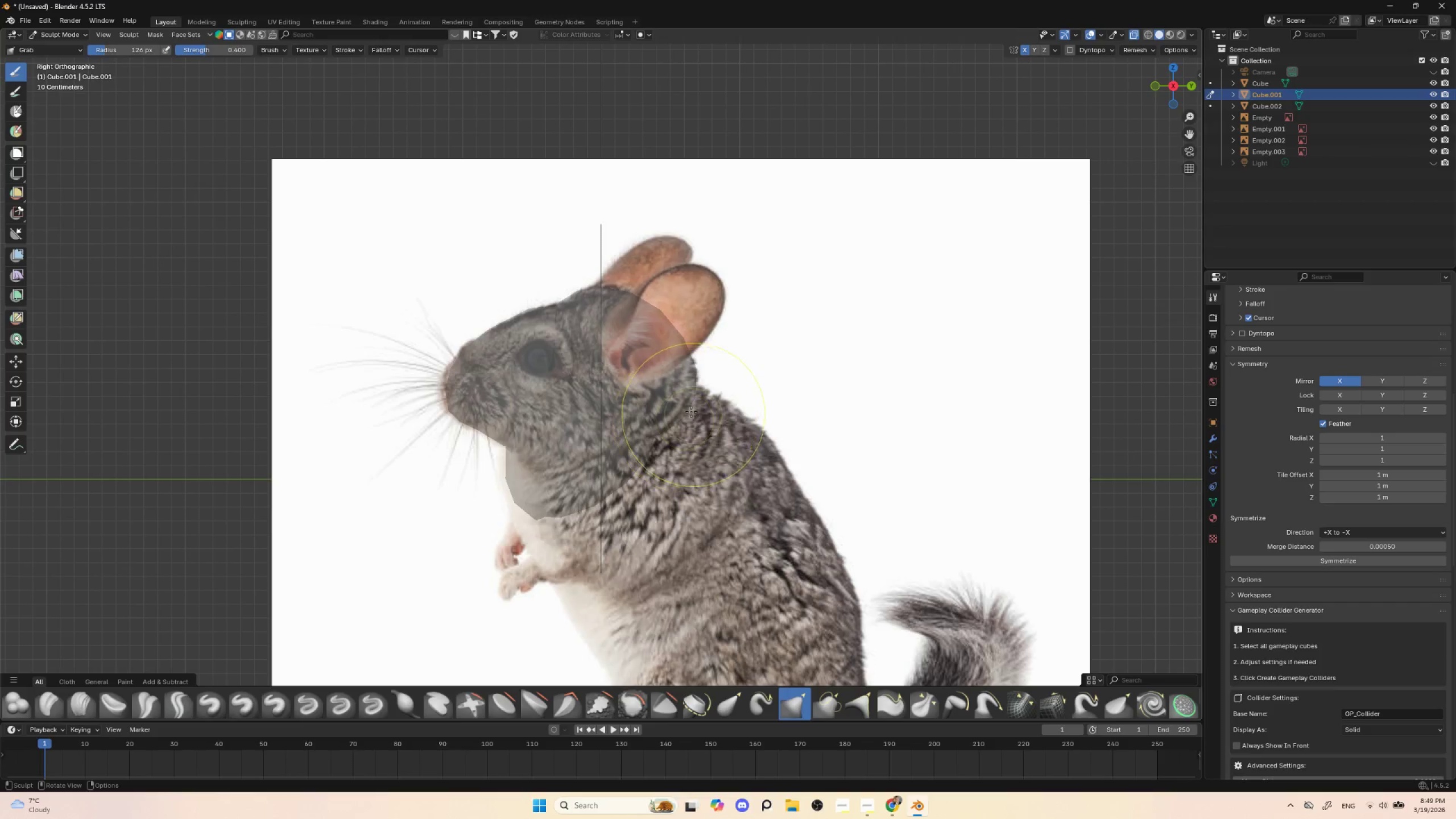 
key(Alt+Q)
 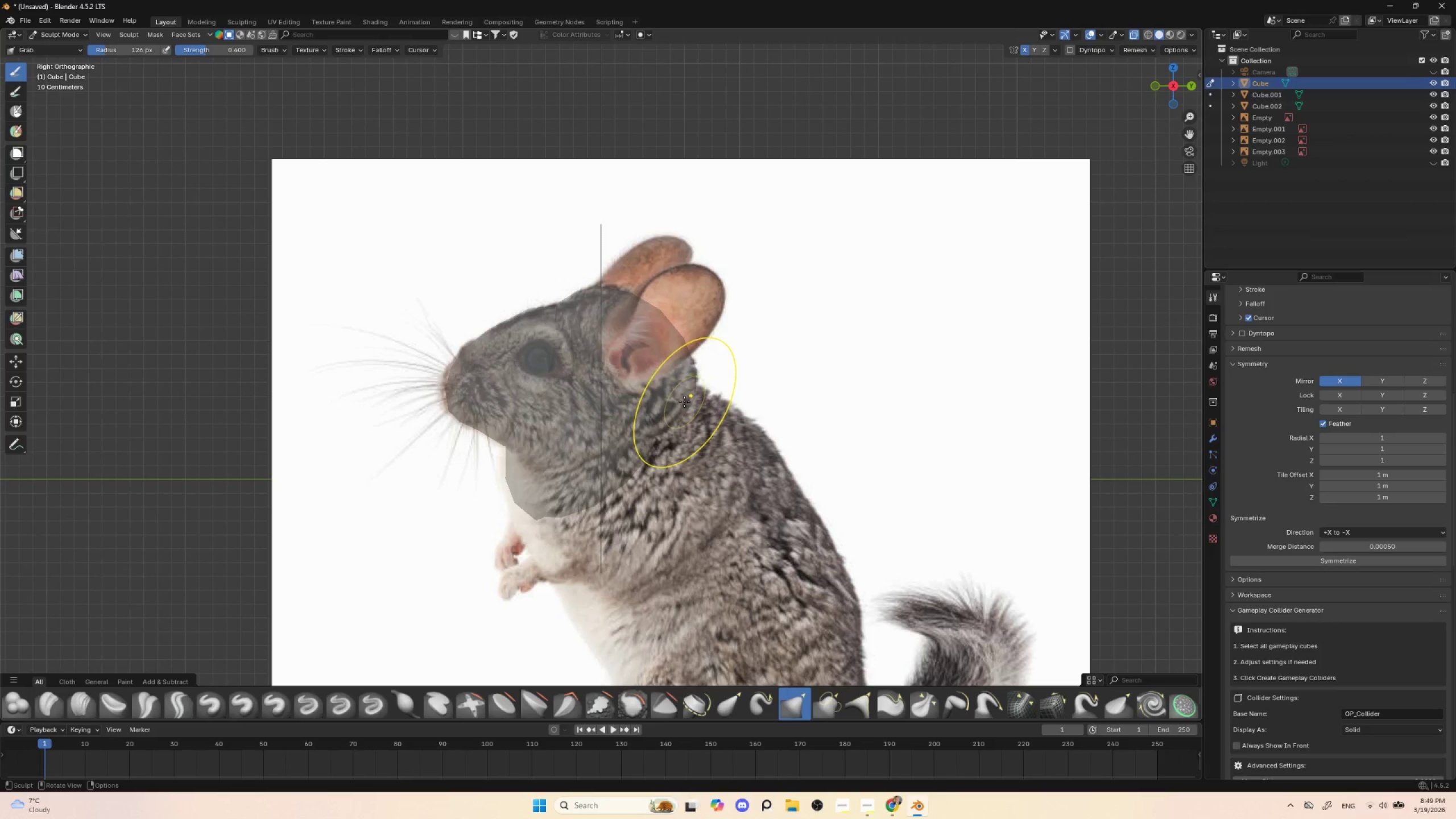 
left_click_drag(start_coordinate=[686, 401], to_coordinate=[691, 403])
 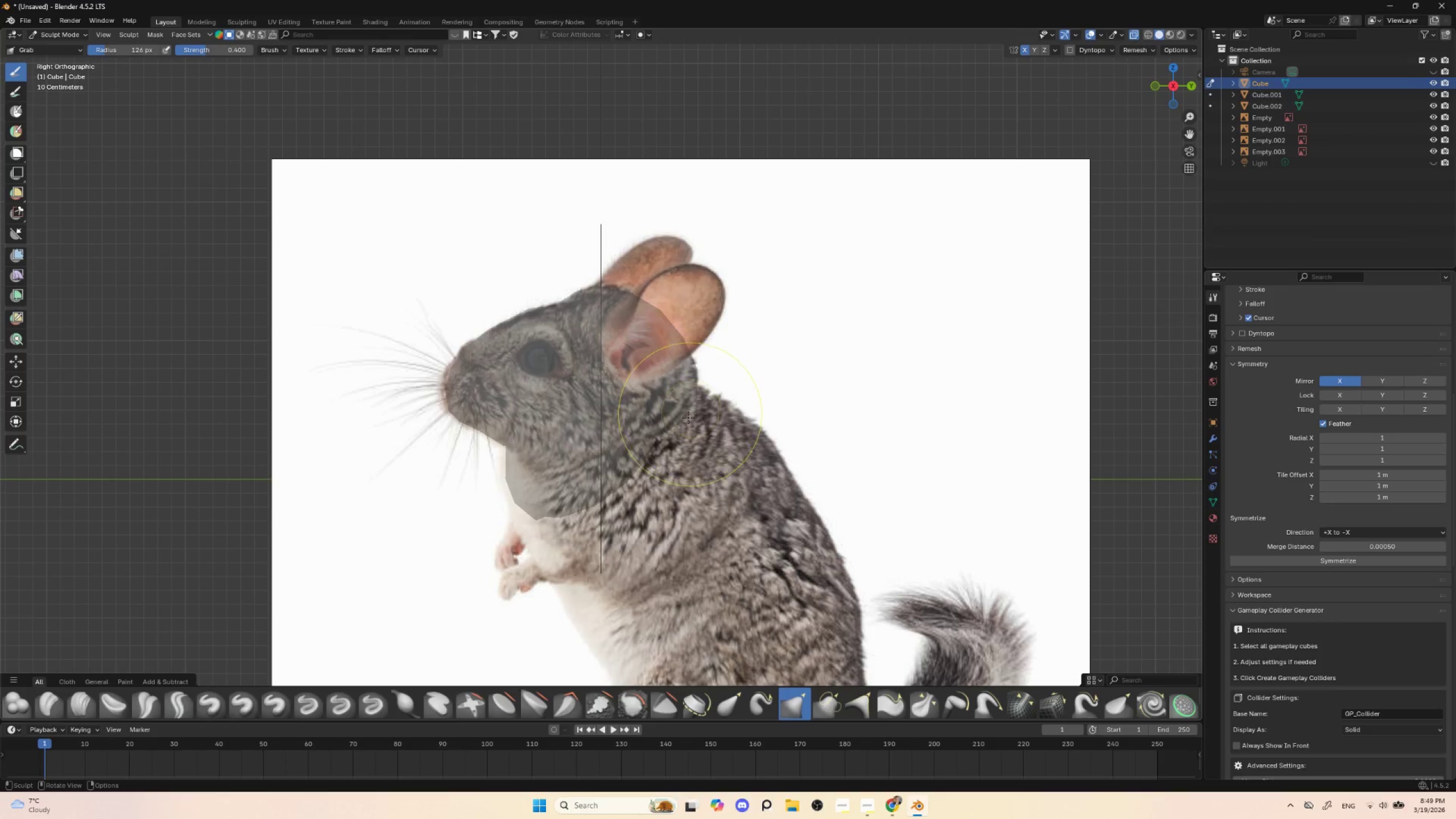 
left_click_drag(start_coordinate=[682, 416], to_coordinate=[682, 420])
 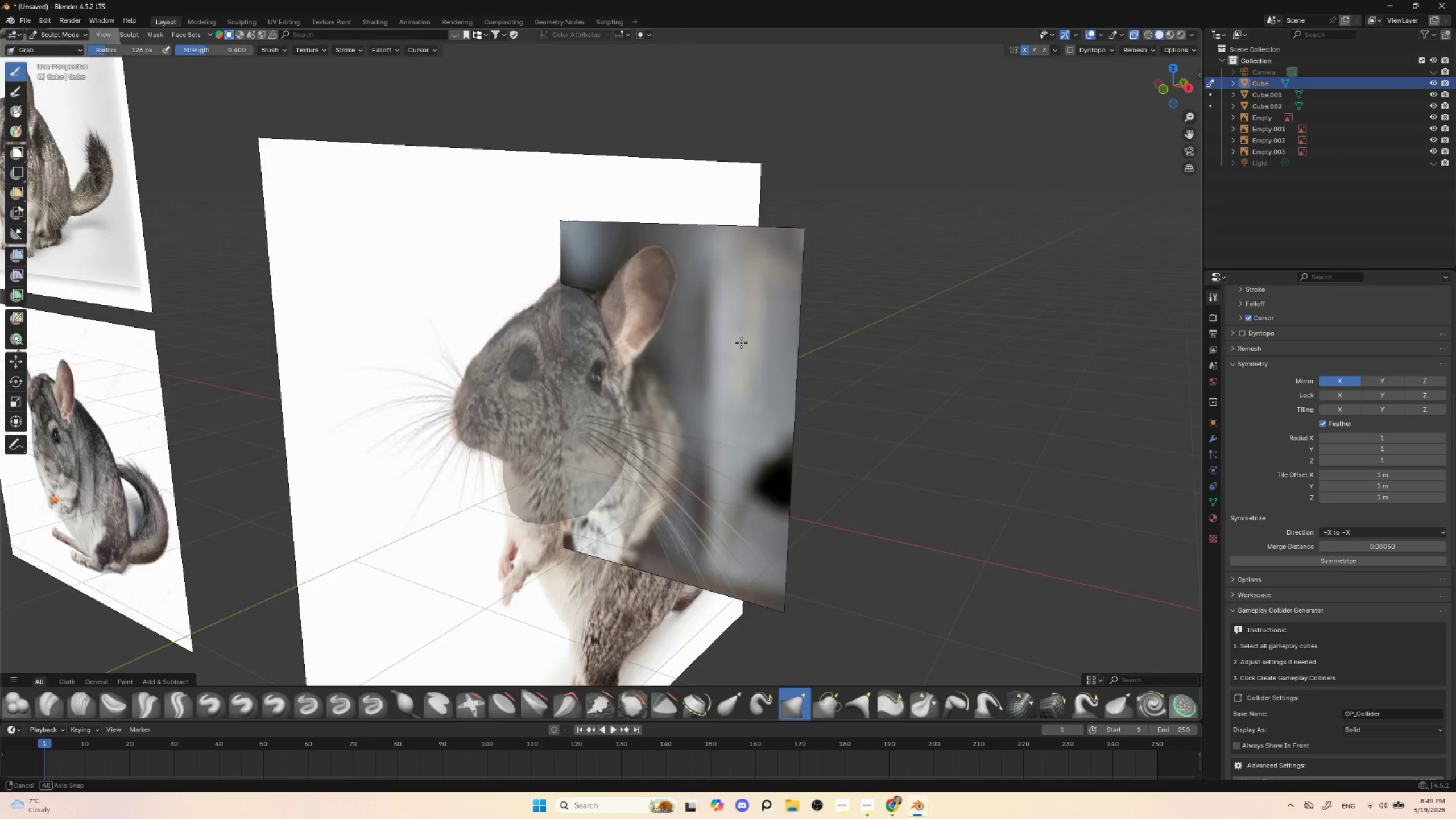 
hold_key(key=AltLeft, duration=0.47)
 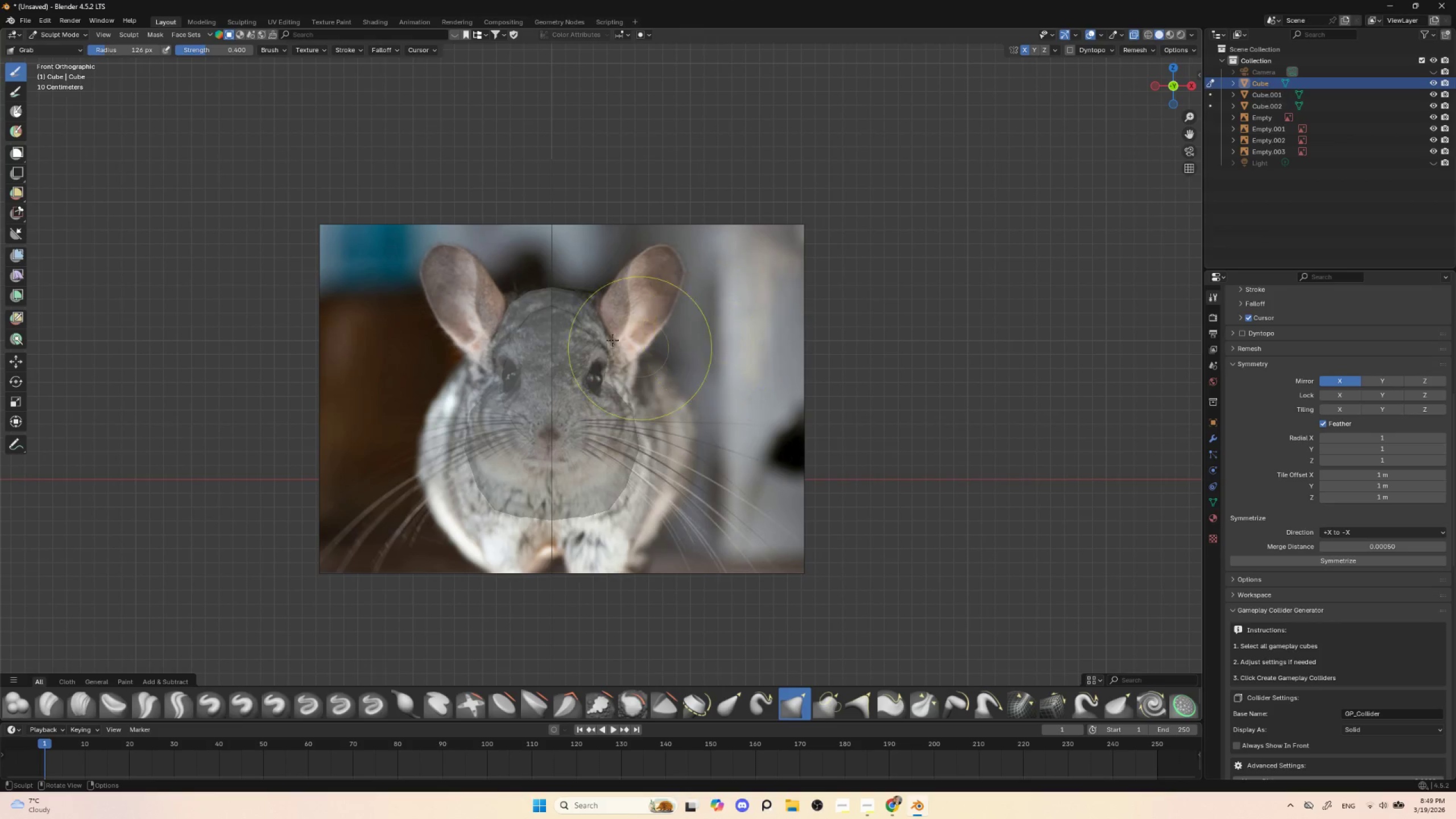 
key(Alt+Q)
 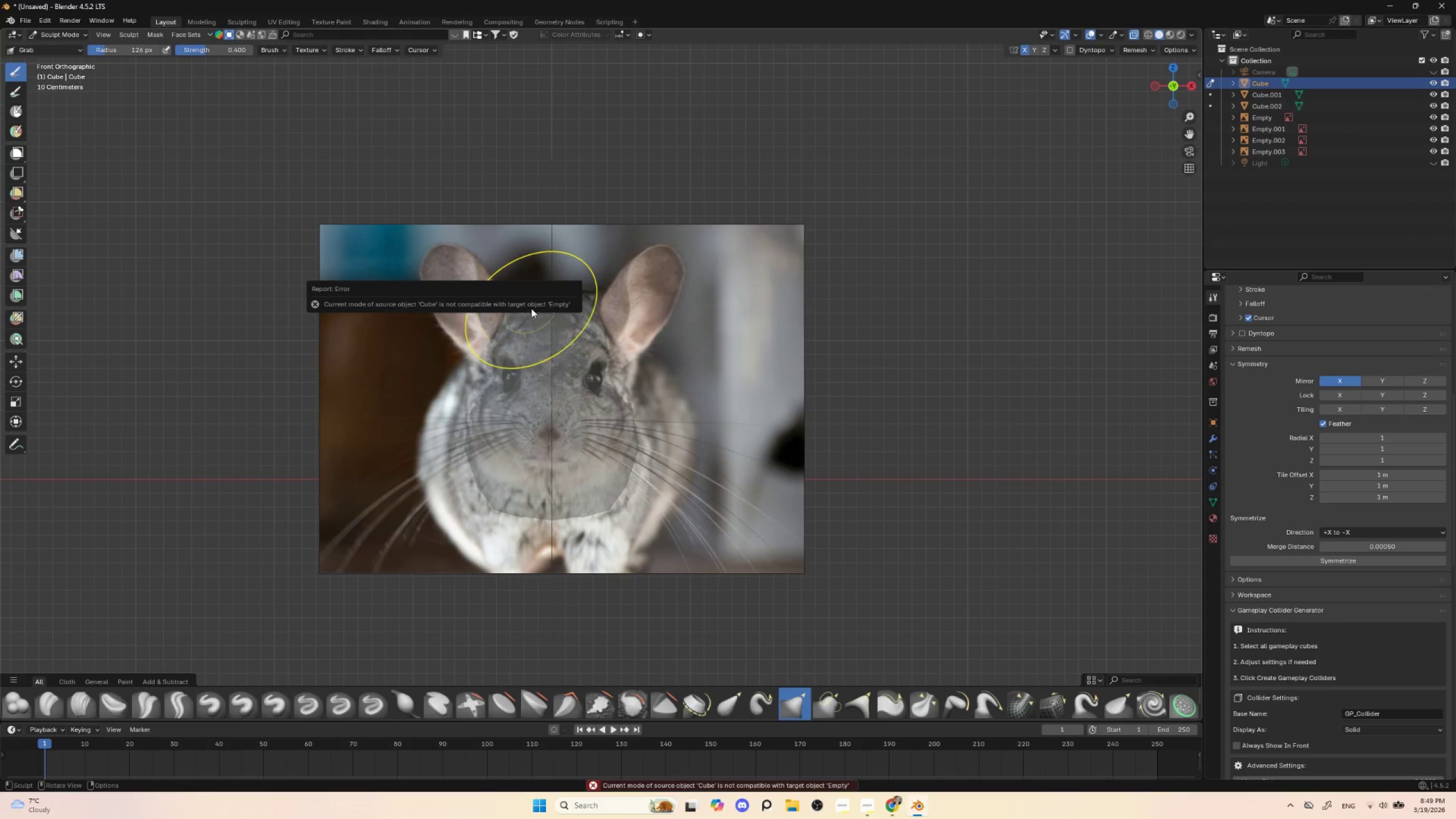 
left_click([521, 321])
 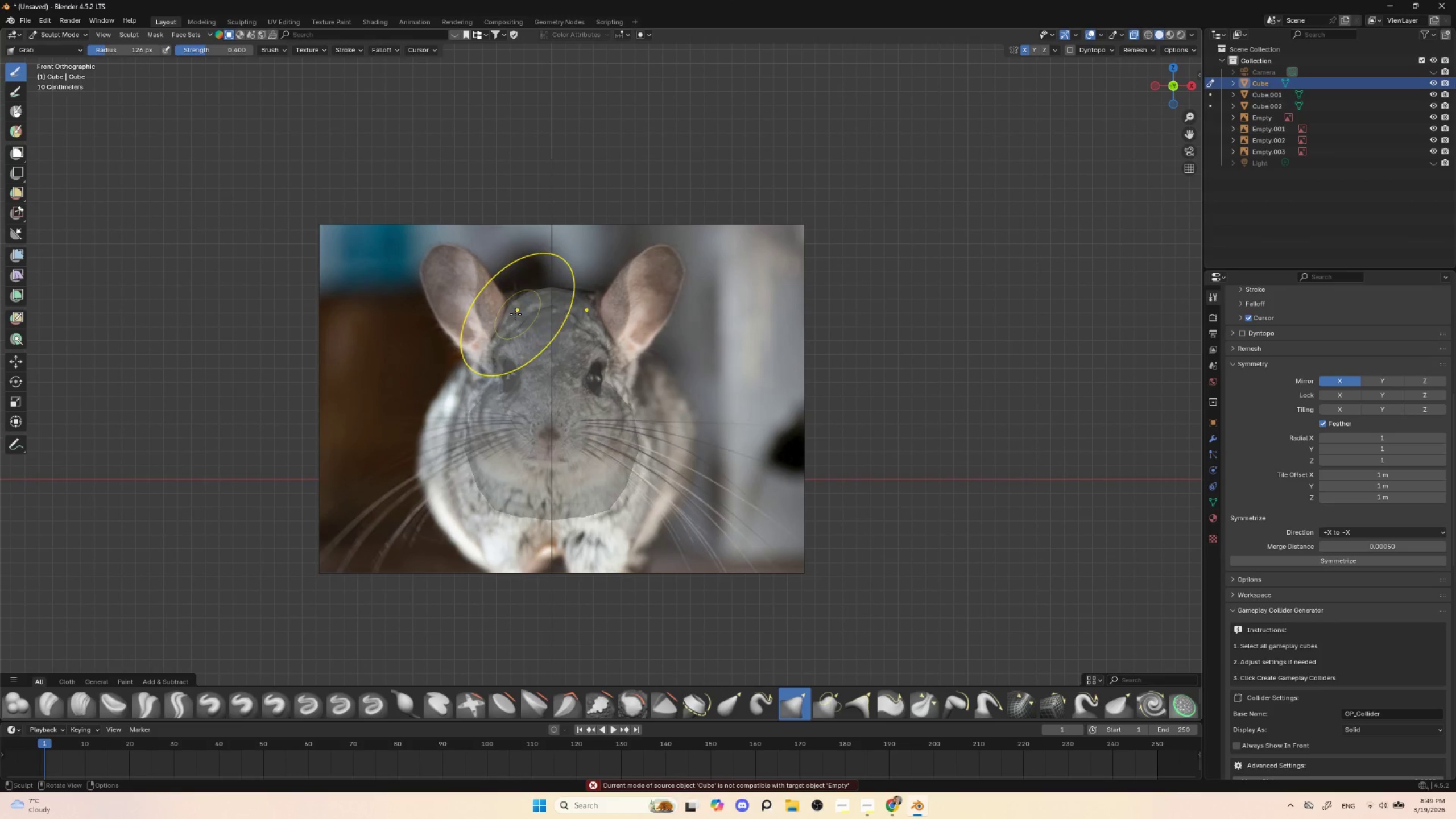 
hold_key(key=AltLeft, duration=0.48)
 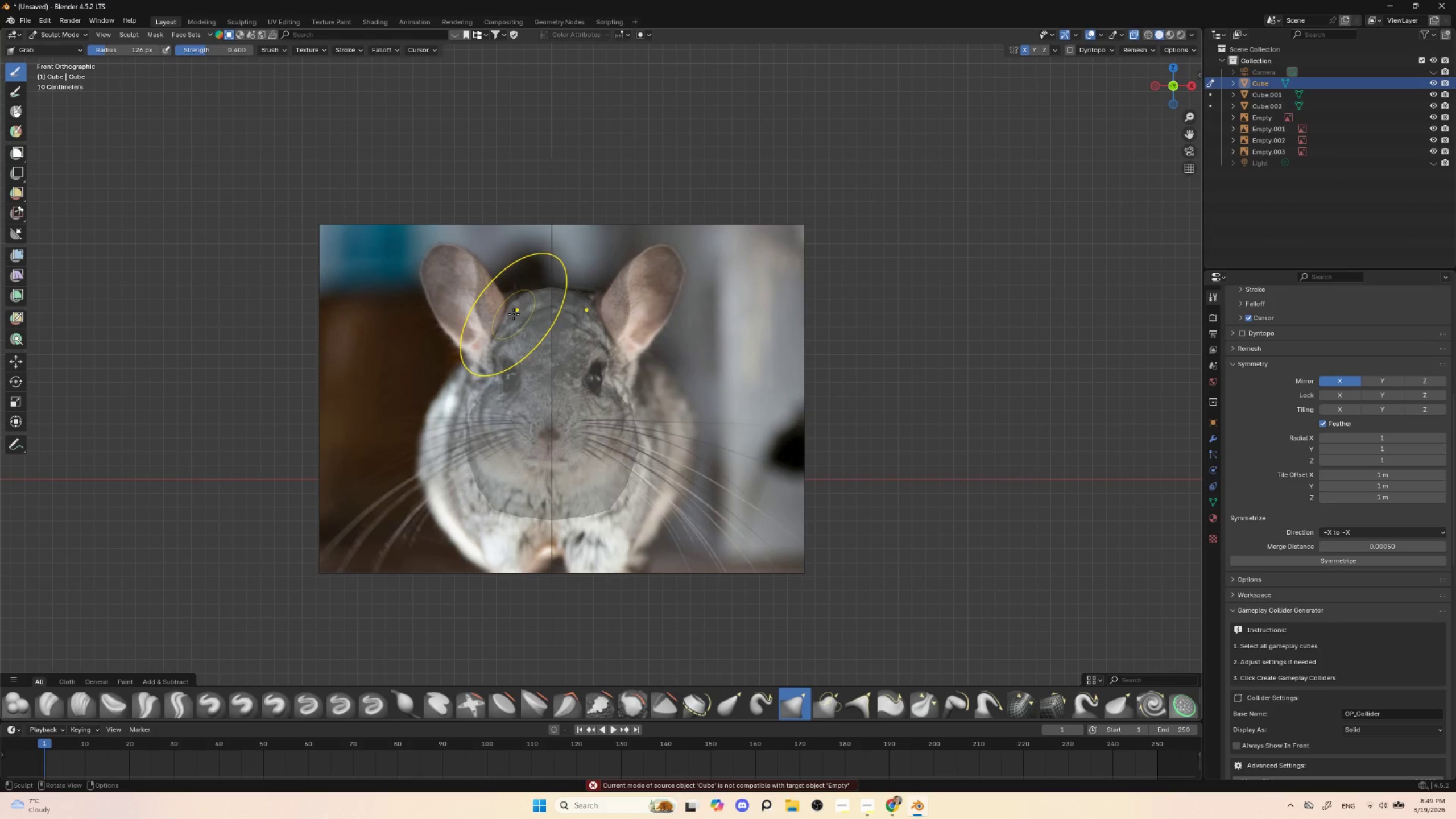 
key(Alt+Q)
 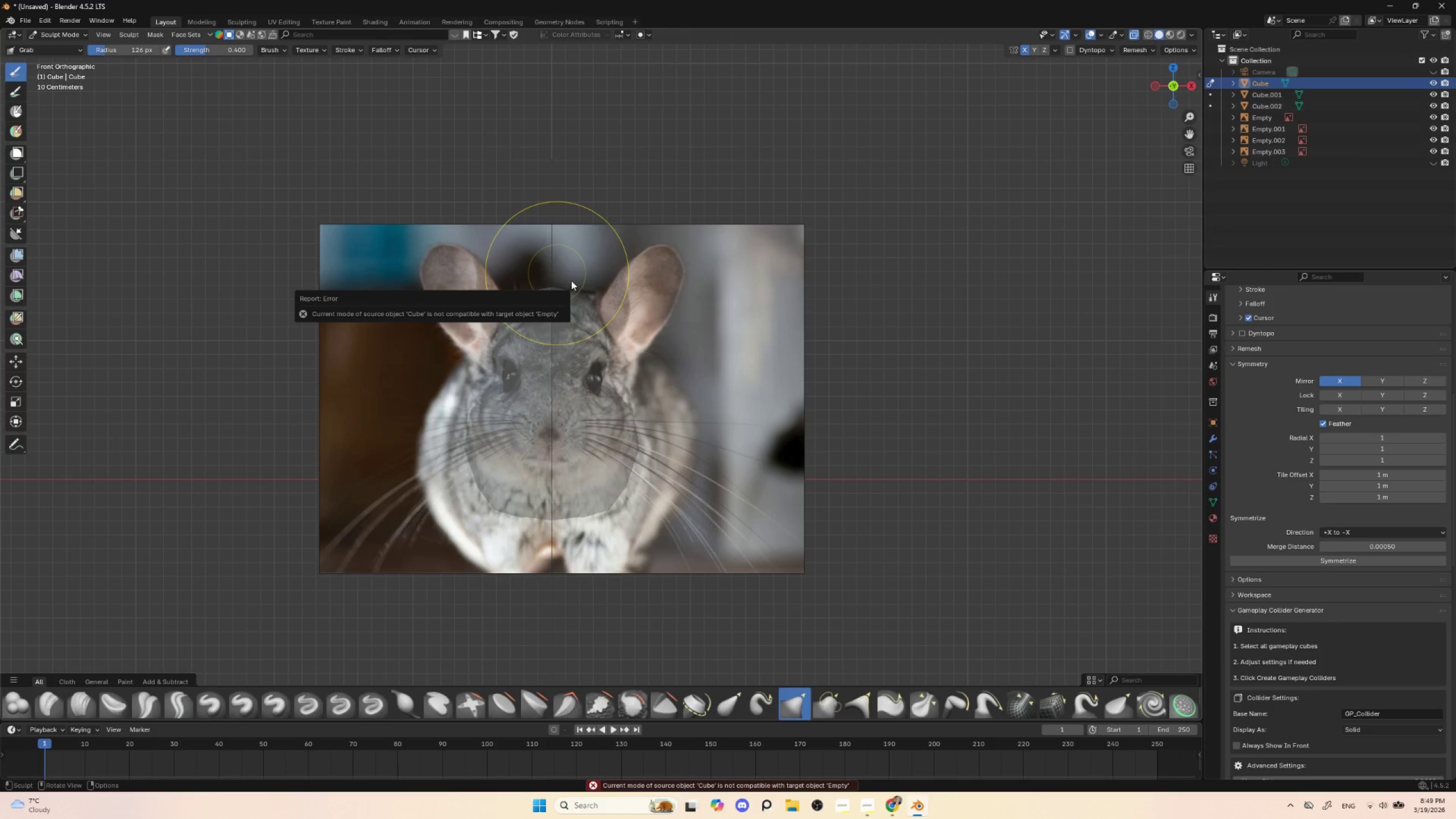 
wait(7.61)
 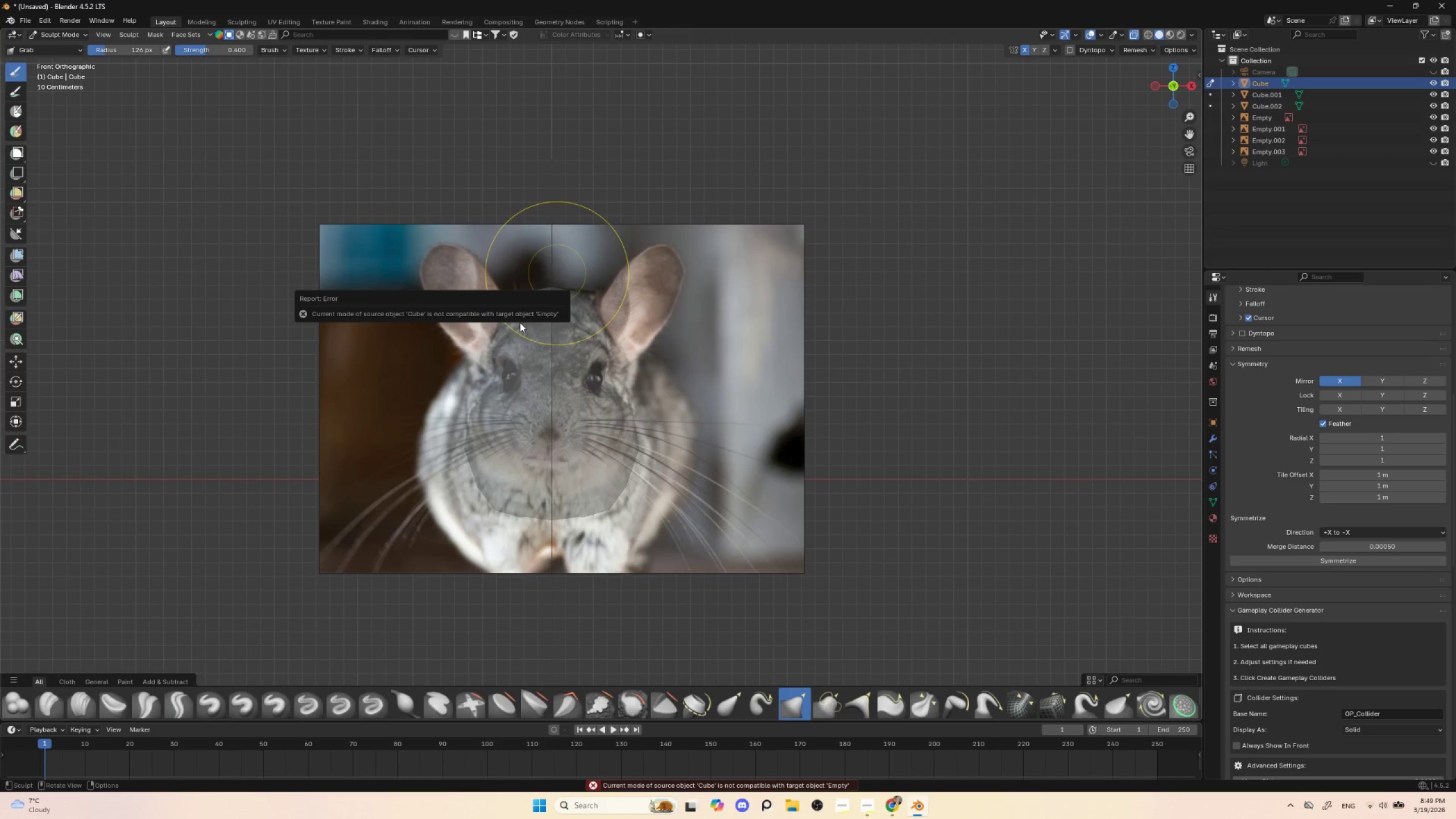 
left_click_drag(start_coordinate=[518, 316], to_coordinate=[513, 312])
 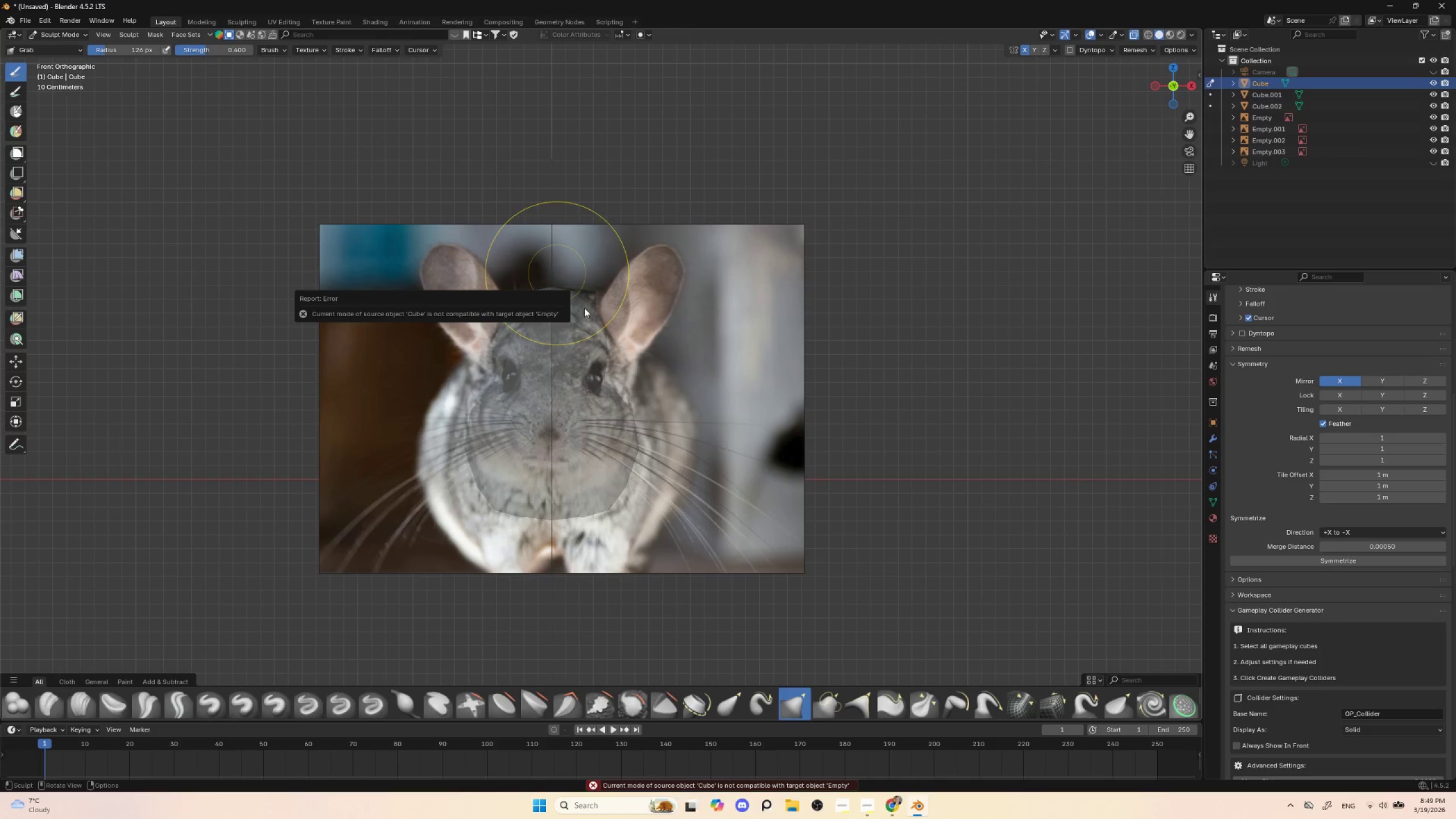 
left_click([580, 312])
 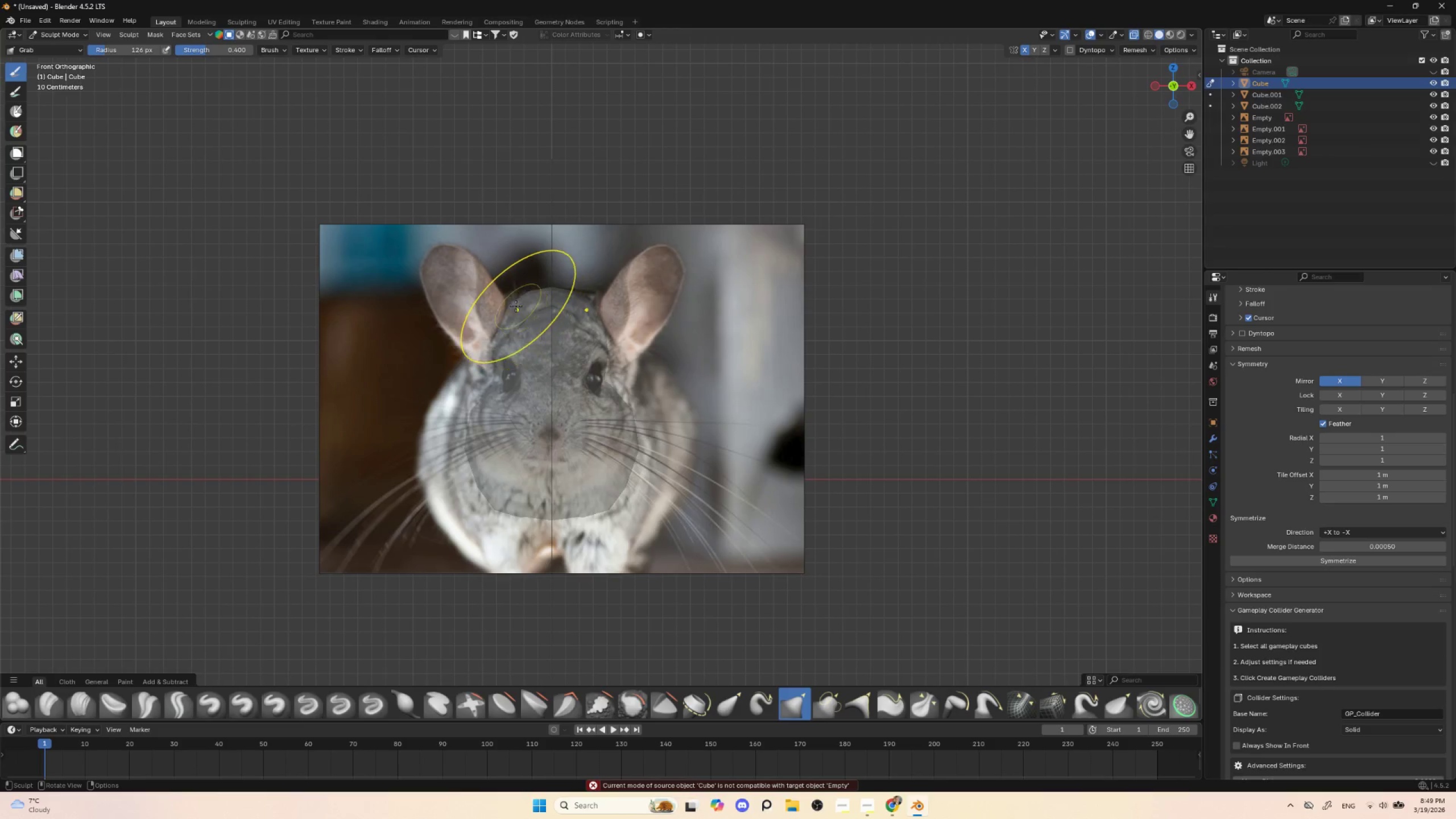 
left_click_drag(start_coordinate=[512, 302], to_coordinate=[508, 298])
 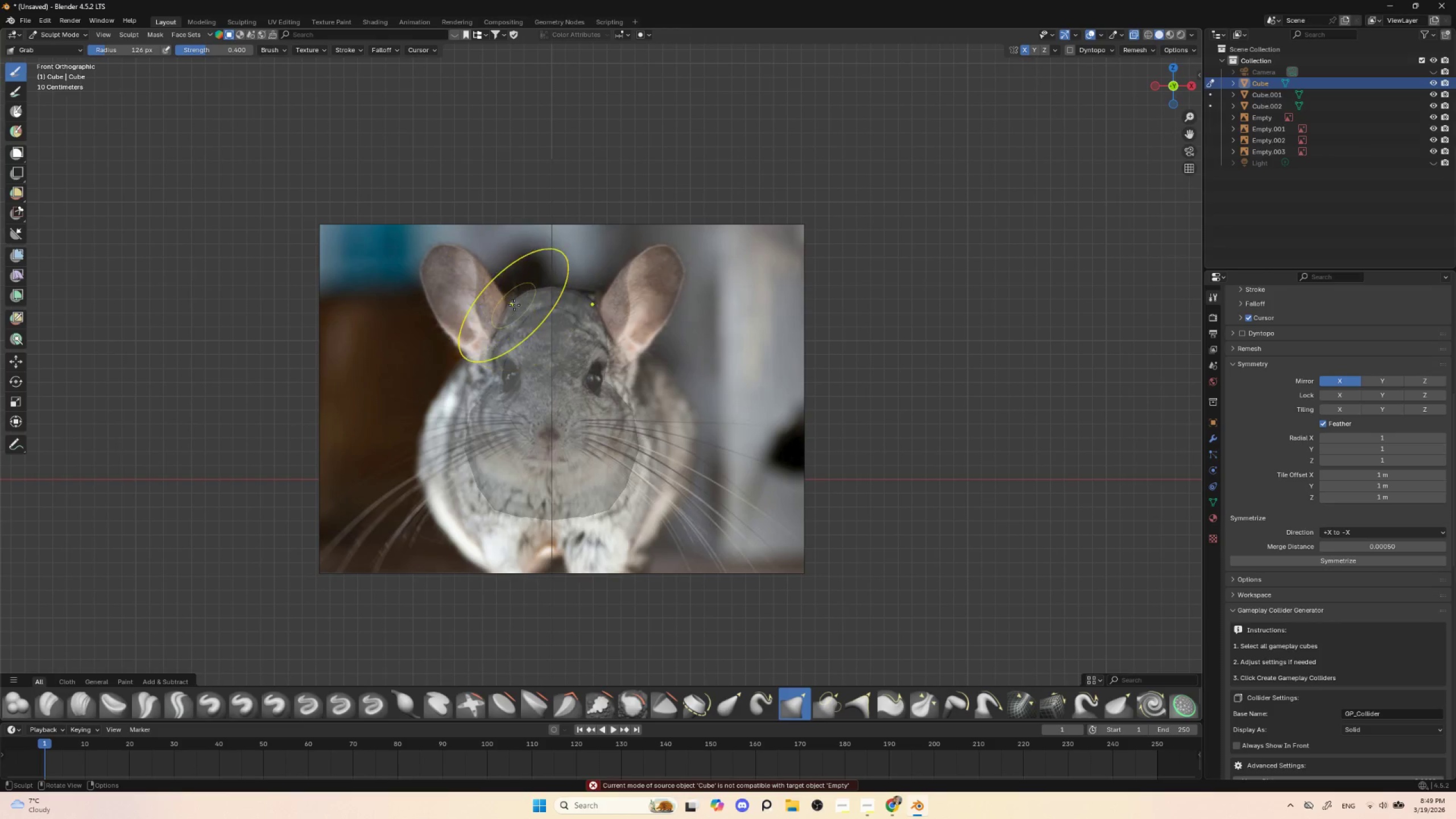 
left_click_drag(start_coordinate=[514, 302], to_coordinate=[493, 289])
 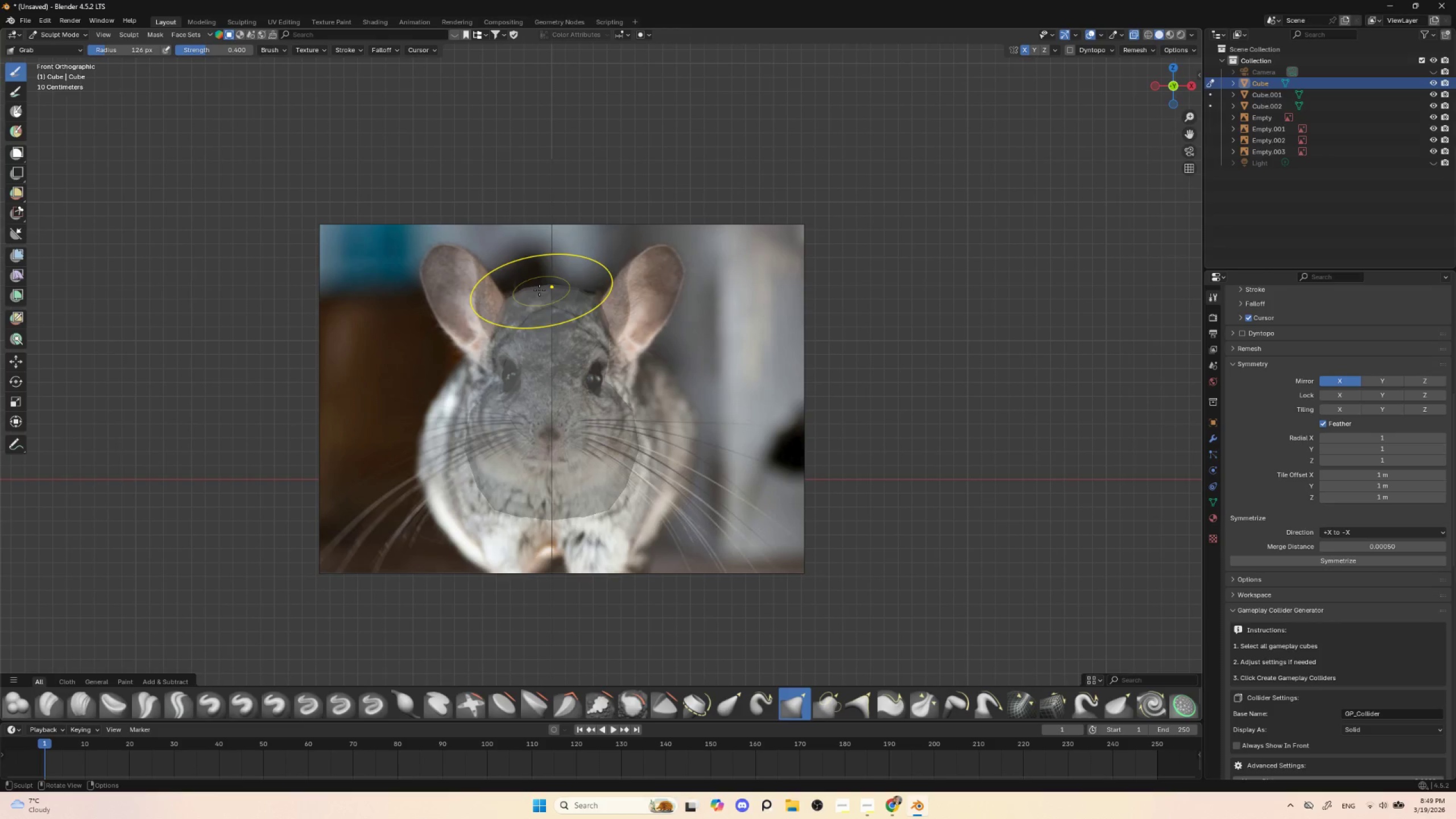 
key(BracketLeft)
 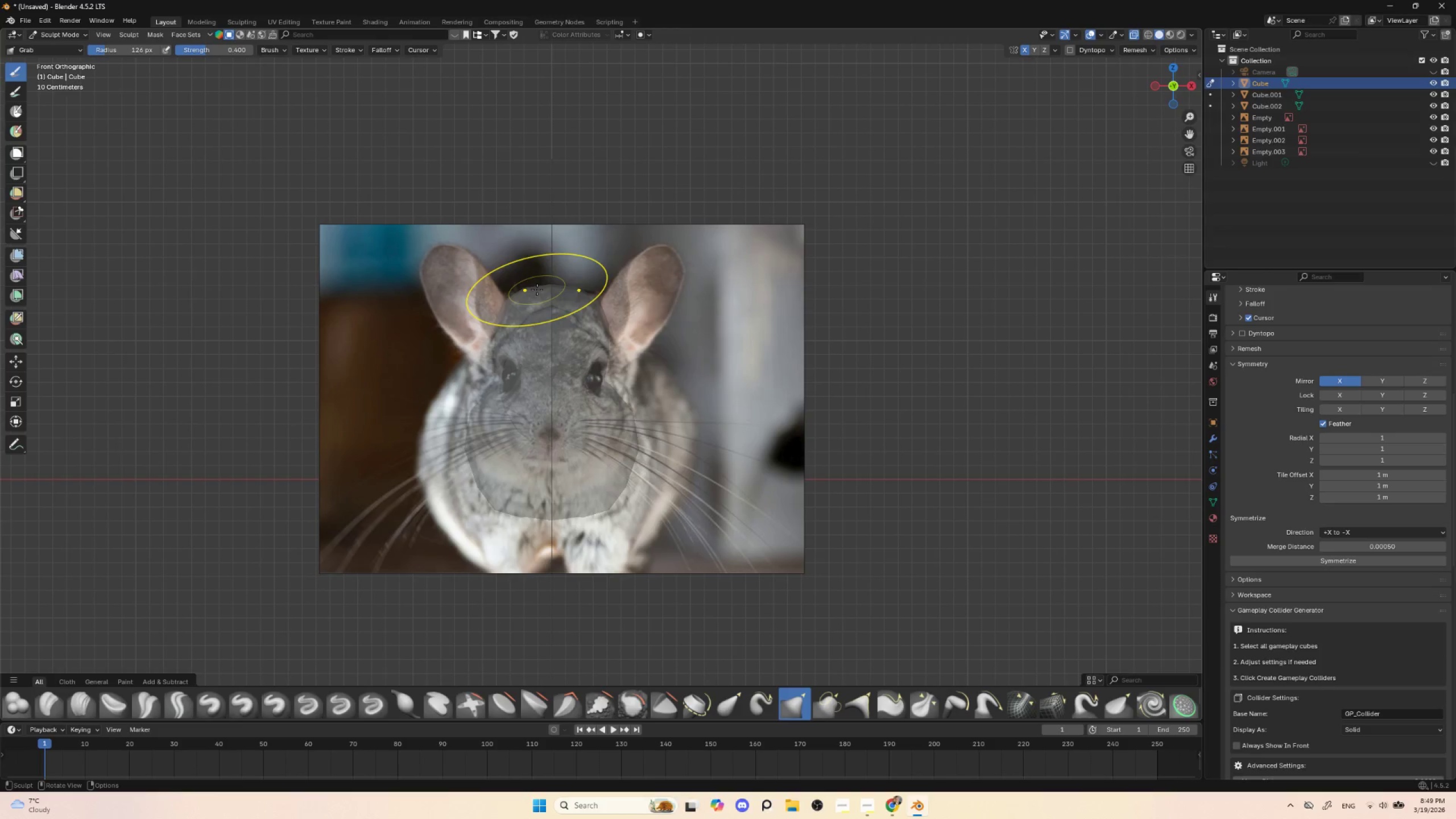 
key(BracketLeft)
 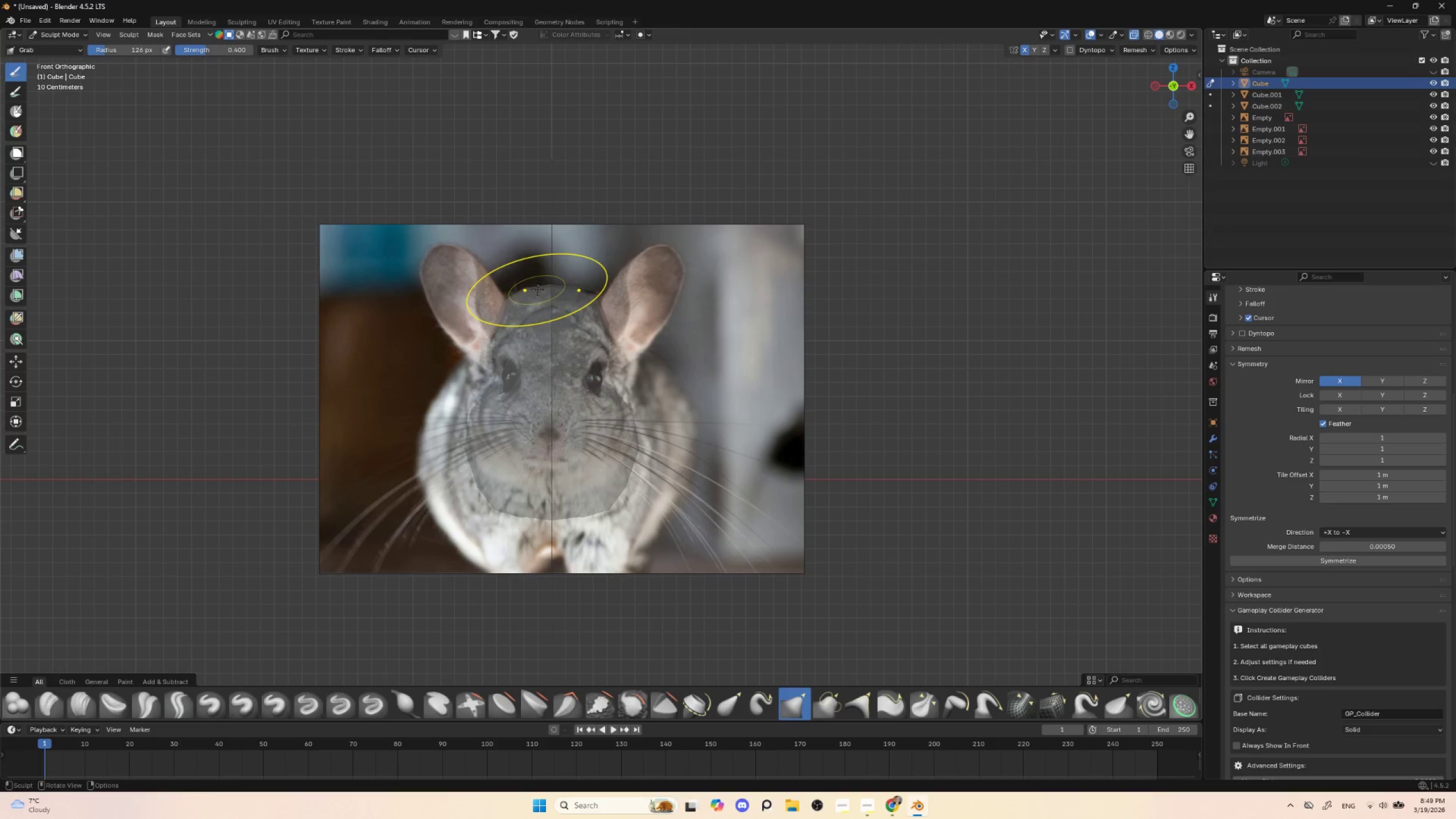 
key(BracketLeft)
 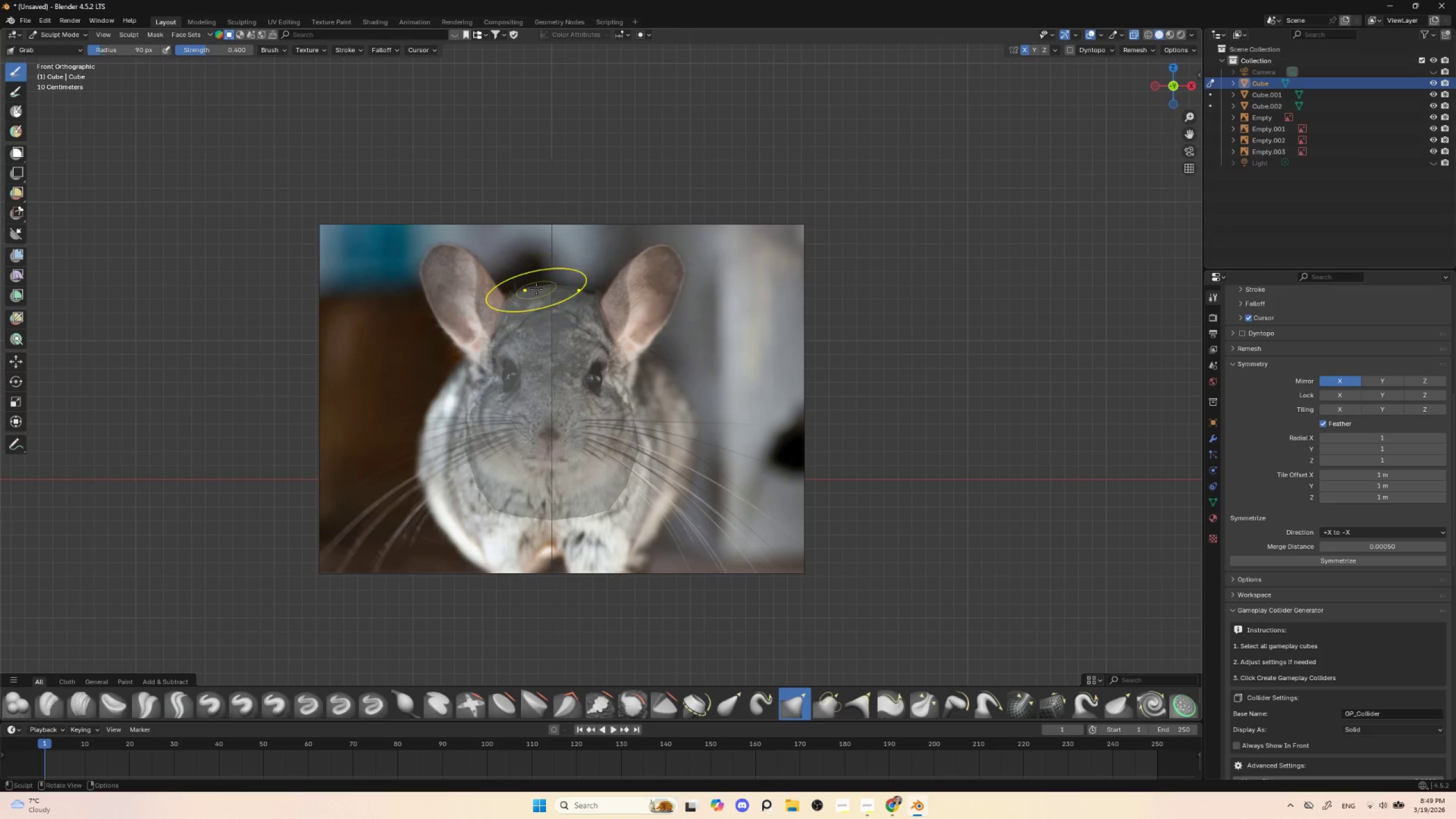 
left_click_drag(start_coordinate=[537, 289], to_coordinate=[539, 295])
 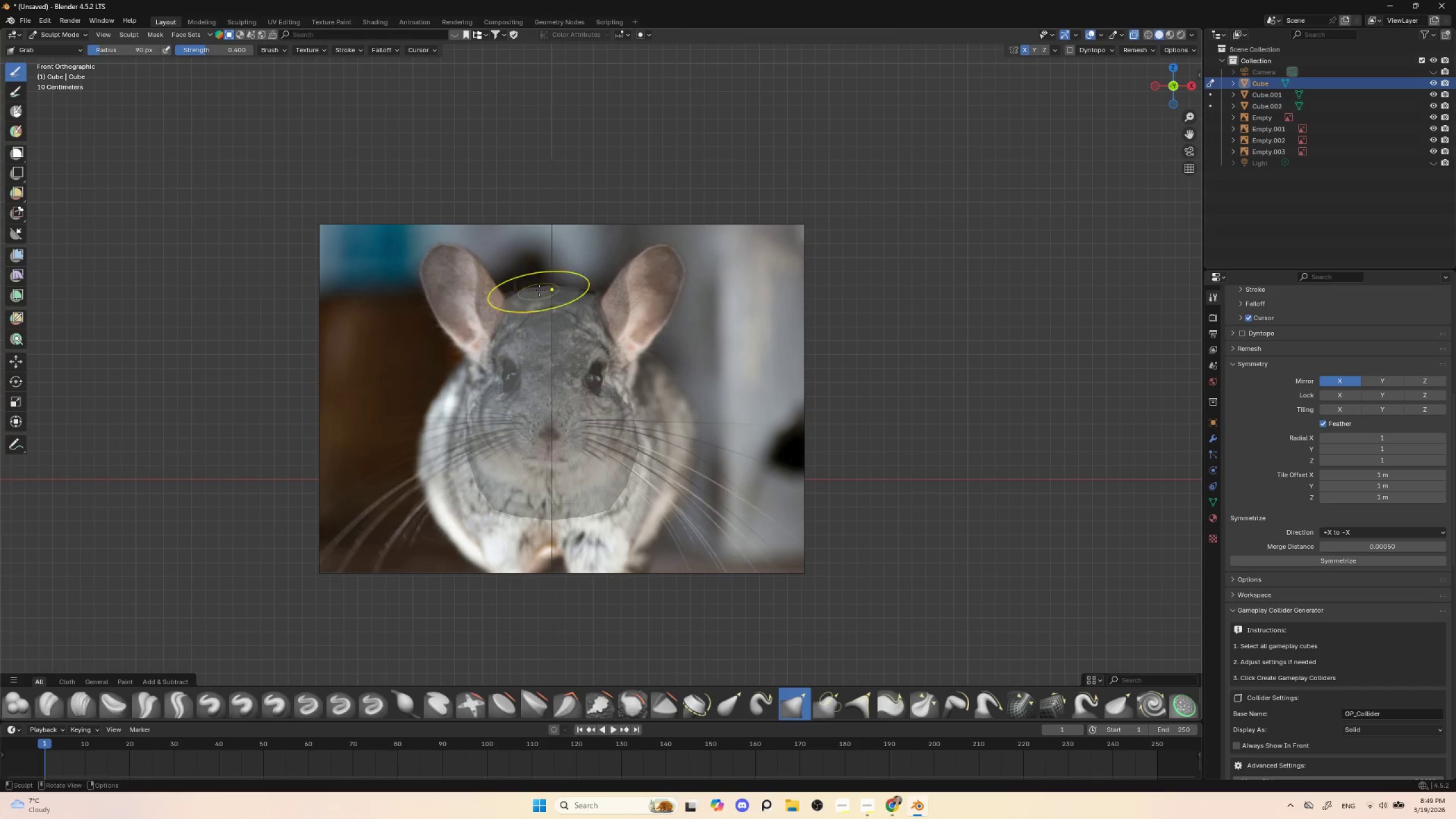 
left_click_drag(start_coordinate=[541, 289], to_coordinate=[542, 295])
 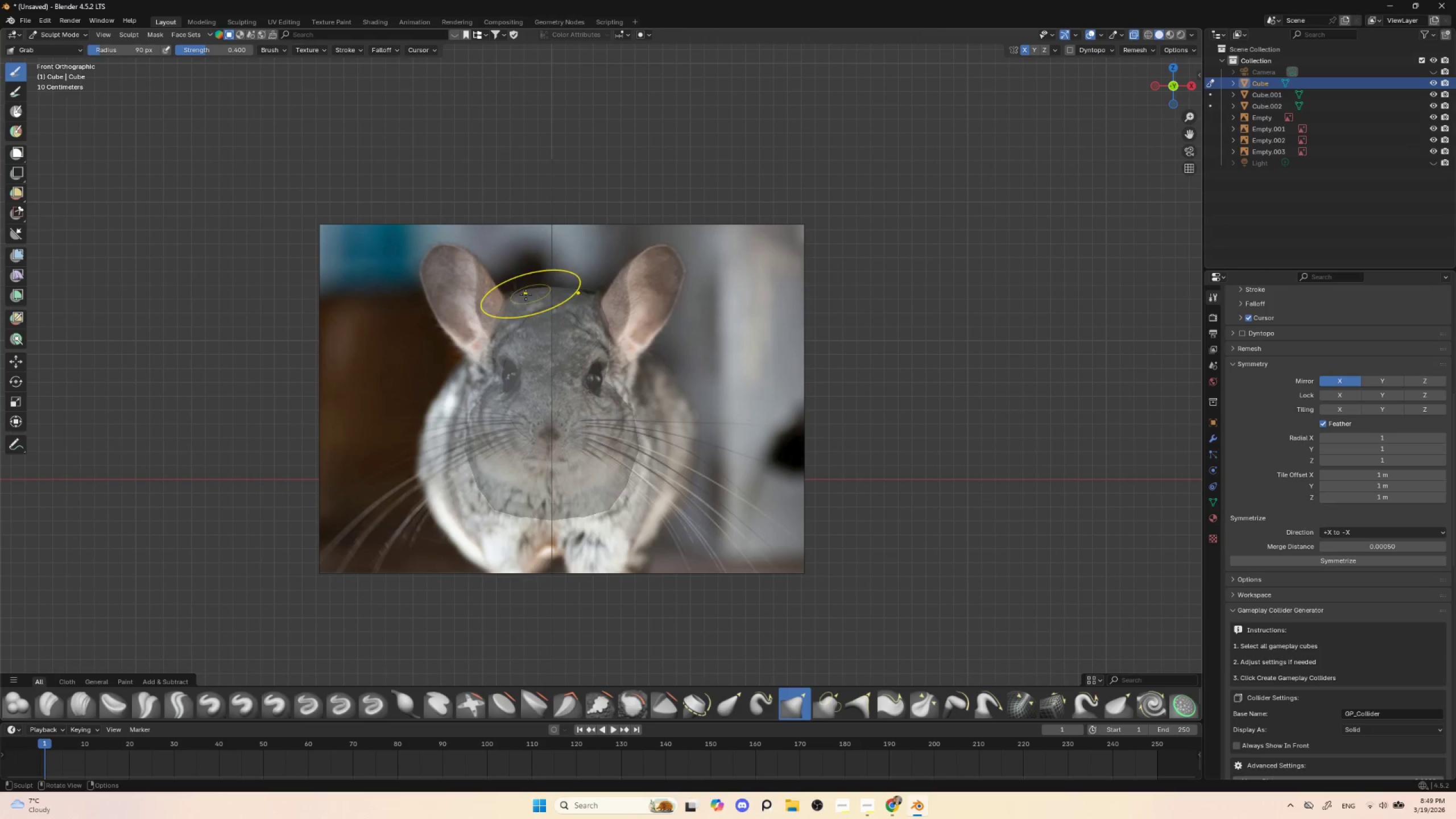 
left_click_drag(start_coordinate=[524, 295], to_coordinate=[525, 299])
 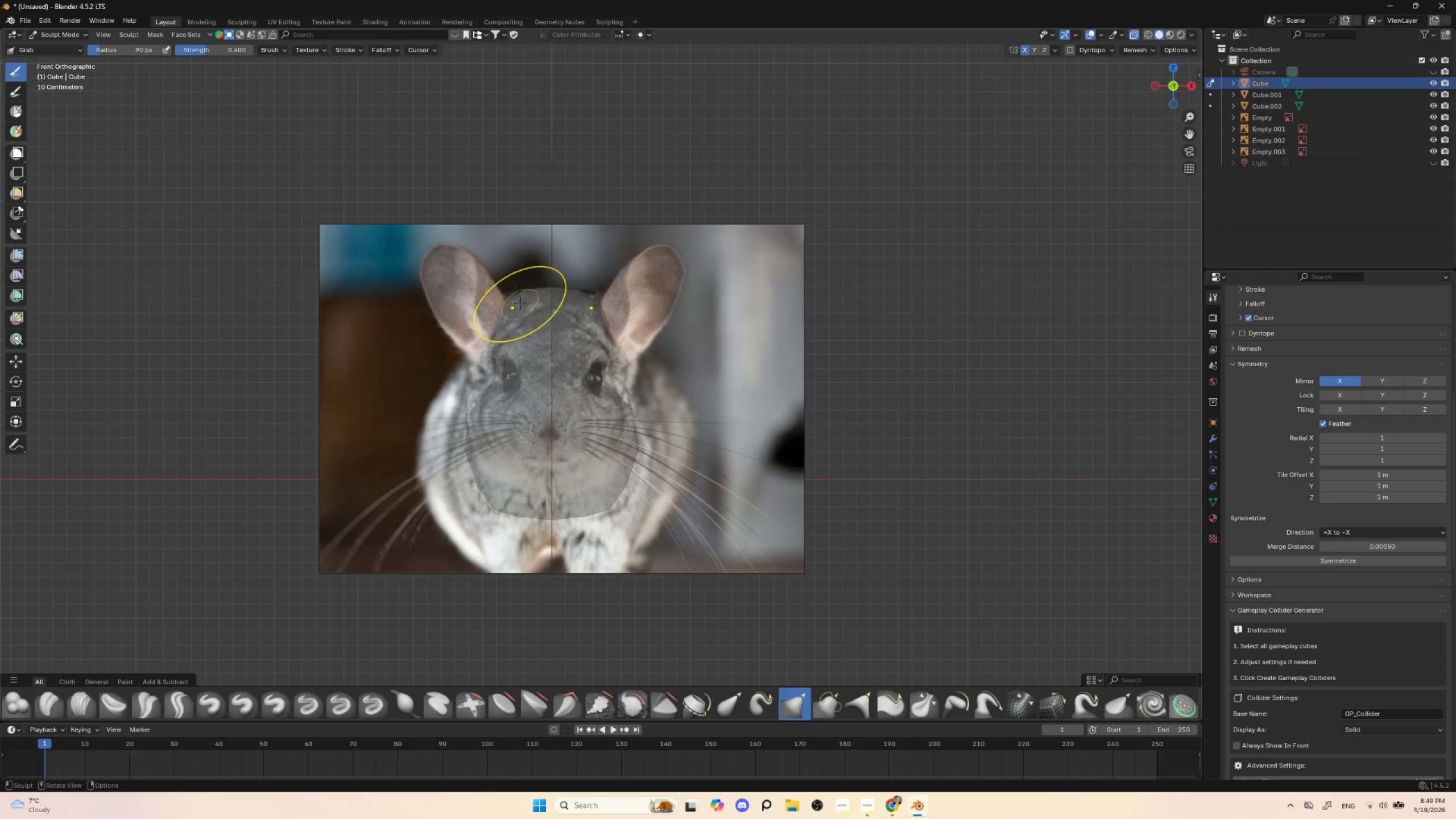 
left_click_drag(start_coordinate=[521, 302], to_coordinate=[522, 306])
 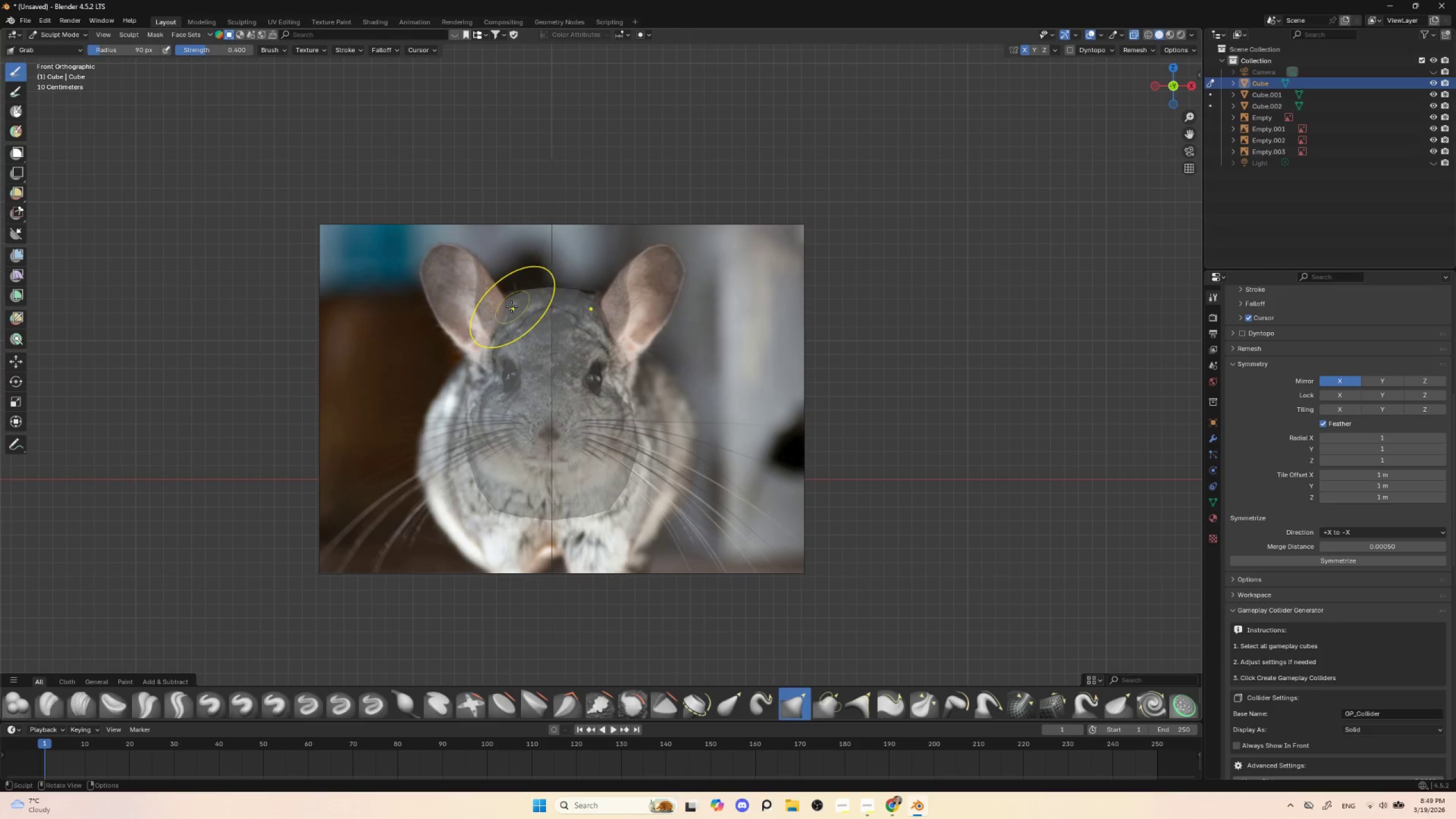 
left_click_drag(start_coordinate=[511, 307], to_coordinate=[509, 302])
 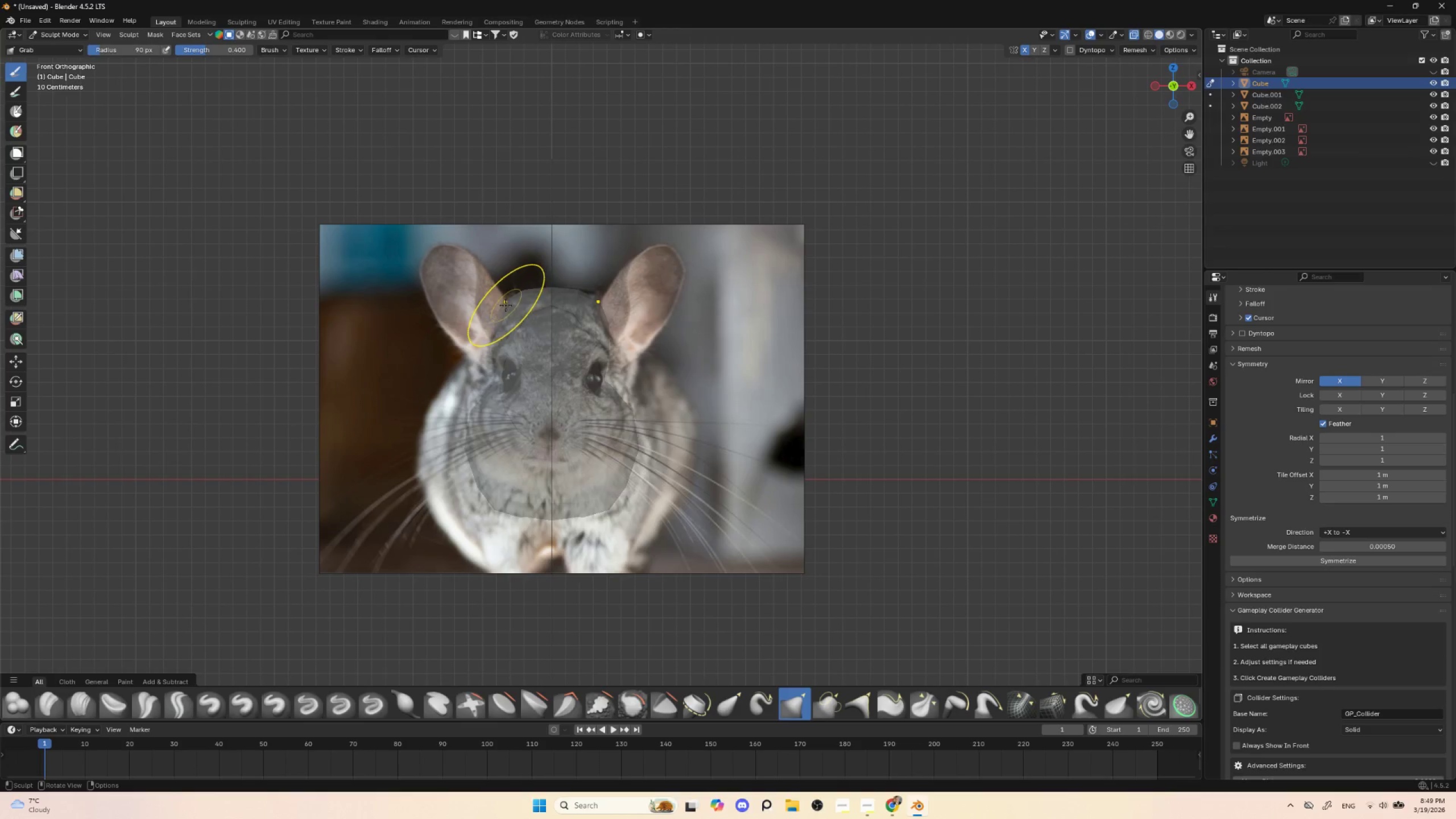 
left_click_drag(start_coordinate=[507, 305], to_coordinate=[507, 300])
 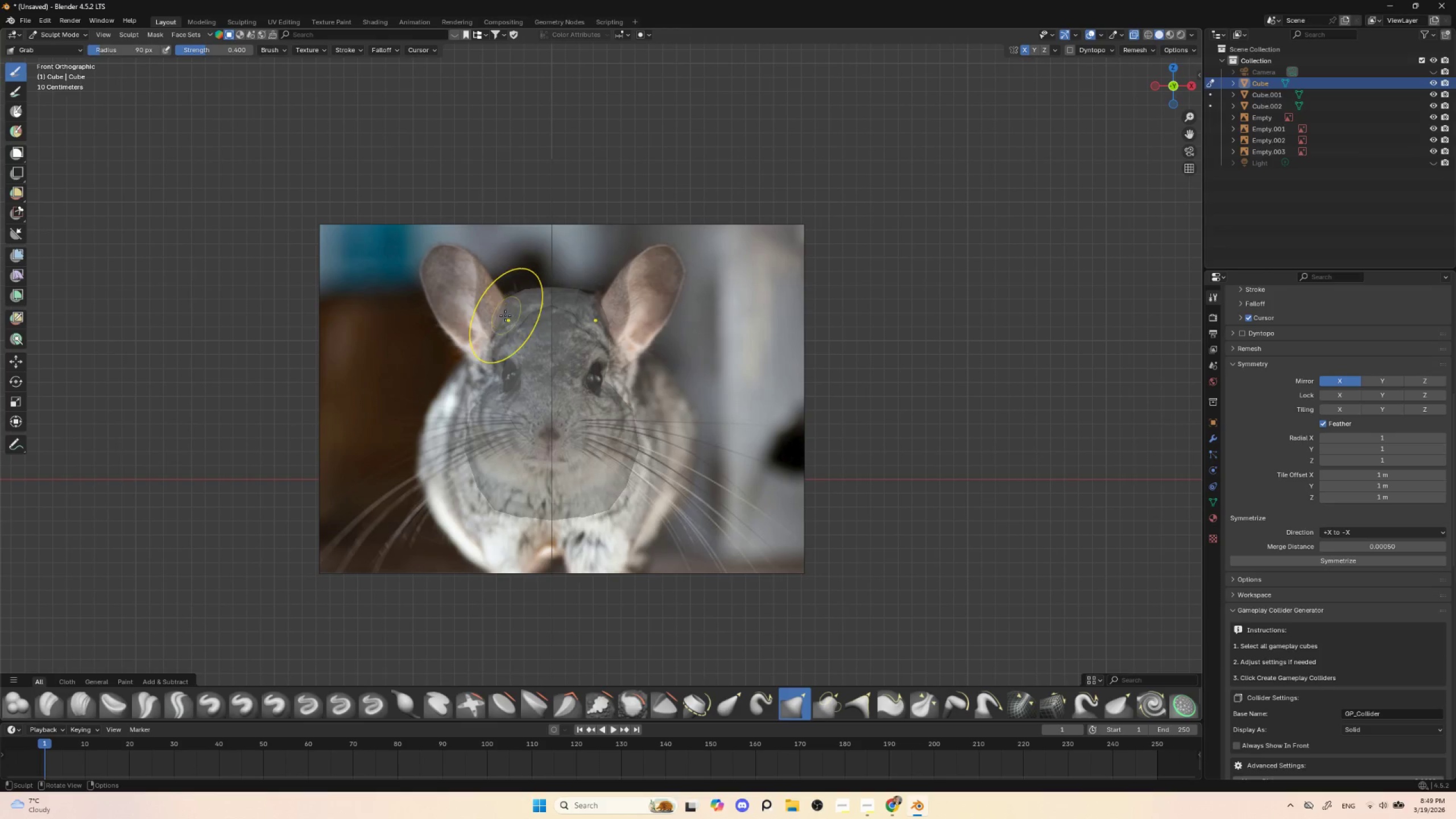 
left_click_drag(start_coordinate=[506, 316], to_coordinate=[510, 315])
 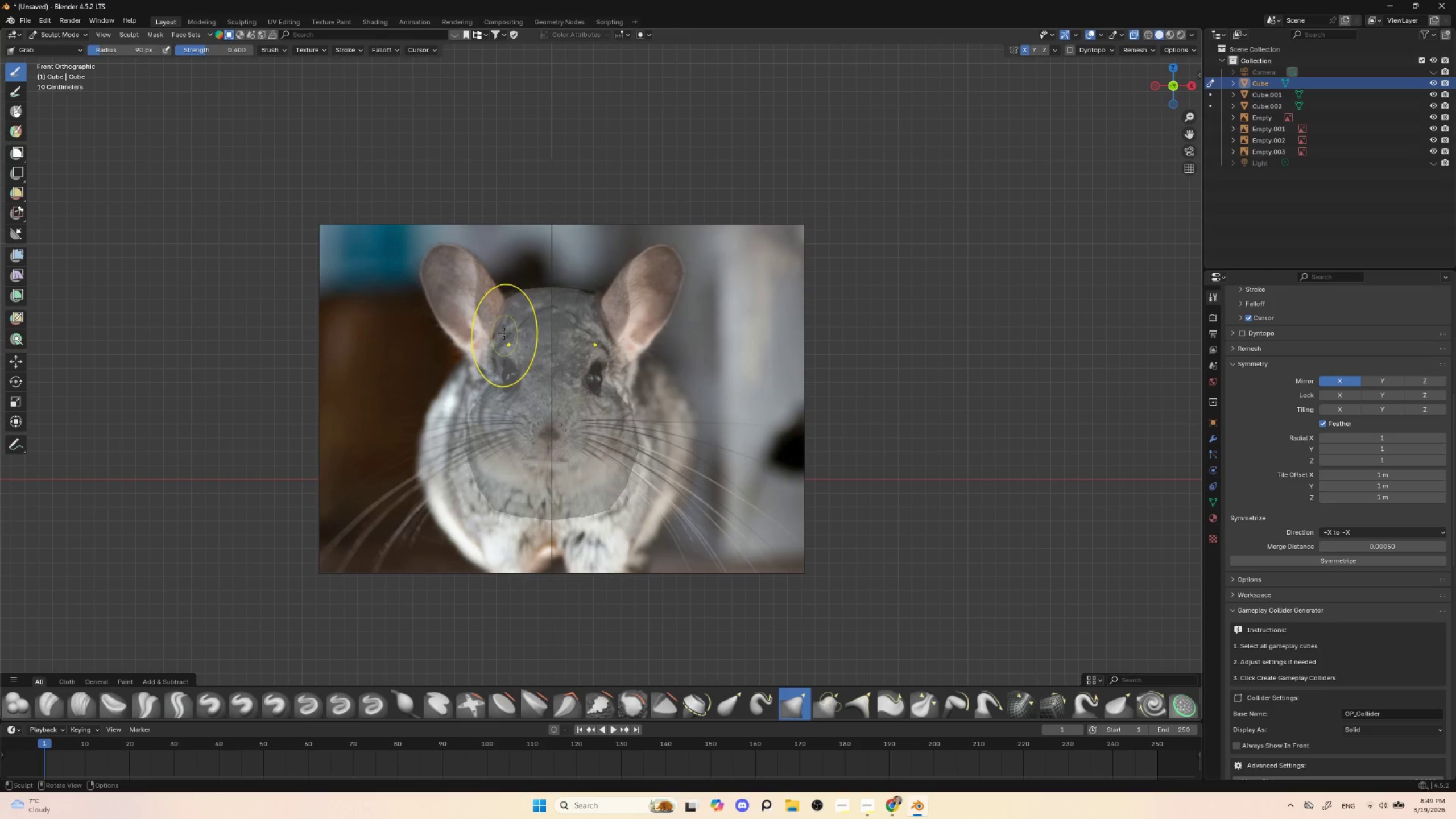 
left_click_drag(start_coordinate=[503, 329], to_coordinate=[506, 331])
 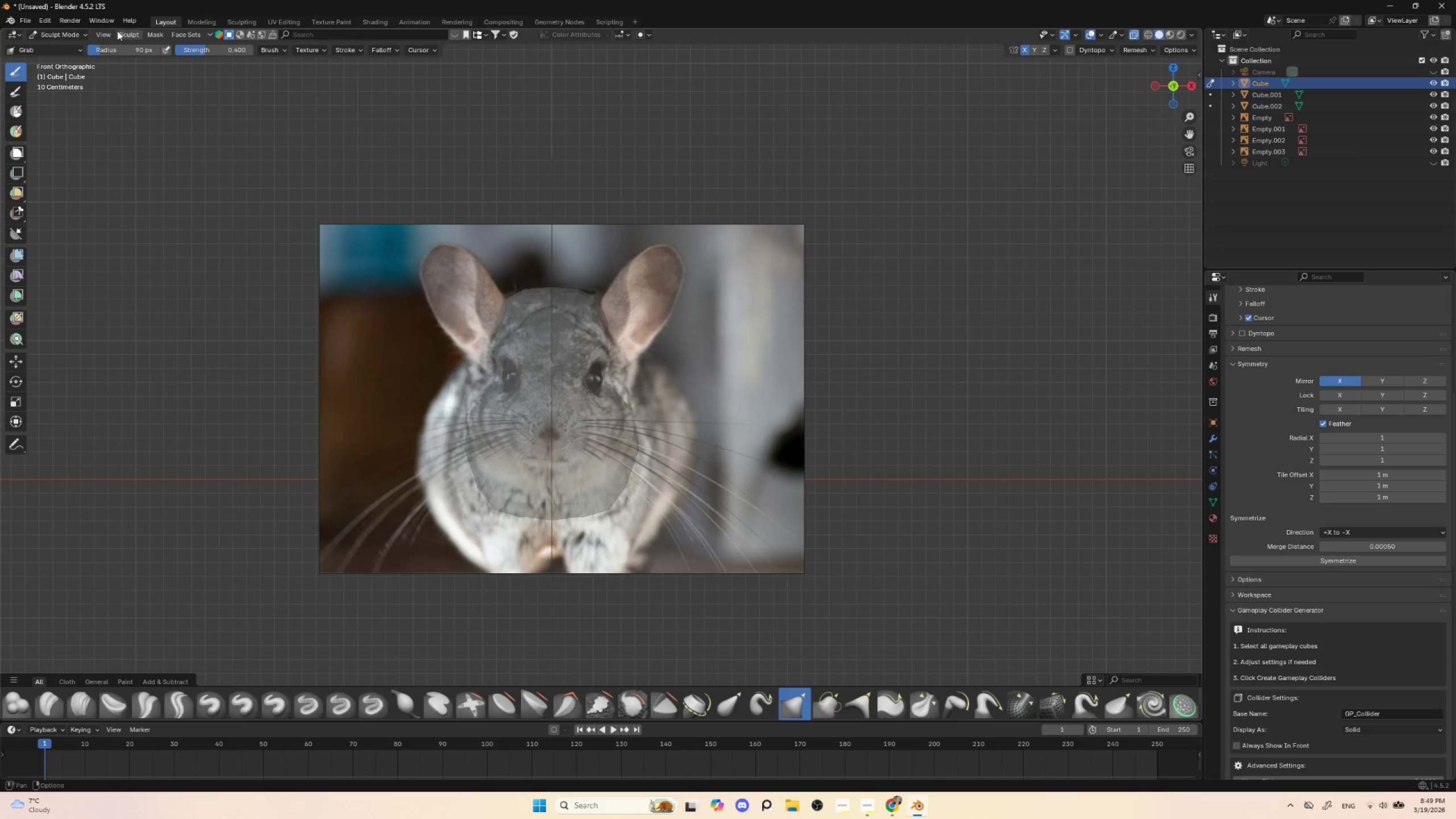 
left_click([69, 34])
 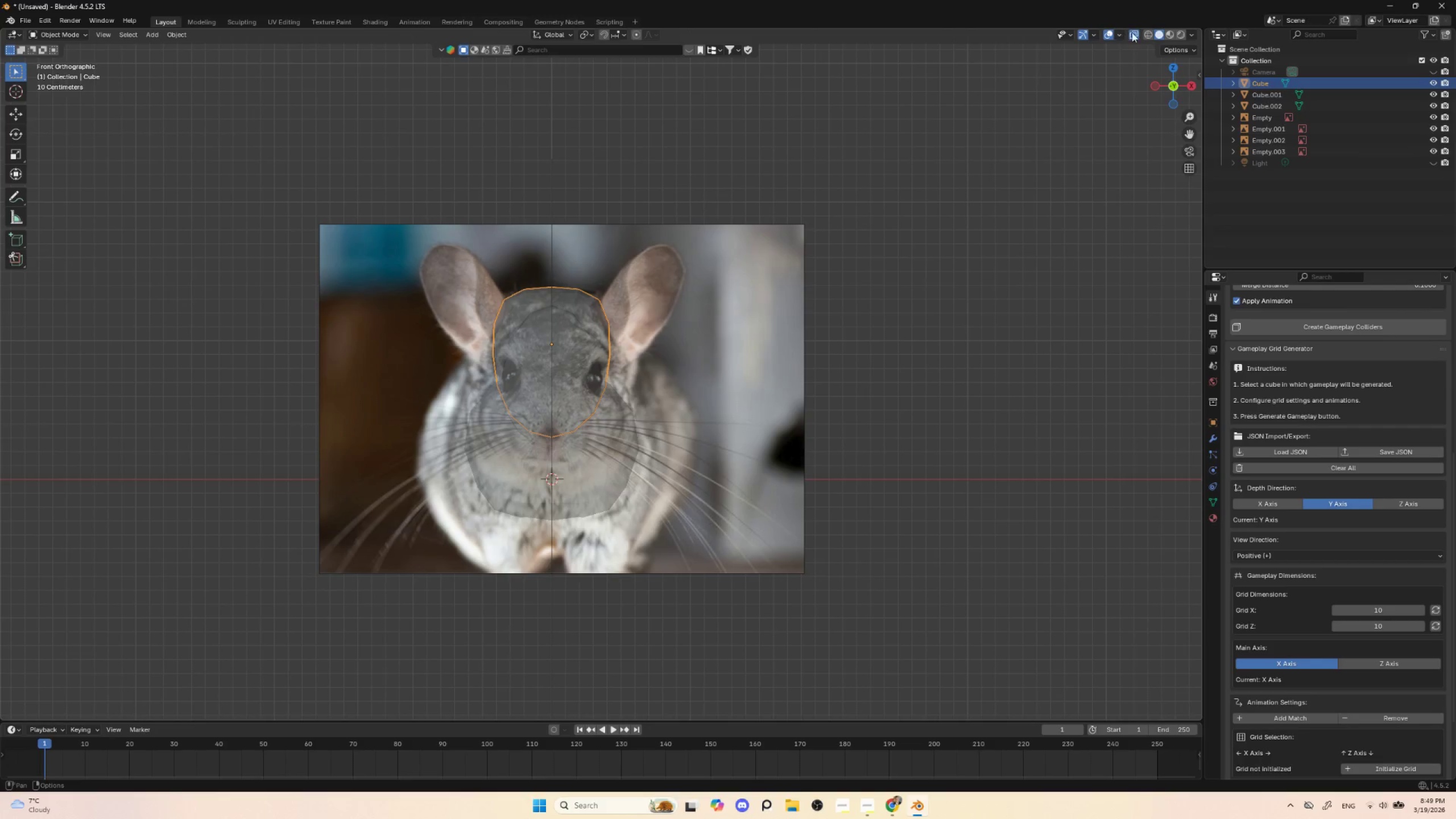 
left_click([1129, 34])
 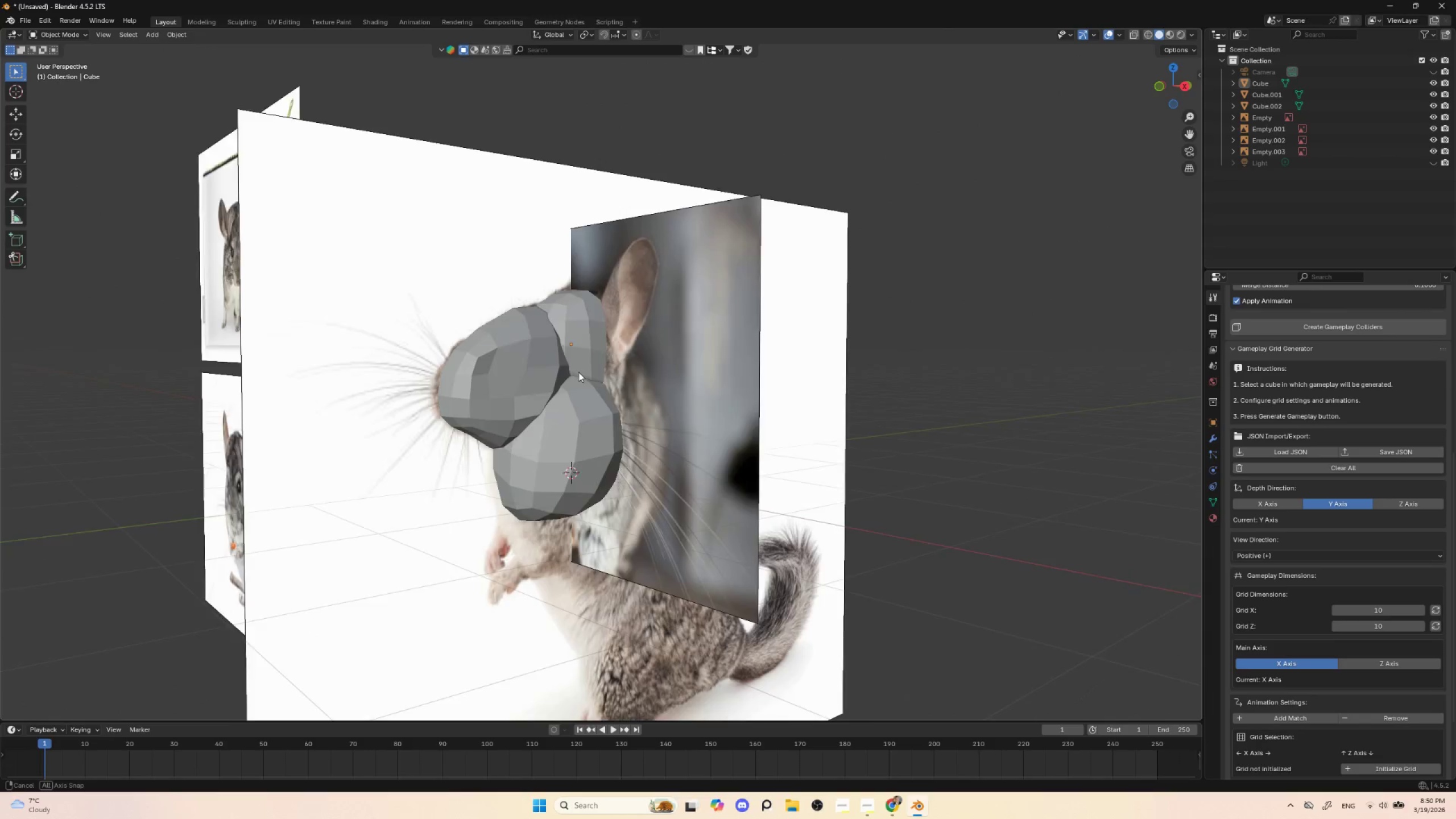 
hold_key(key=AltLeft, duration=0.38)
 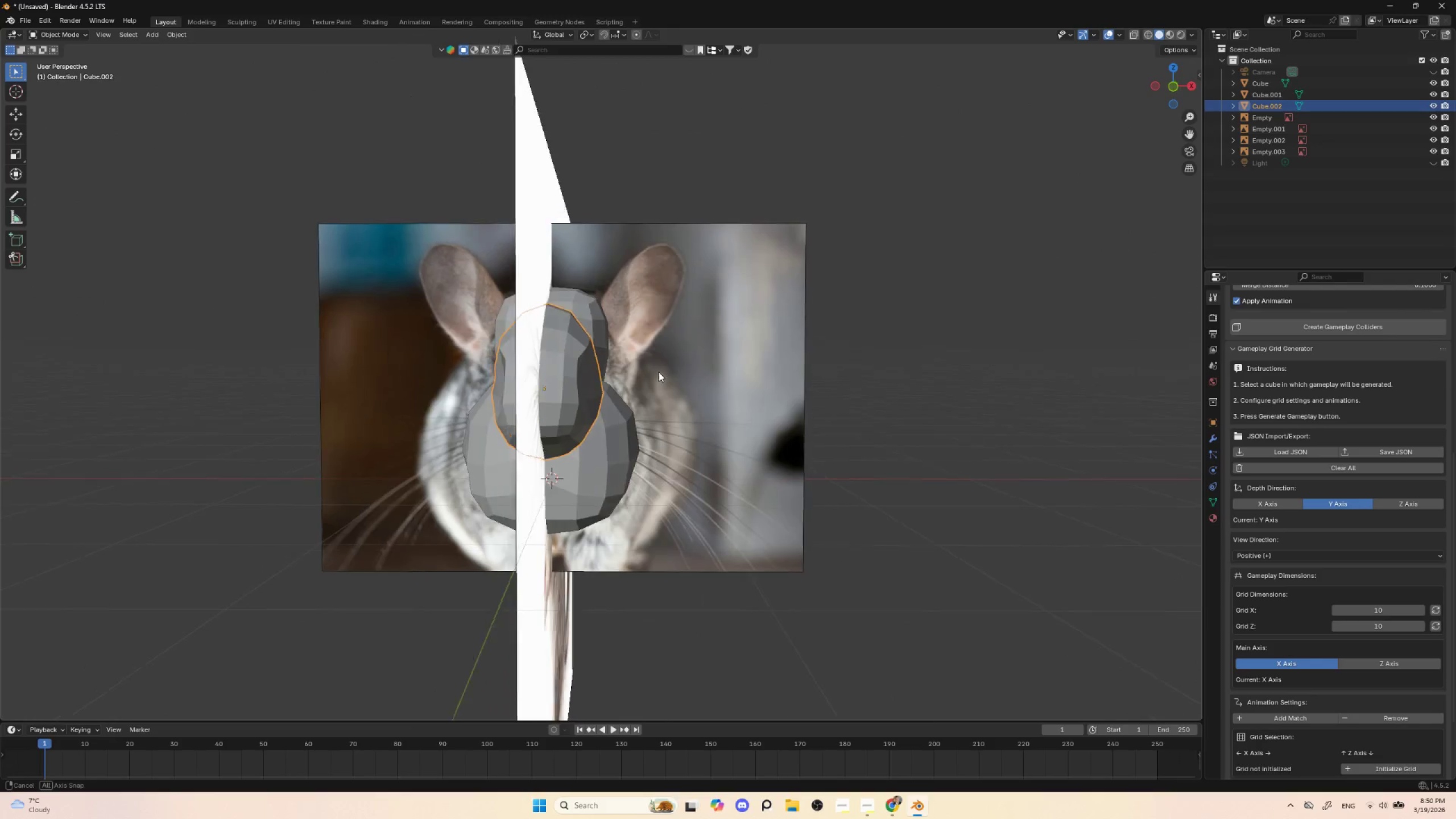 
hold_key(key=AltLeft, duration=0.34)
 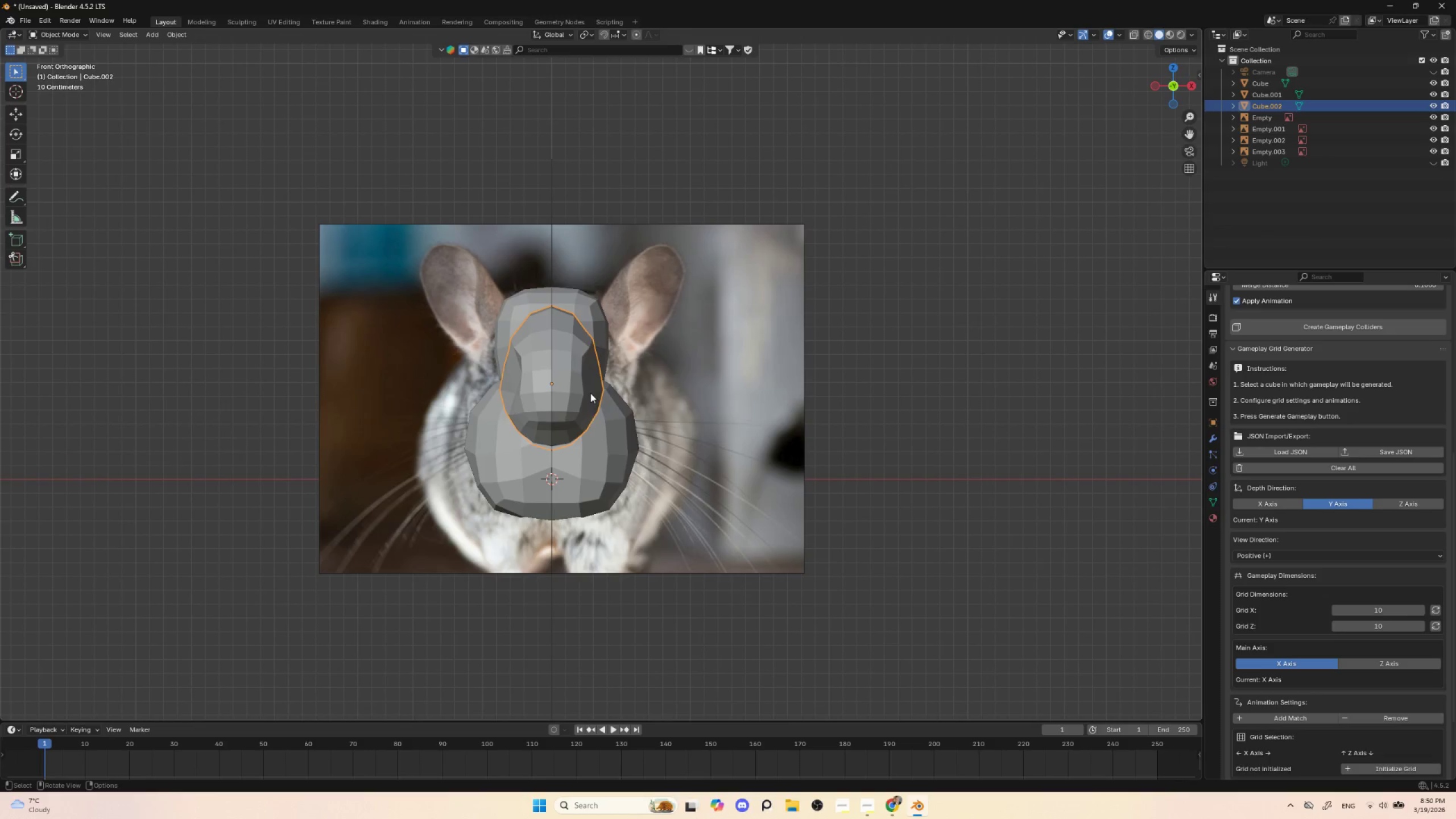 
key(Control+Tab)
 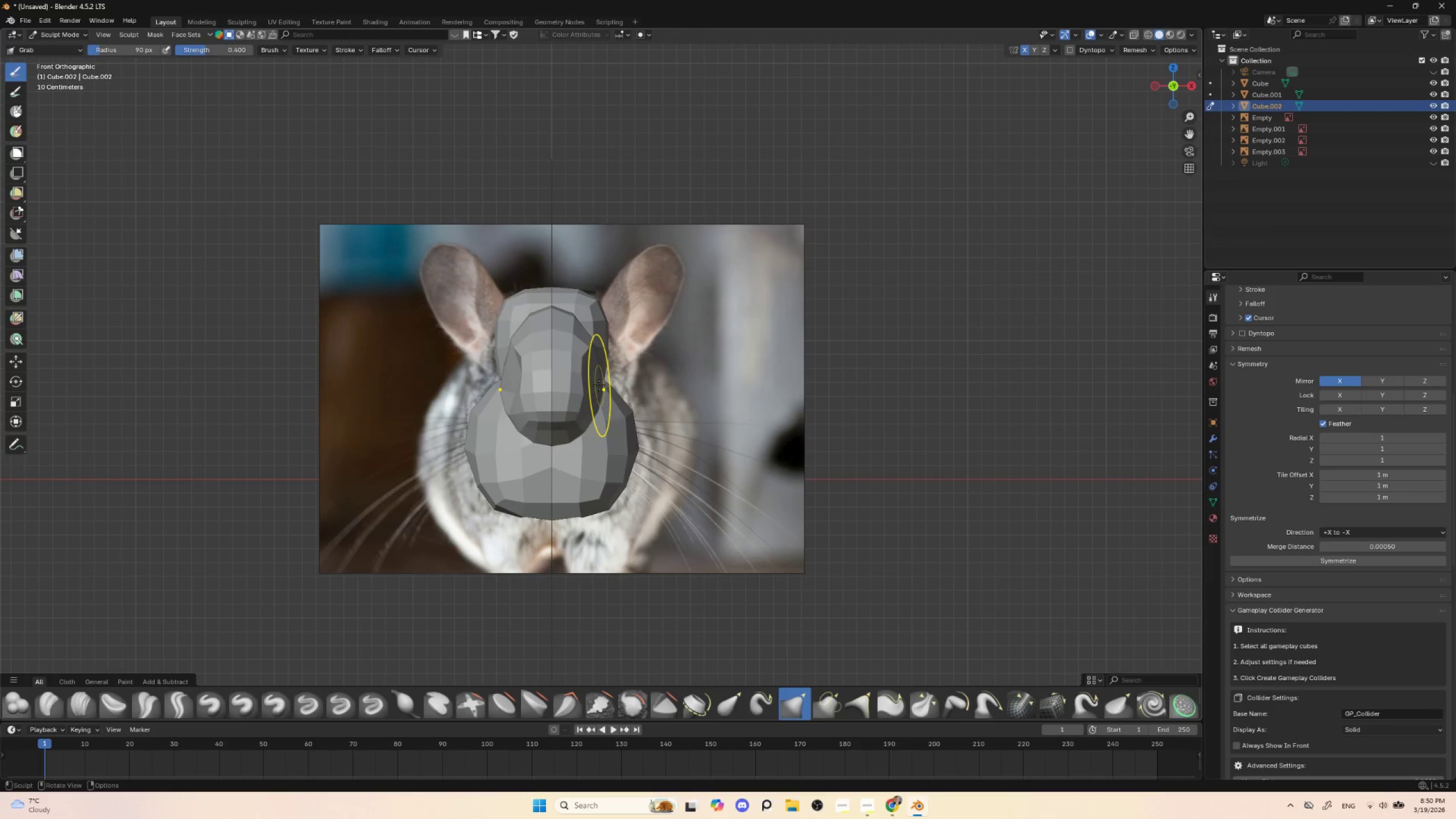 
key(R)
 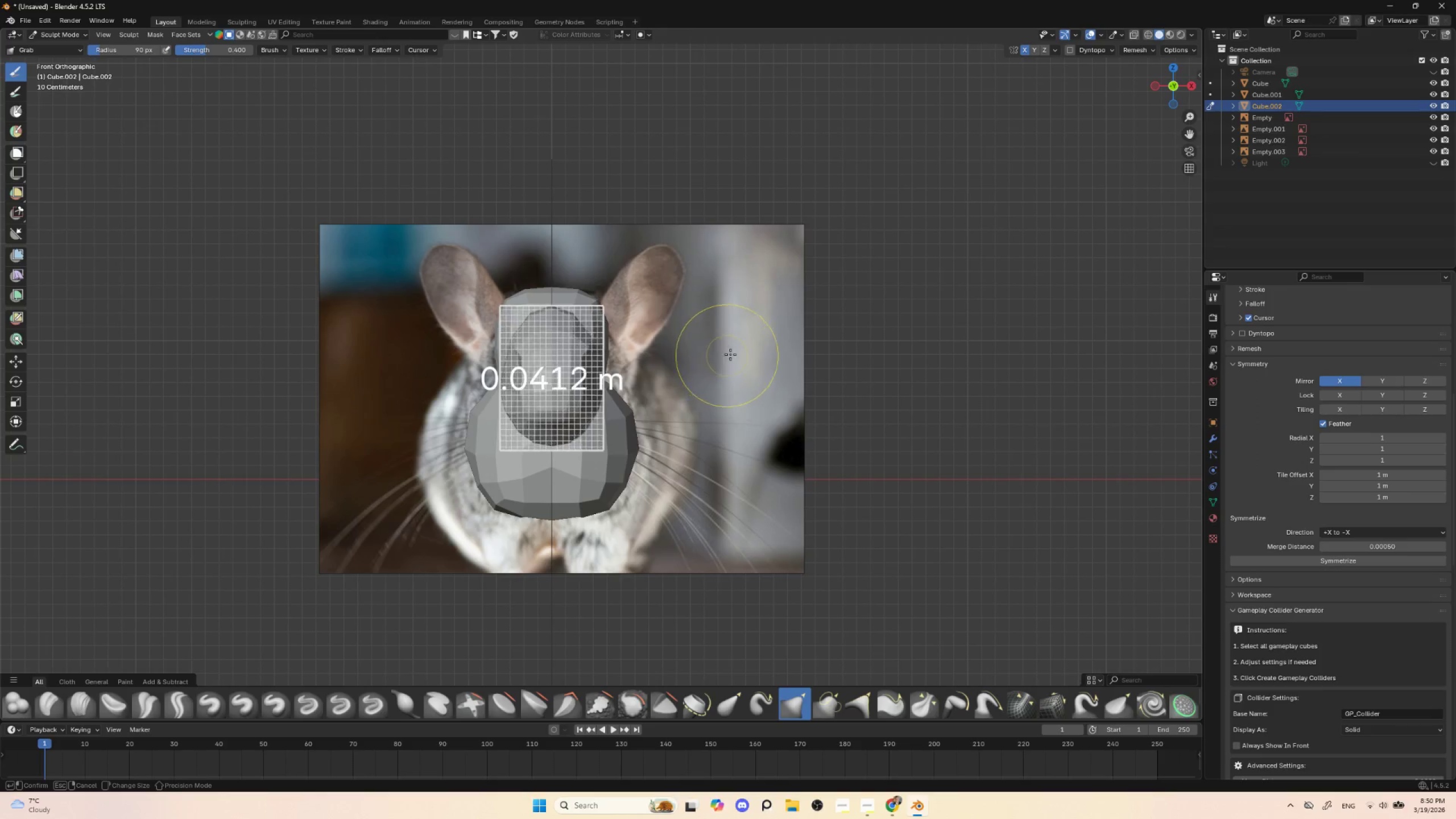 
key(Control+R)
 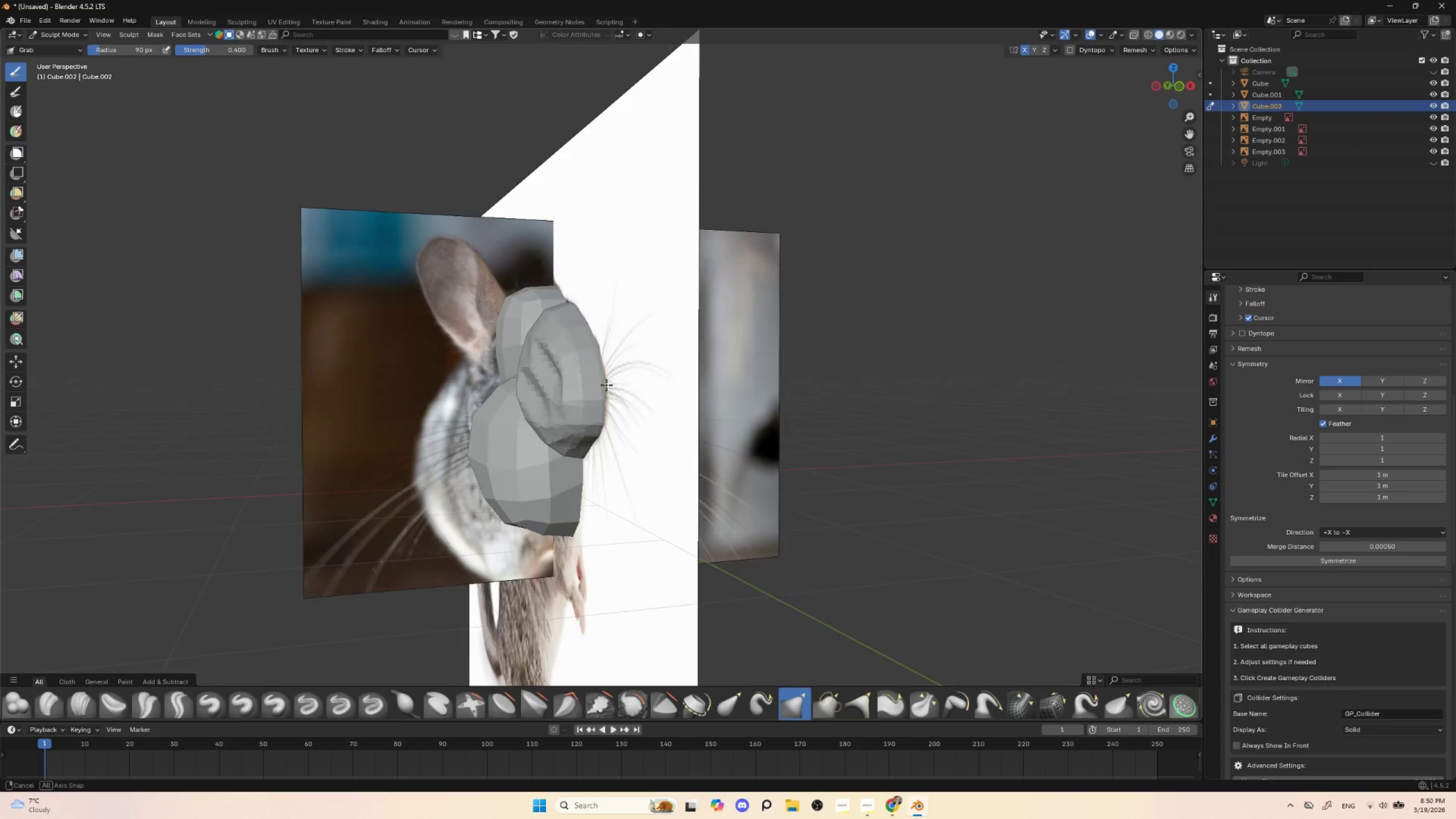 
hold_key(key=ShiftLeft, duration=1.05)
left_click_drag(start_coordinate=[589, 354], to_coordinate=[582, 387])
 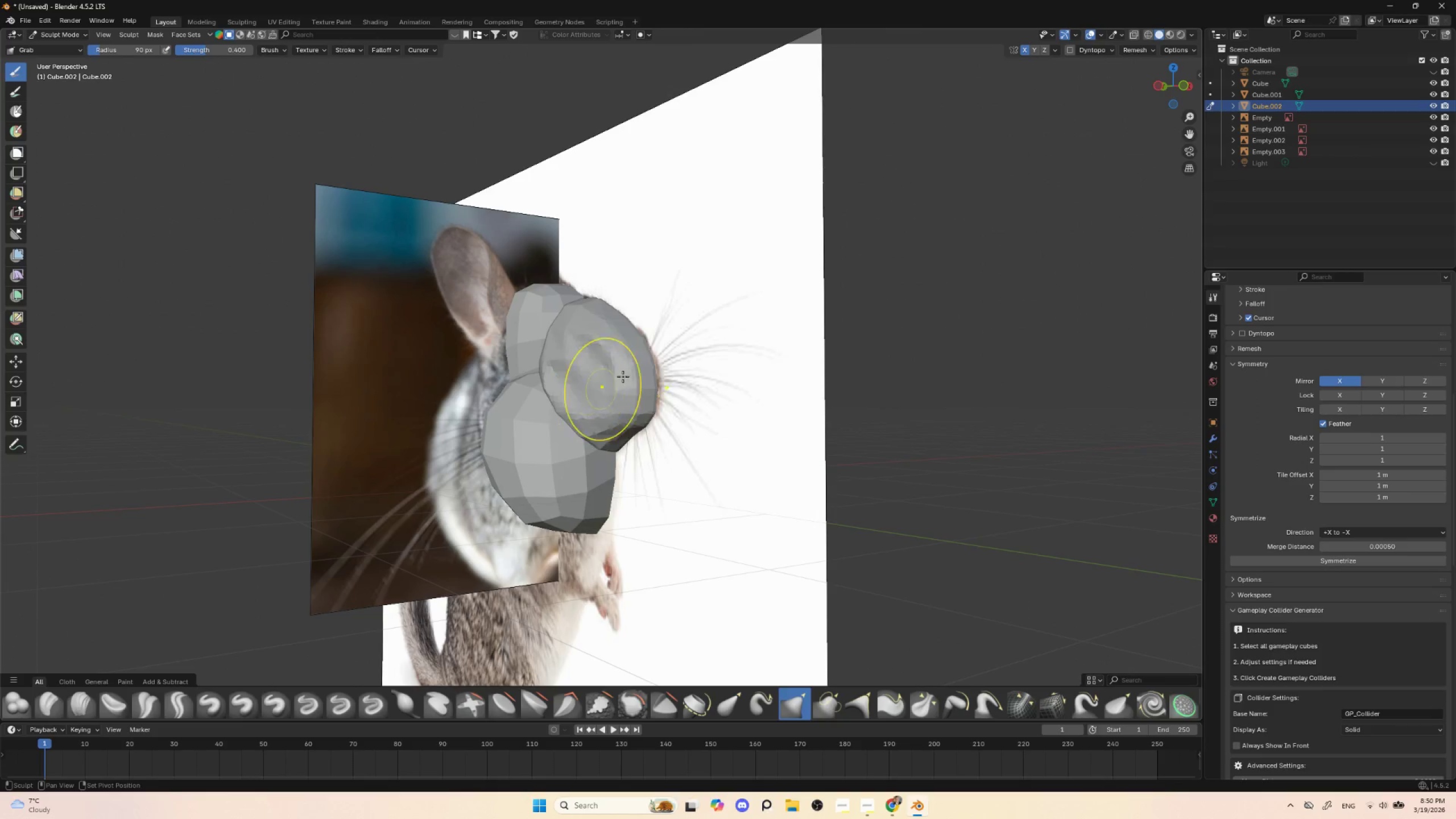 
hold_key(key=ShiftLeft, duration=2.75)
 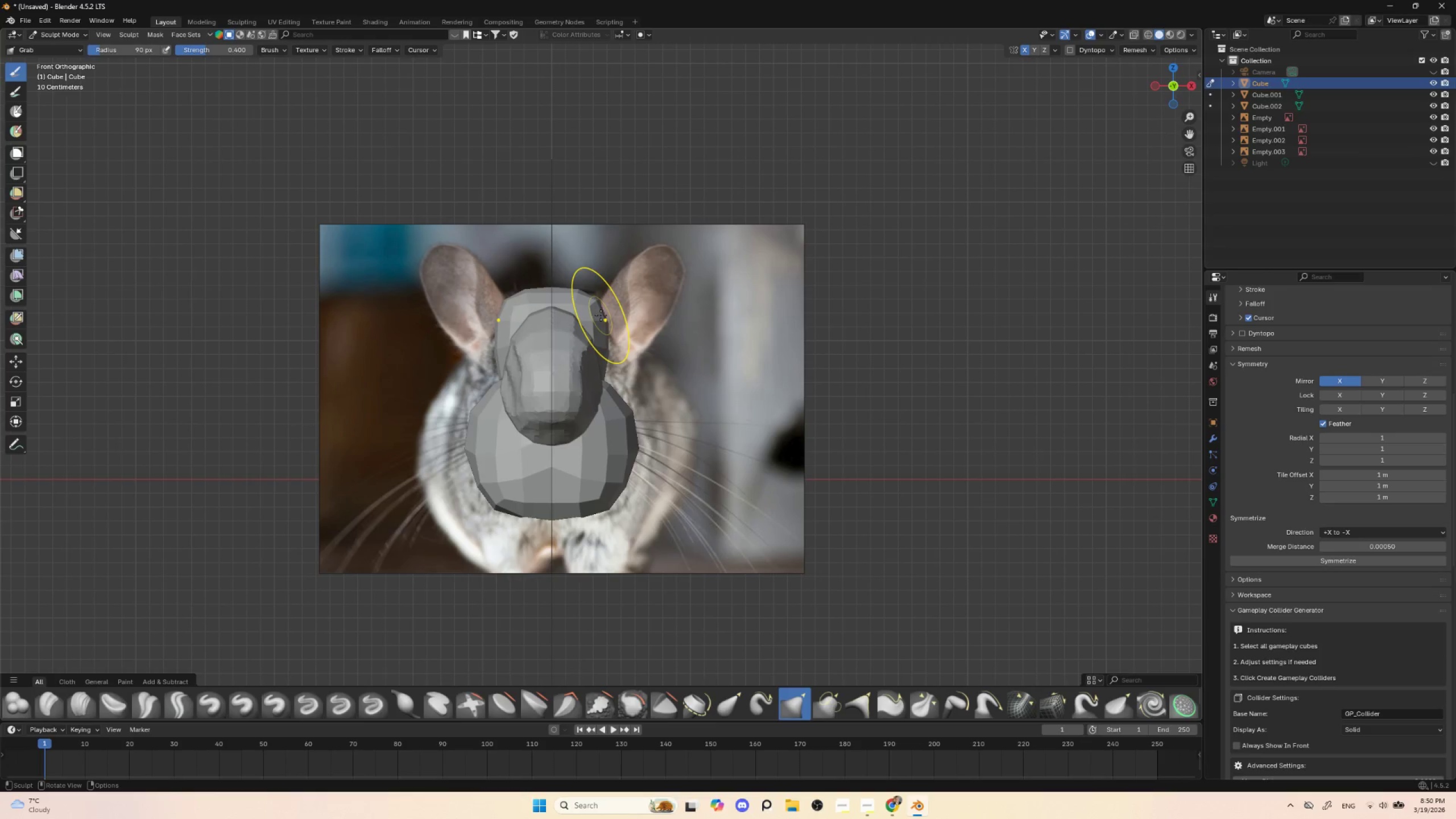 
hold_key(key=AltLeft, duration=0.34)
 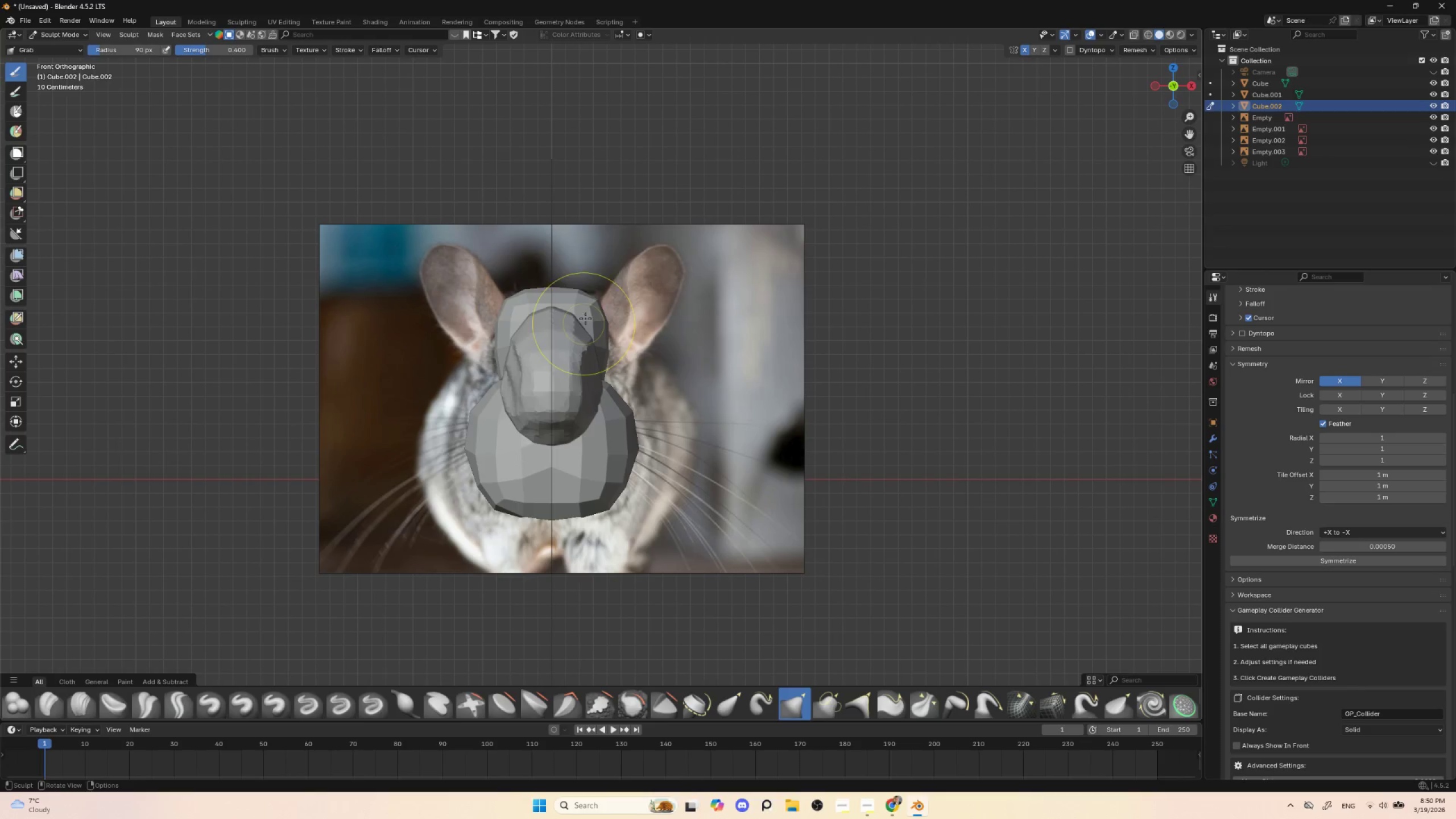 
key(Alt+Q)
 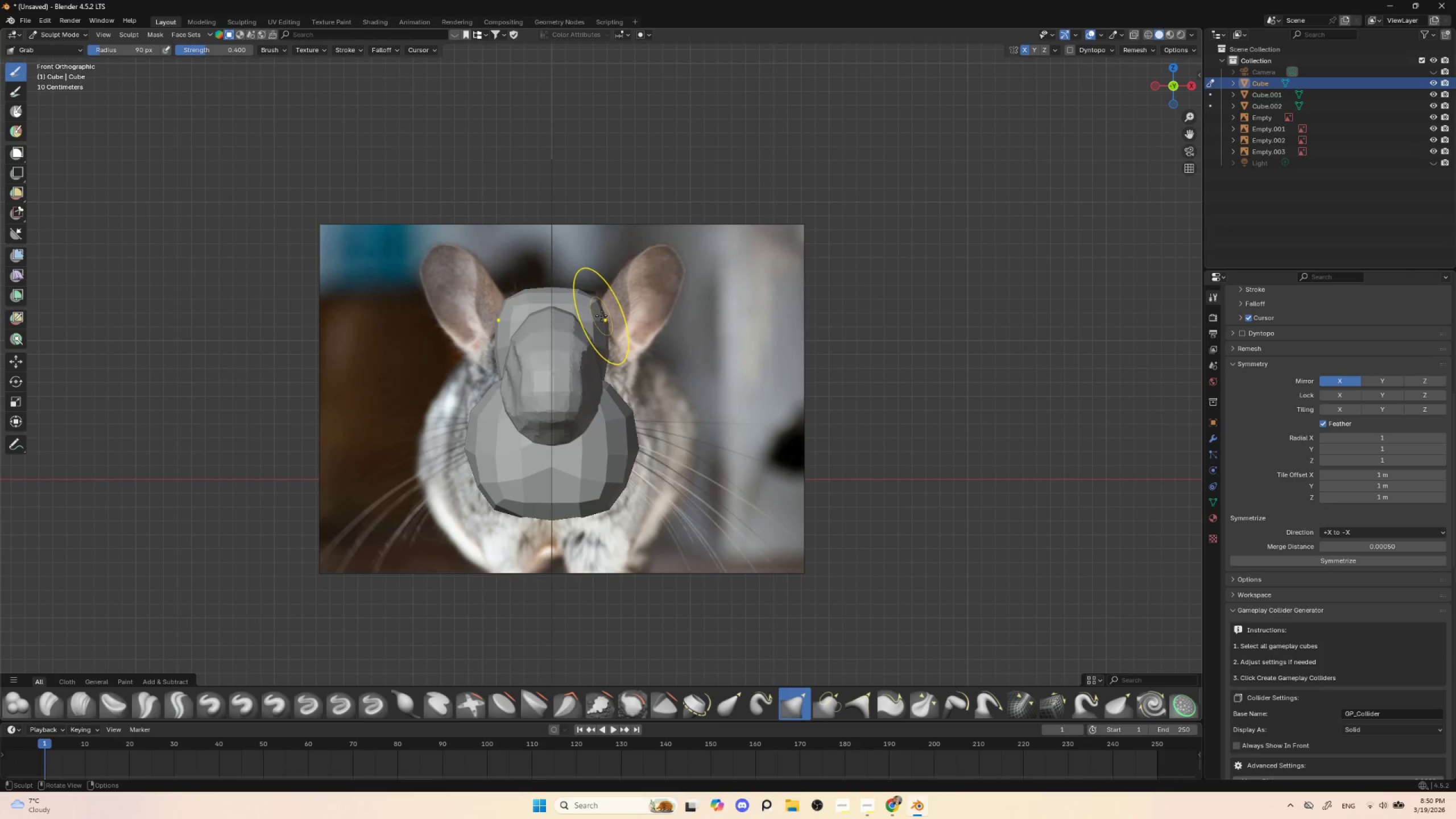 
key(Shift+R)
 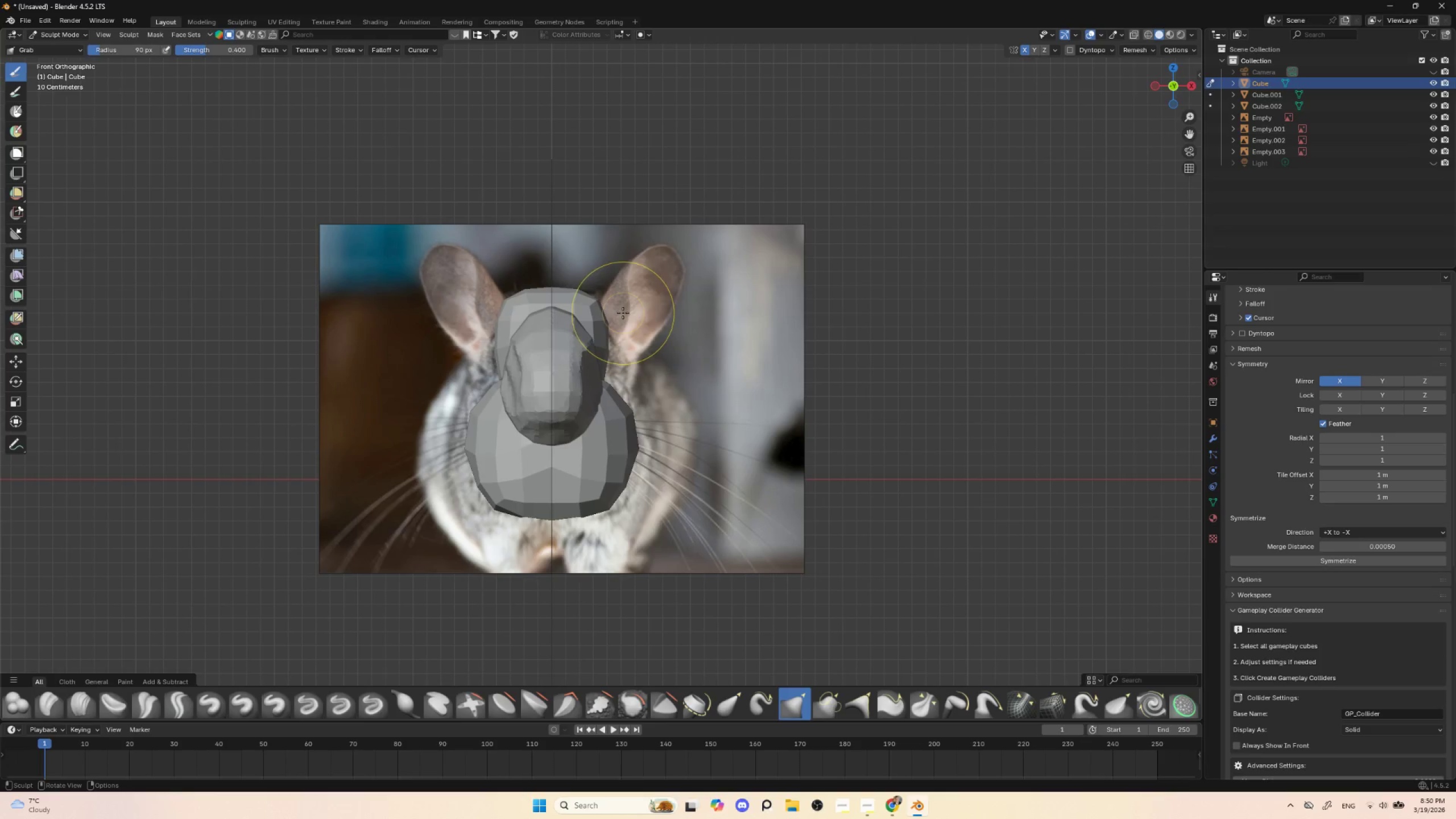 
key(R)
 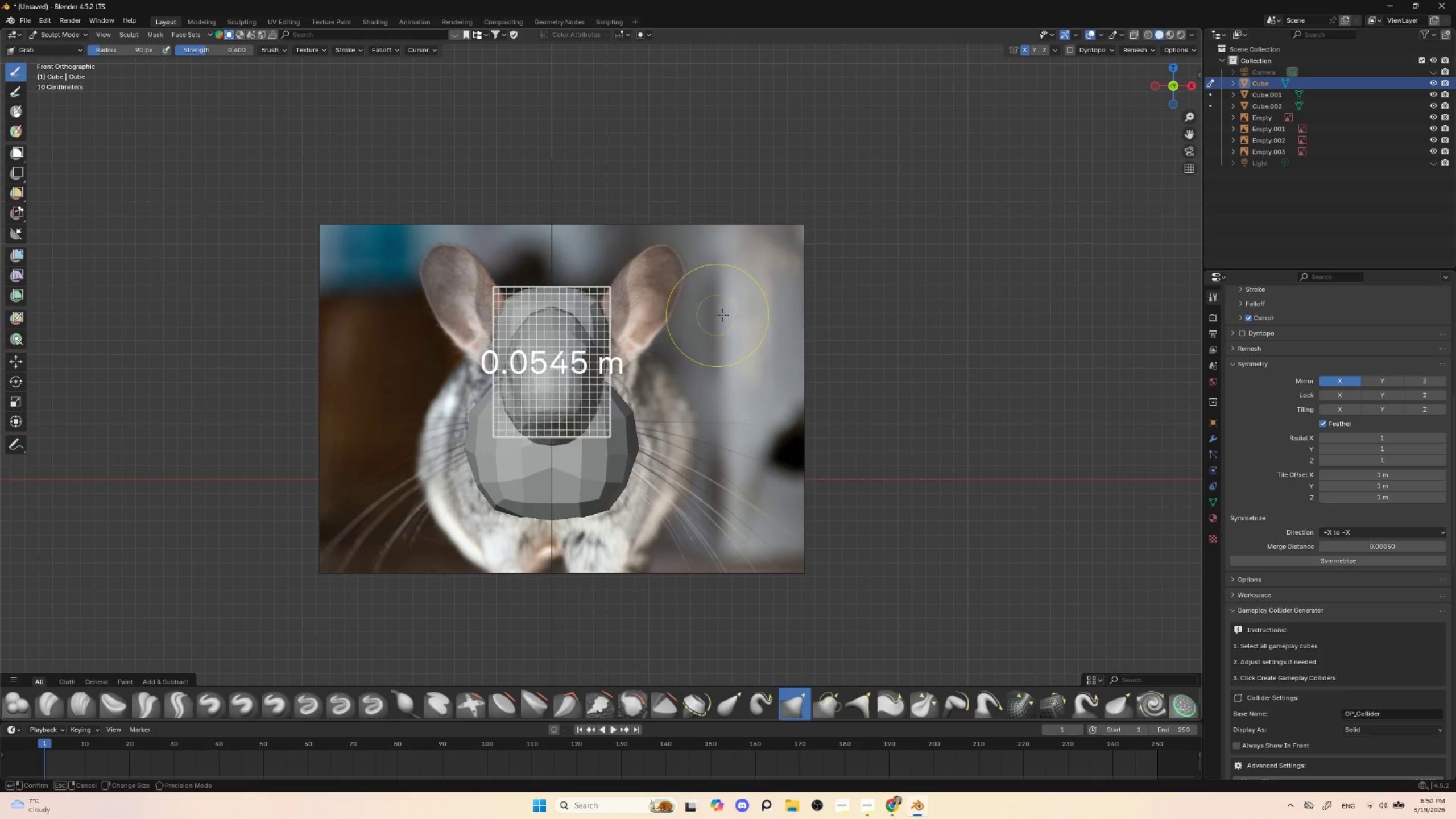 
left_click([771, 312])
 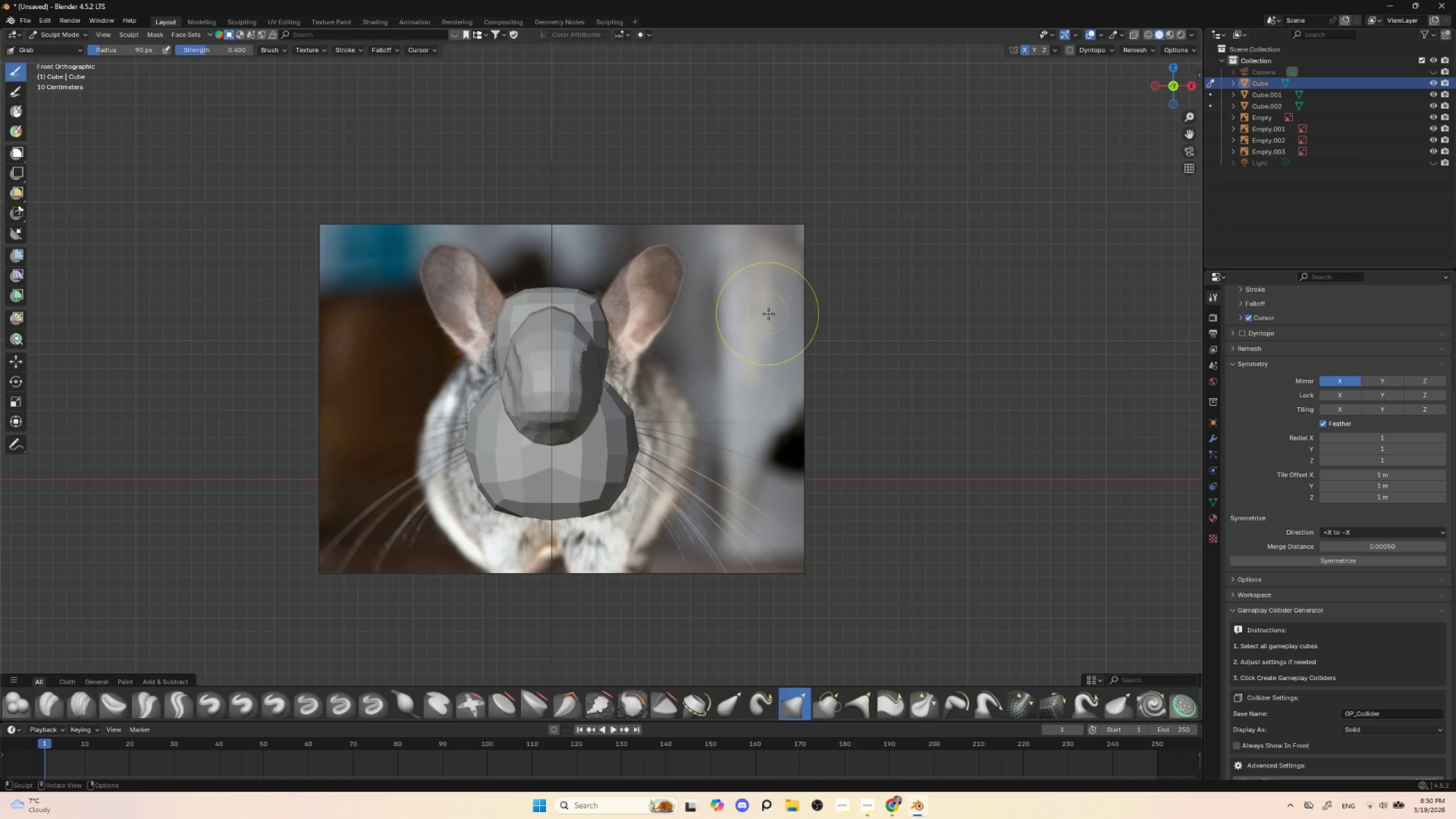 
key(Control+R)
 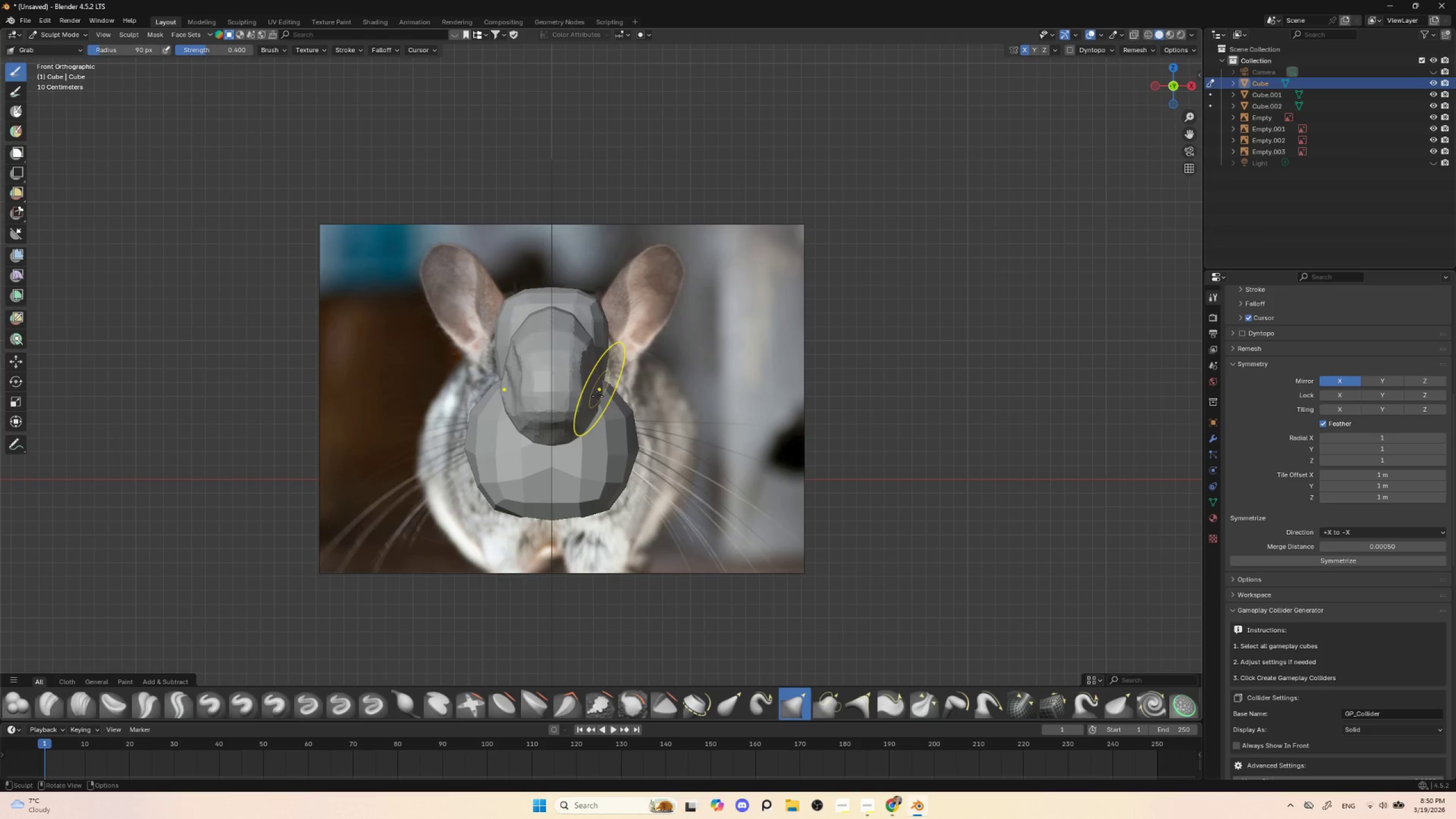 
key(Alt+Q)
 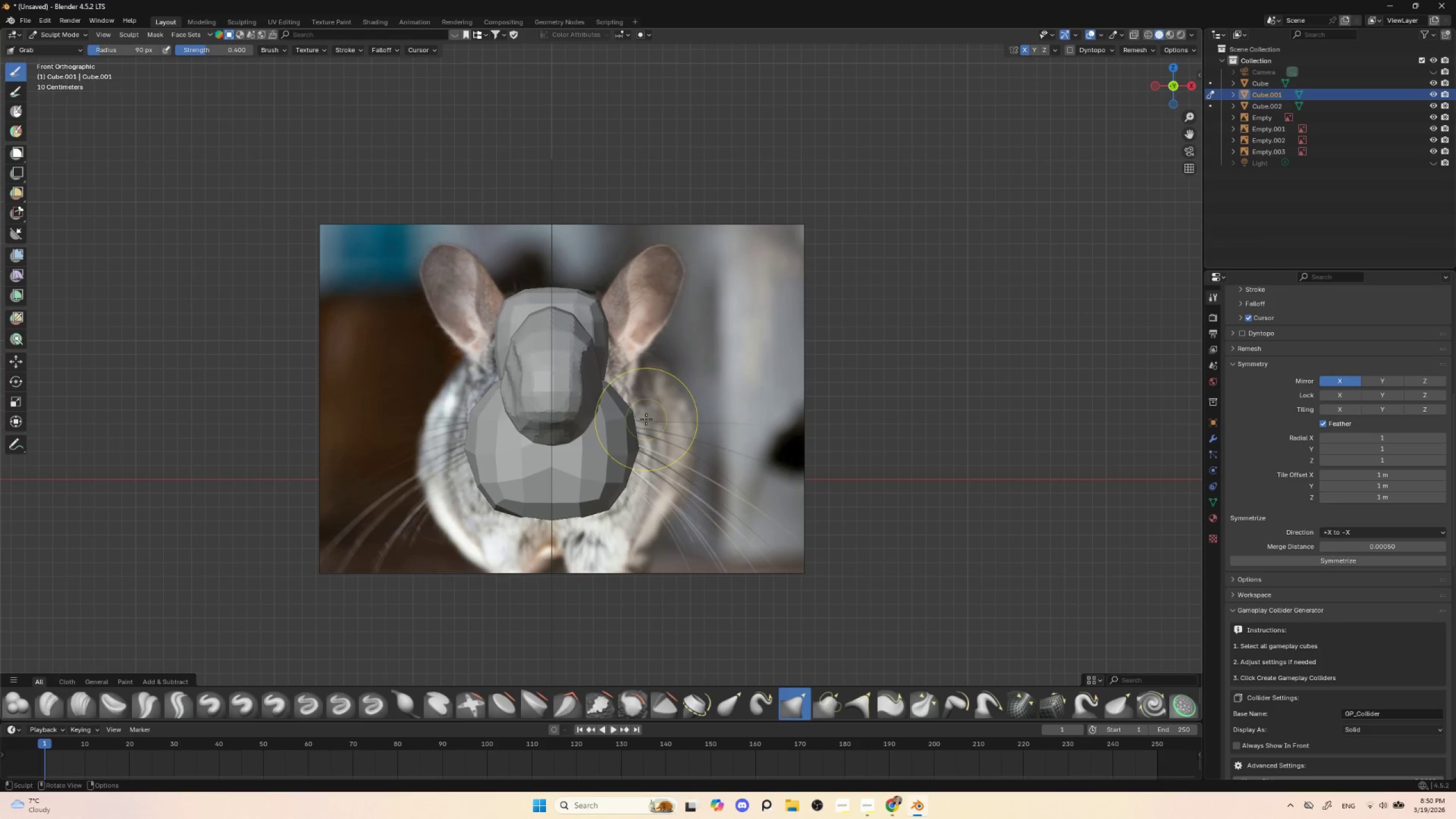 
key(R)
 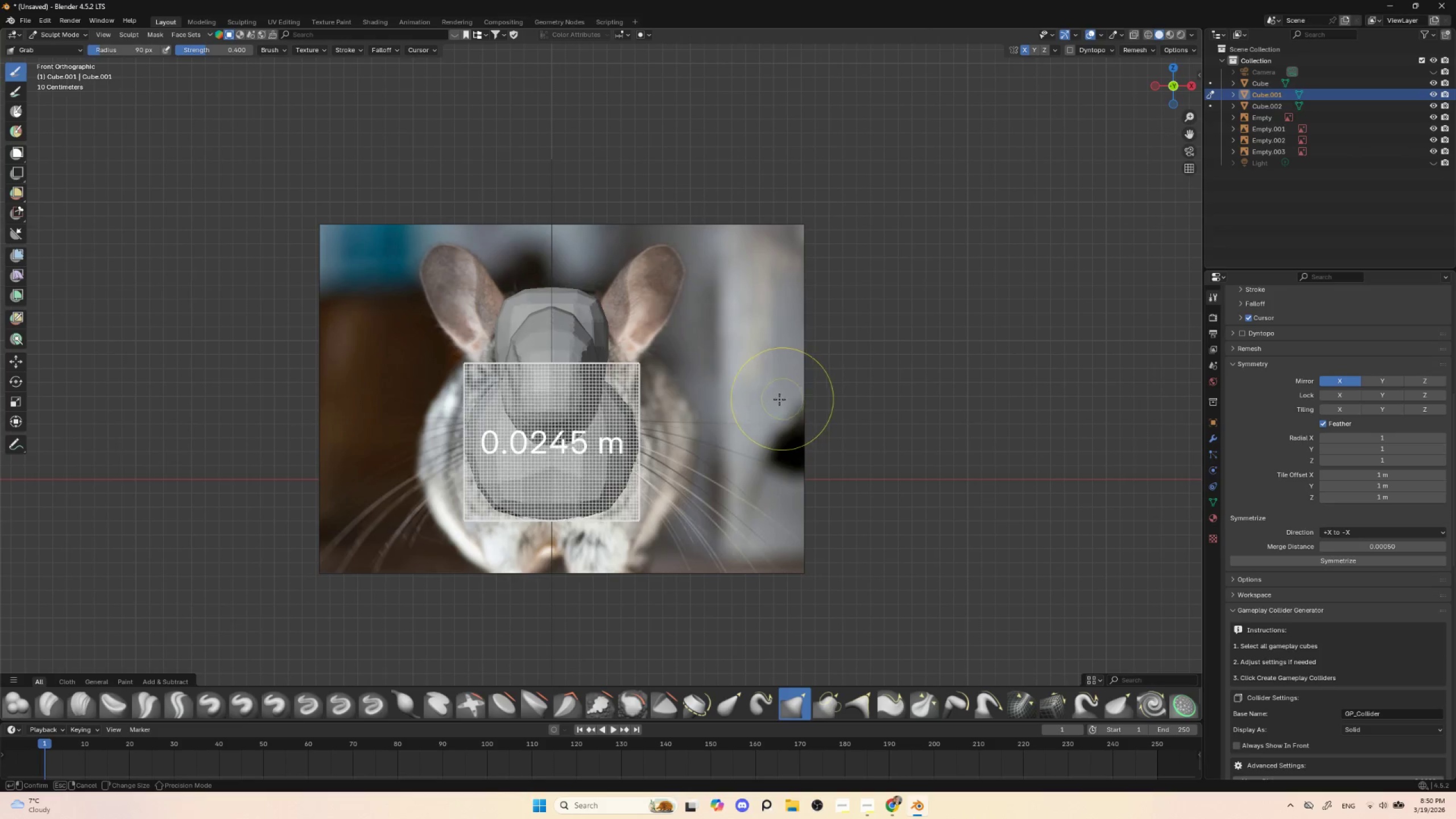 
left_click([746, 411])
 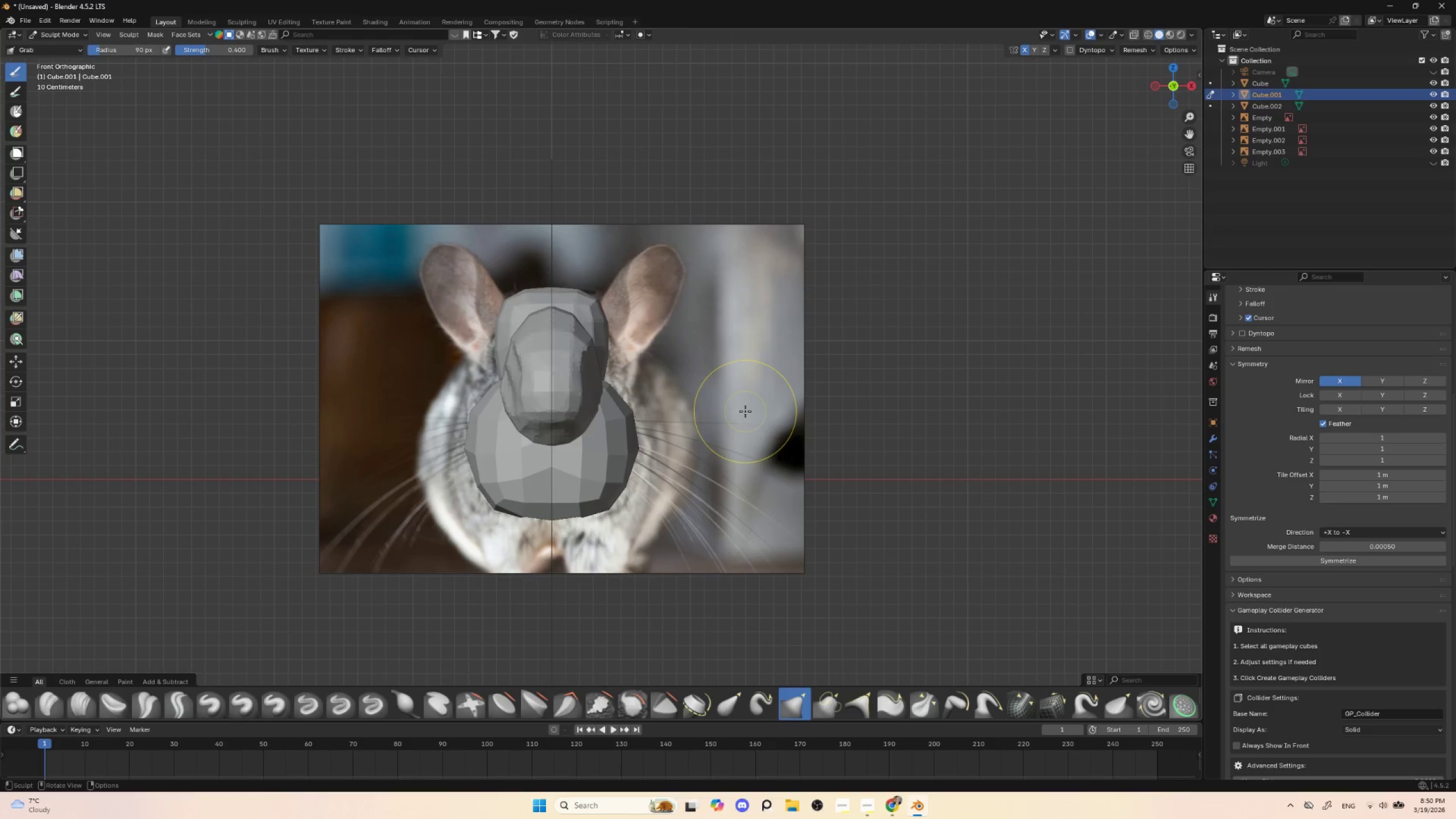 
key(Control+R)
 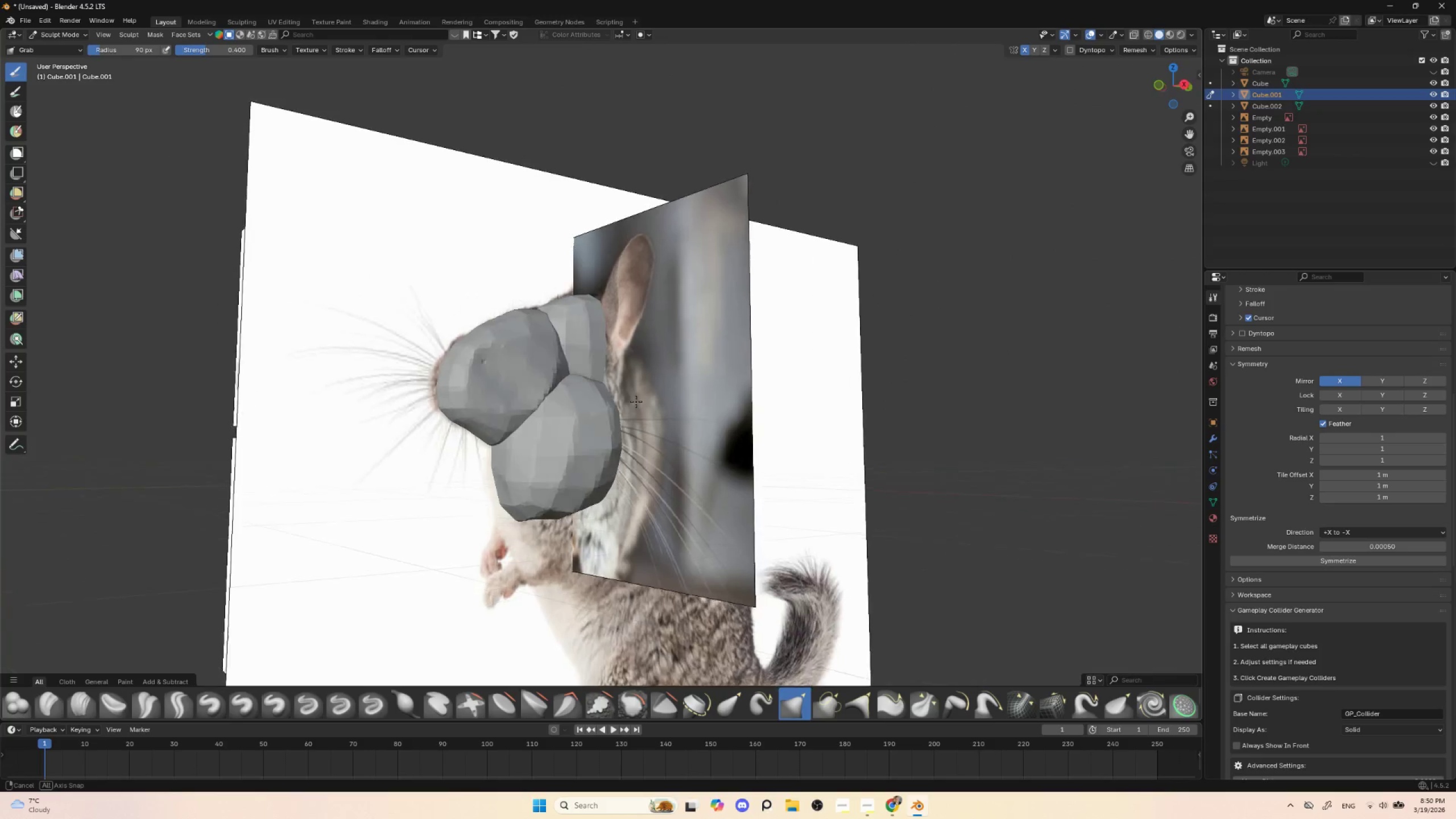 
hold_key(key=AltLeft, duration=0.78)
 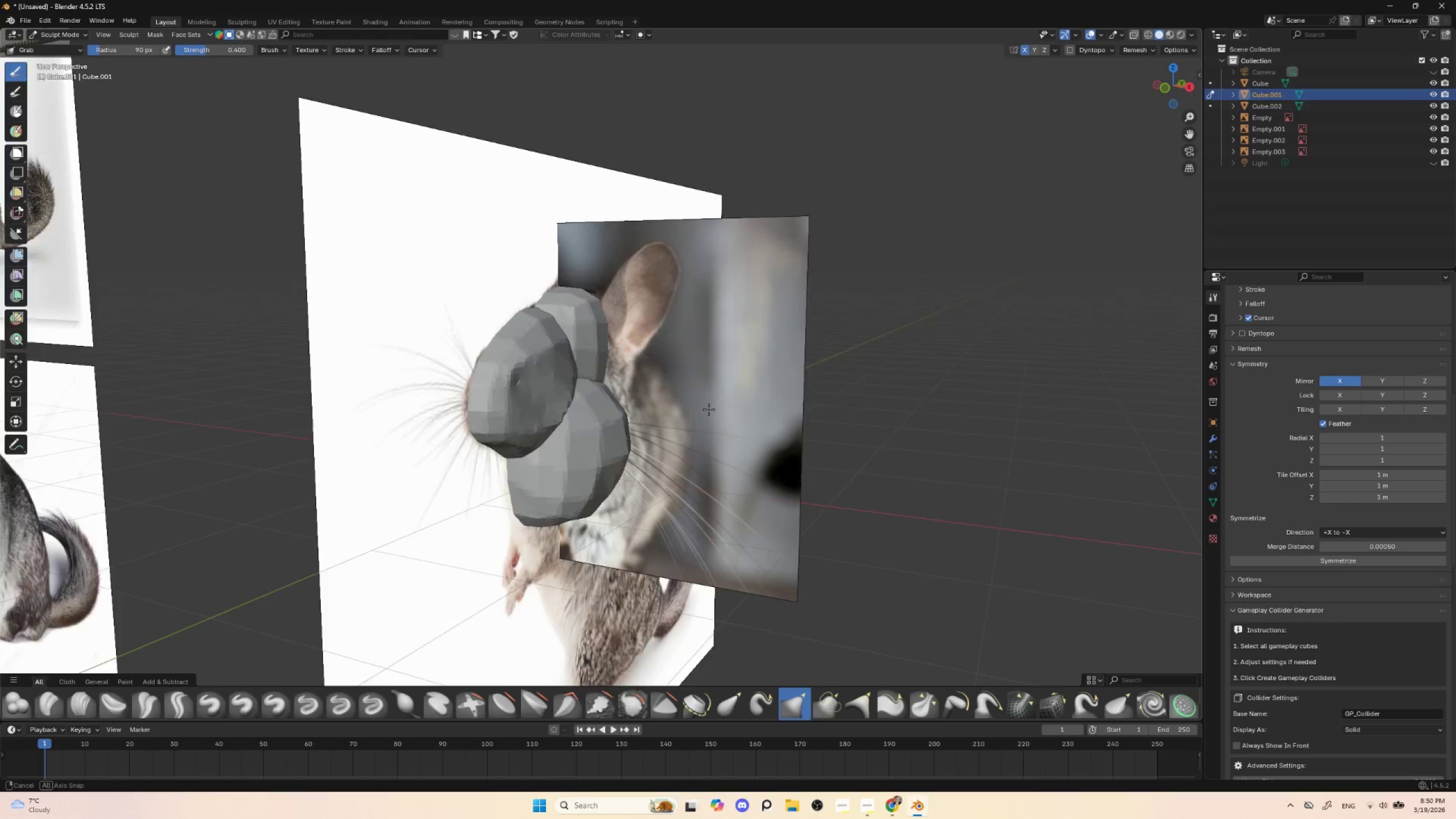 
hold_key(key=AltLeft, duration=0.41)
 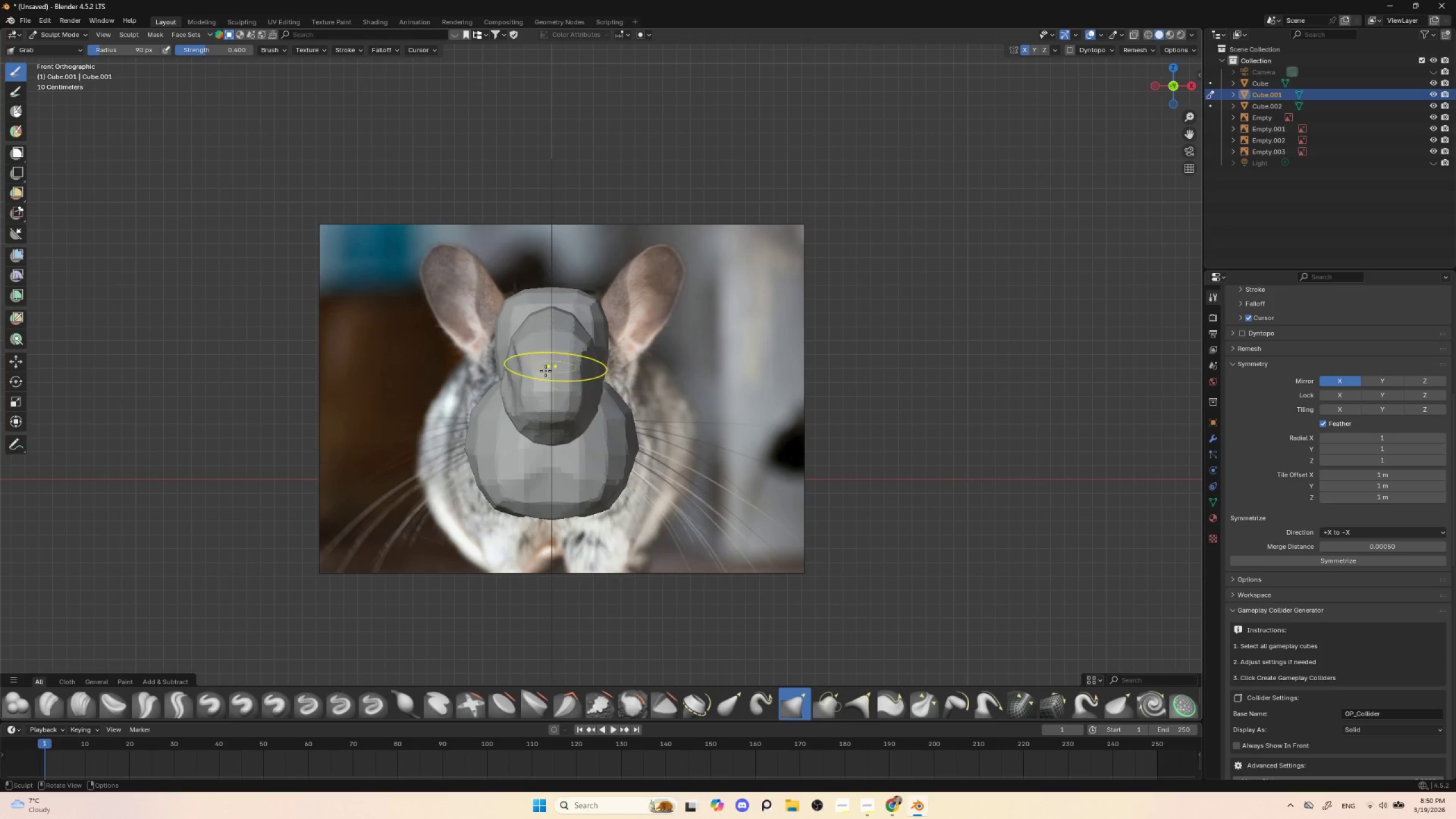 
key(Alt+W)
 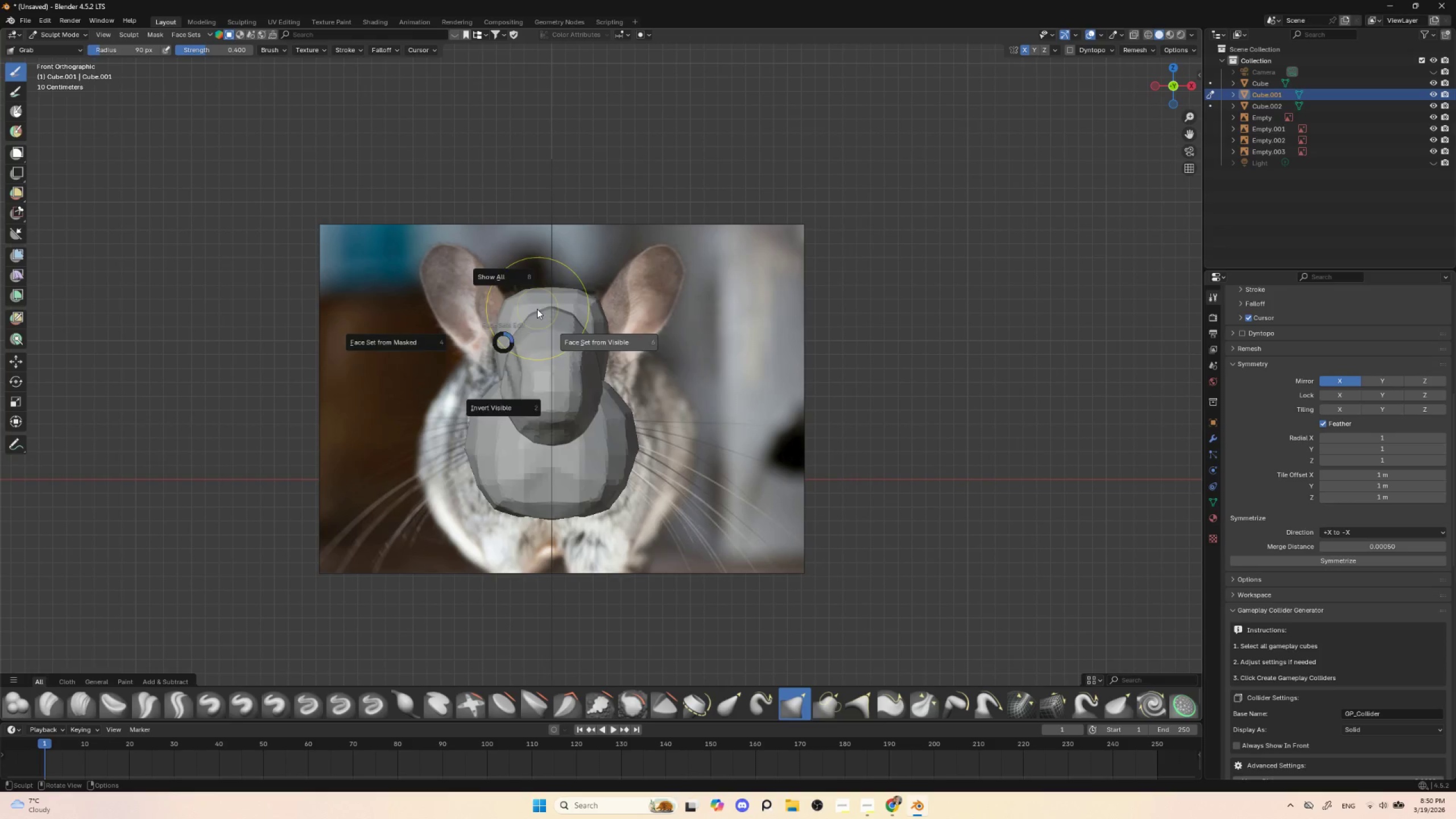 
double_click([525, 304])
 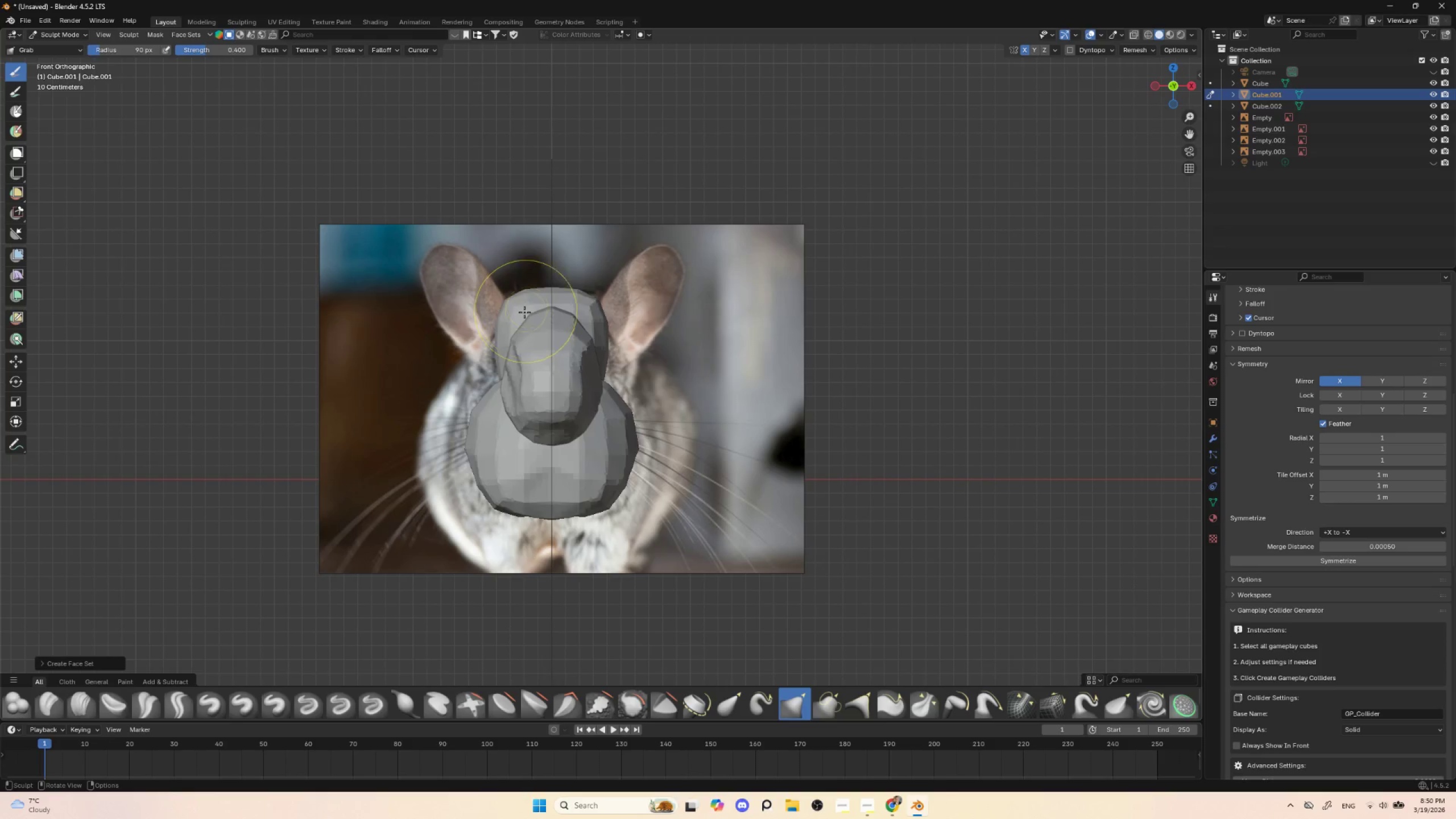 
key(Alt+Q)
 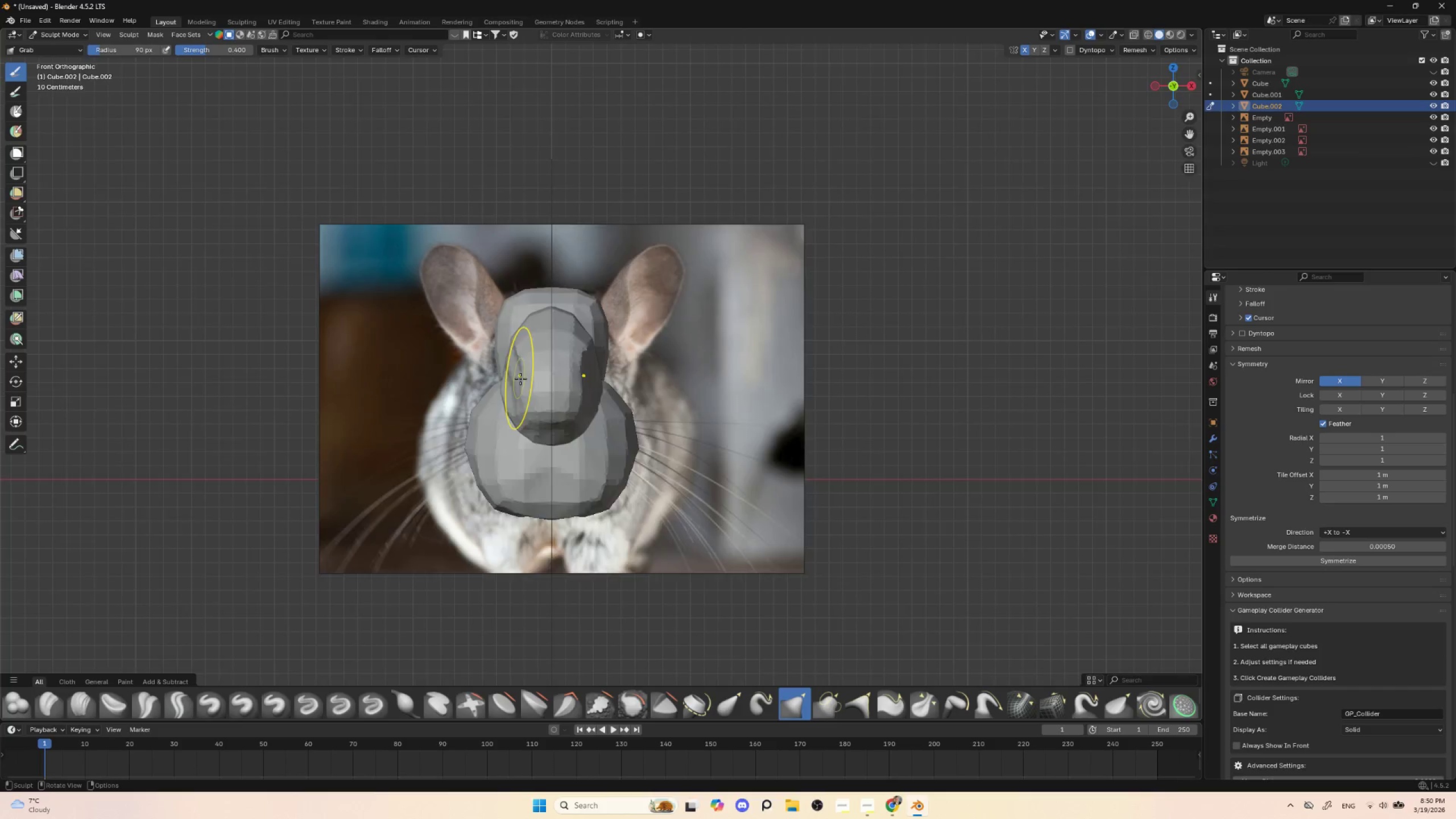 
left_click_drag(start_coordinate=[544, 378], to_coordinate=[539, 380])
 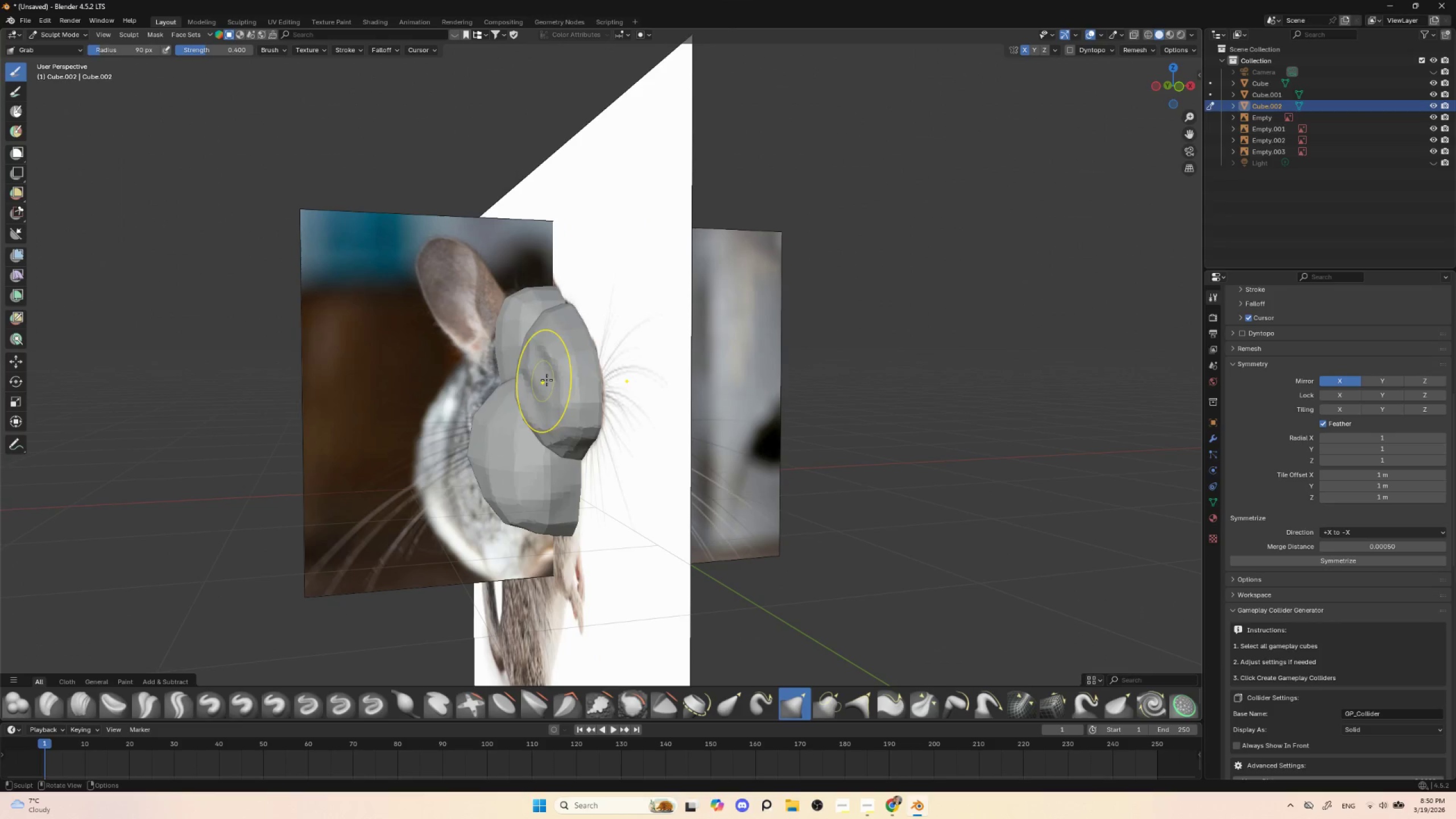 
left_click_drag(start_coordinate=[547, 380], to_coordinate=[540, 382])
 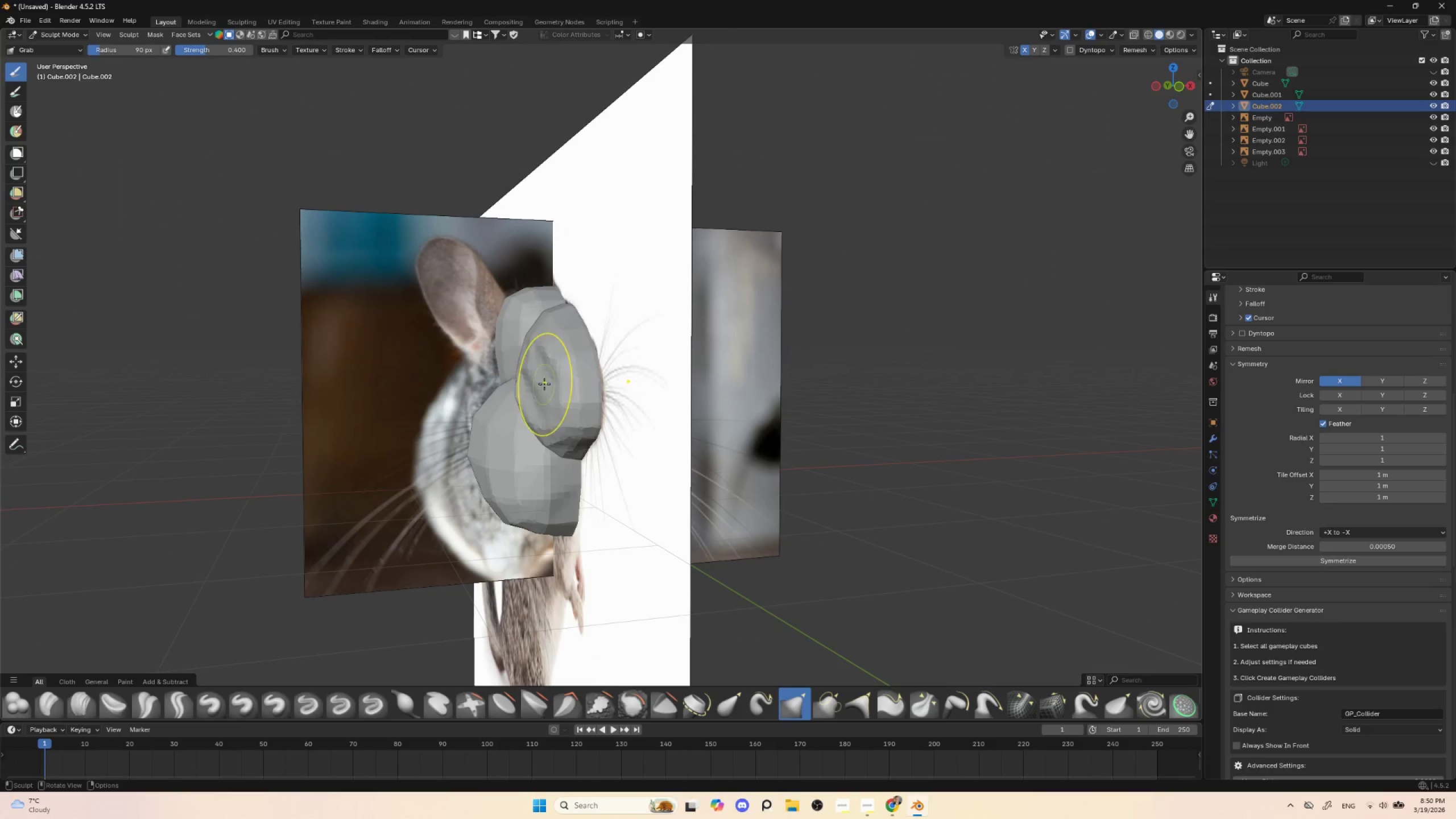 
left_click_drag(start_coordinate=[544, 382], to_coordinate=[539, 383])
 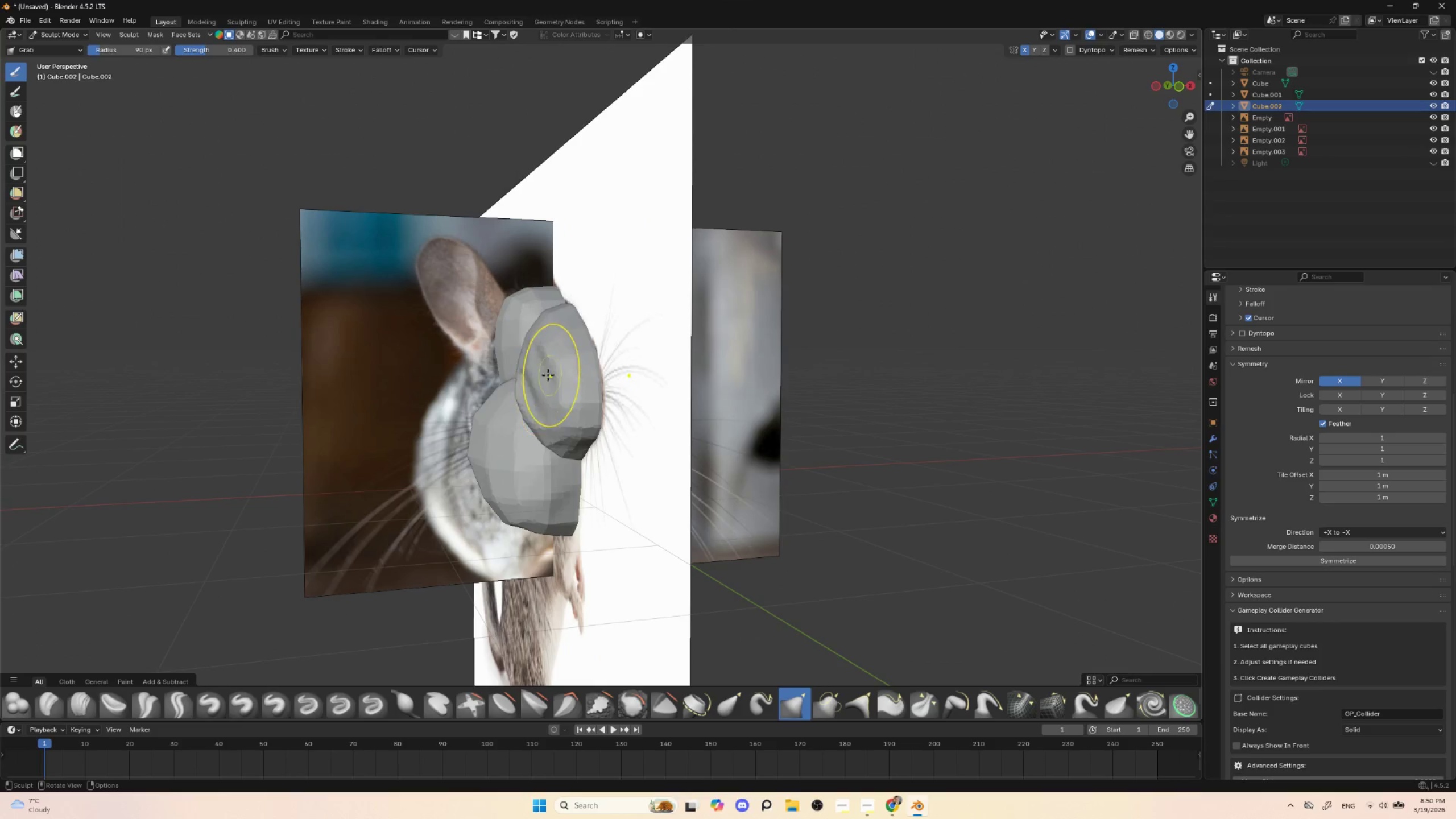 
key(Shift+ShiftLeft)
 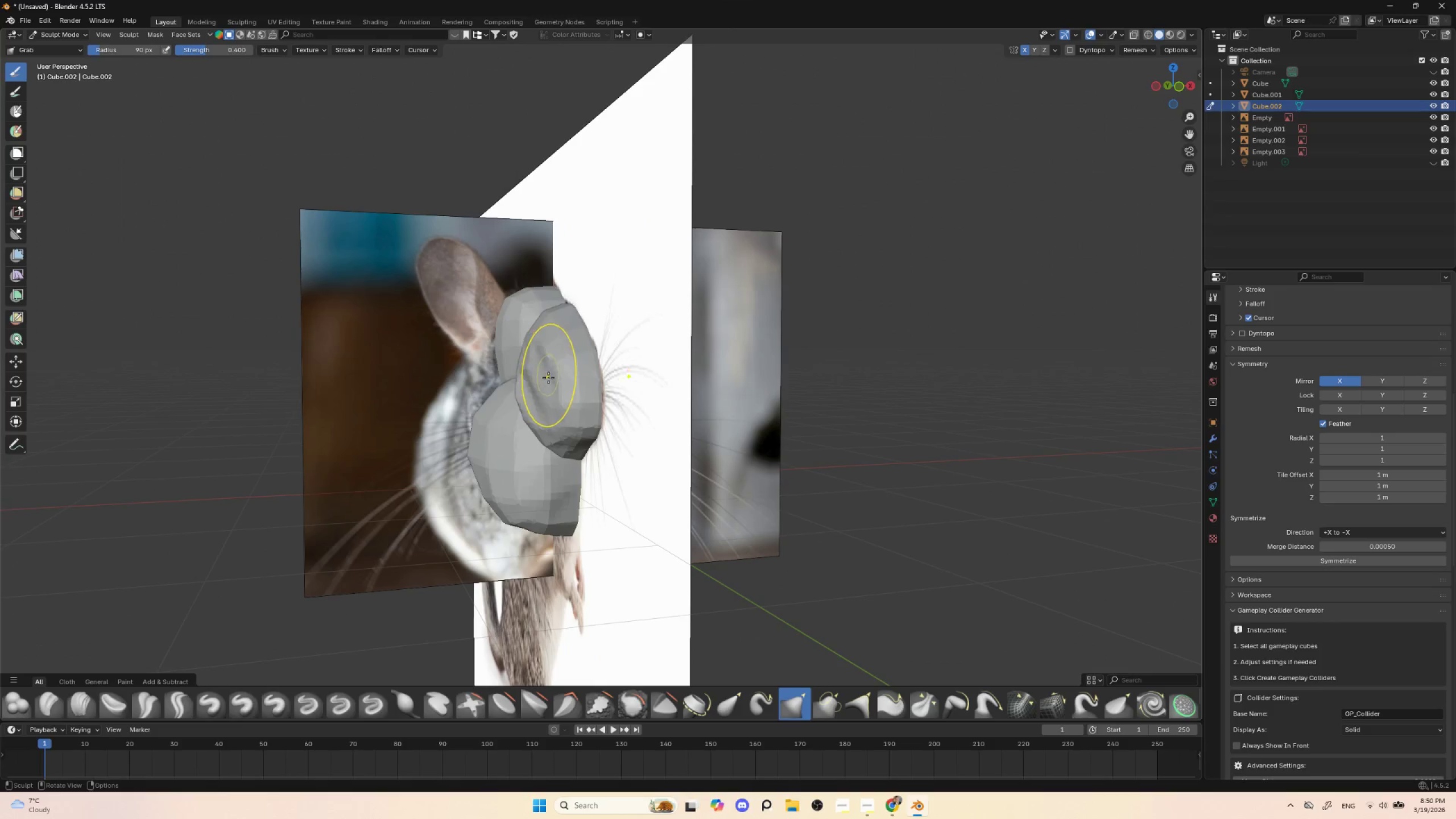 
left_click_drag(start_coordinate=[548, 380], to_coordinate=[544, 383])
 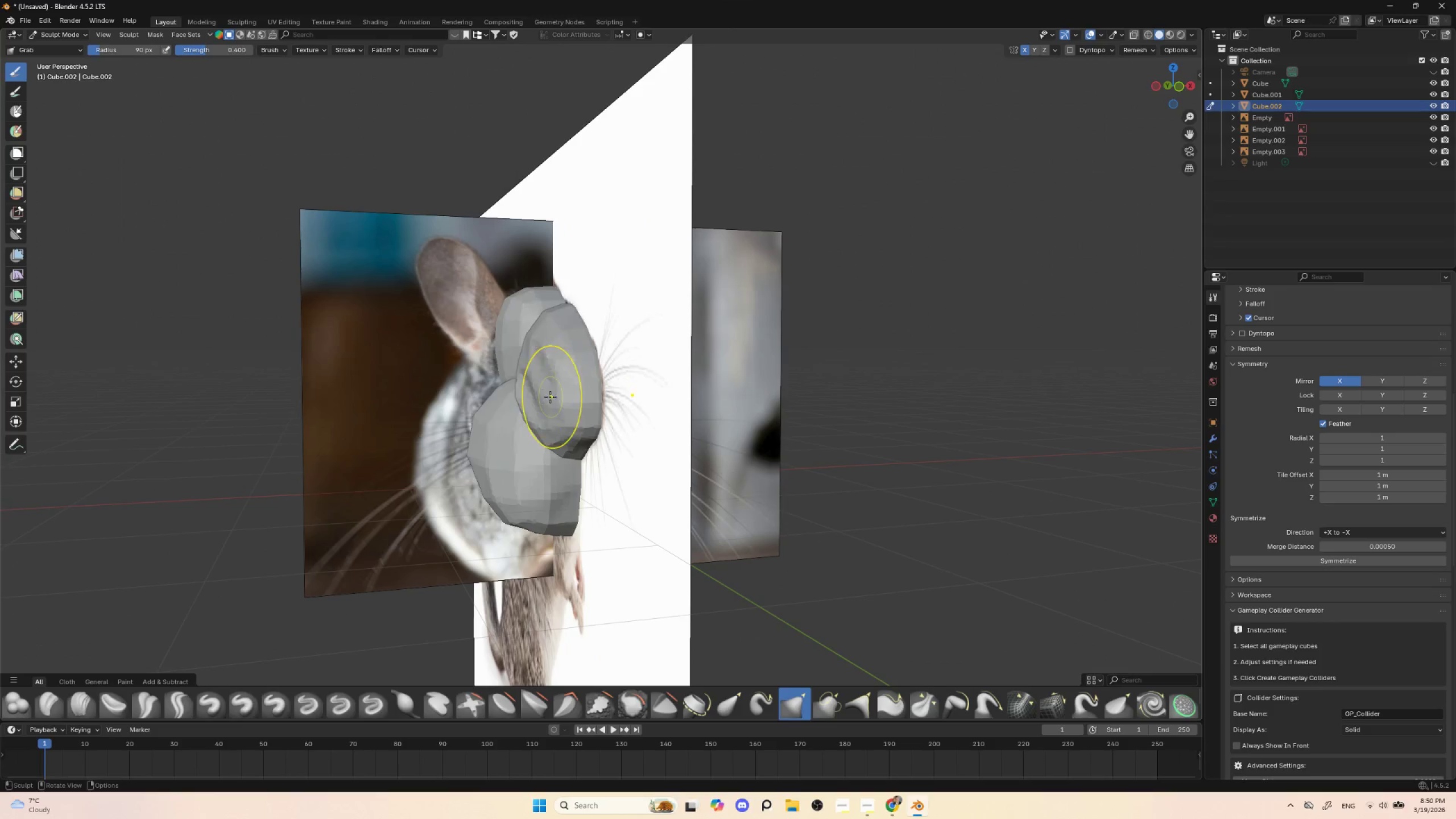 
left_click_drag(start_coordinate=[549, 395], to_coordinate=[544, 396])
 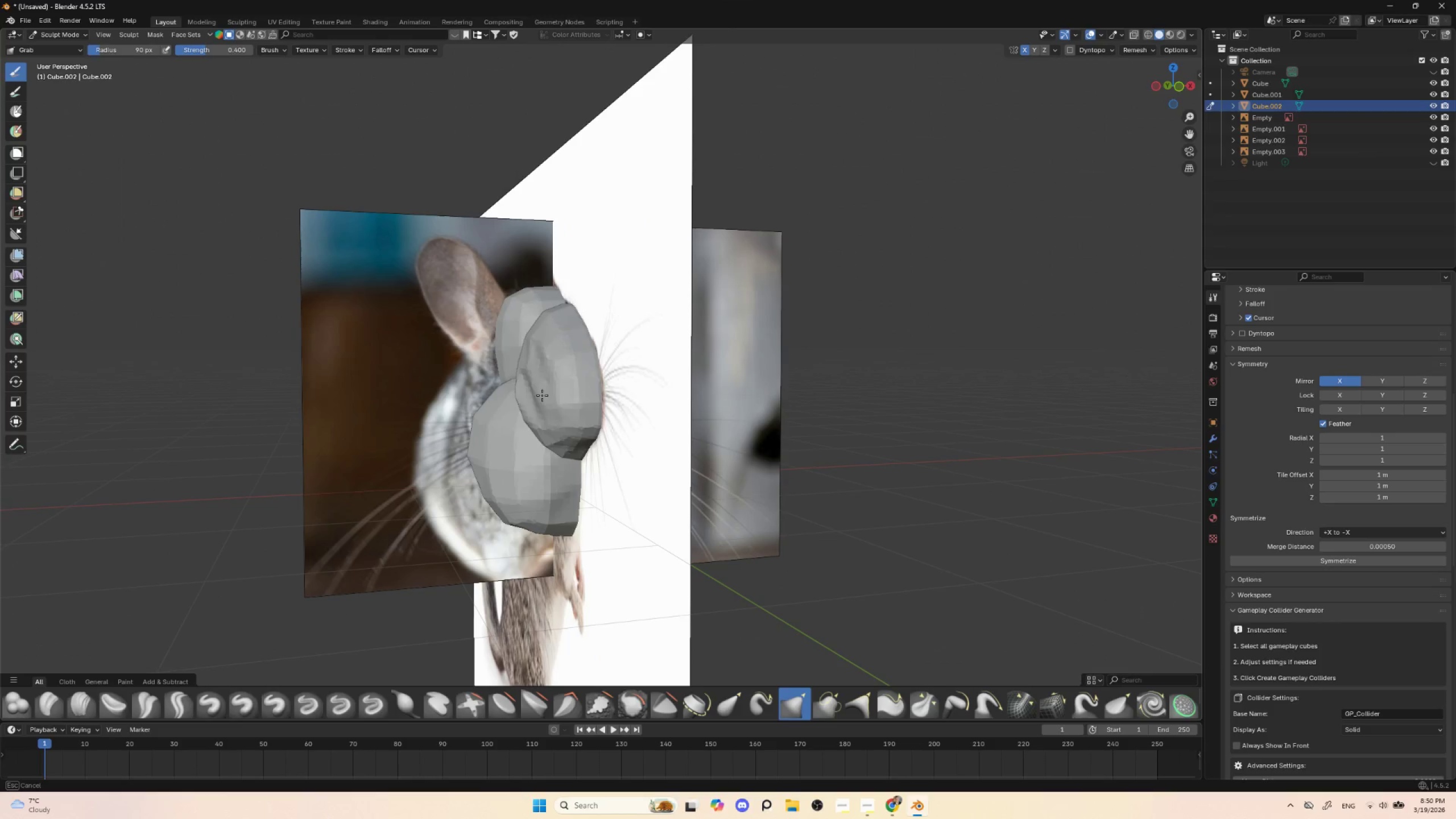 
left_click_drag(start_coordinate=[546, 392], to_coordinate=[542, 395])
 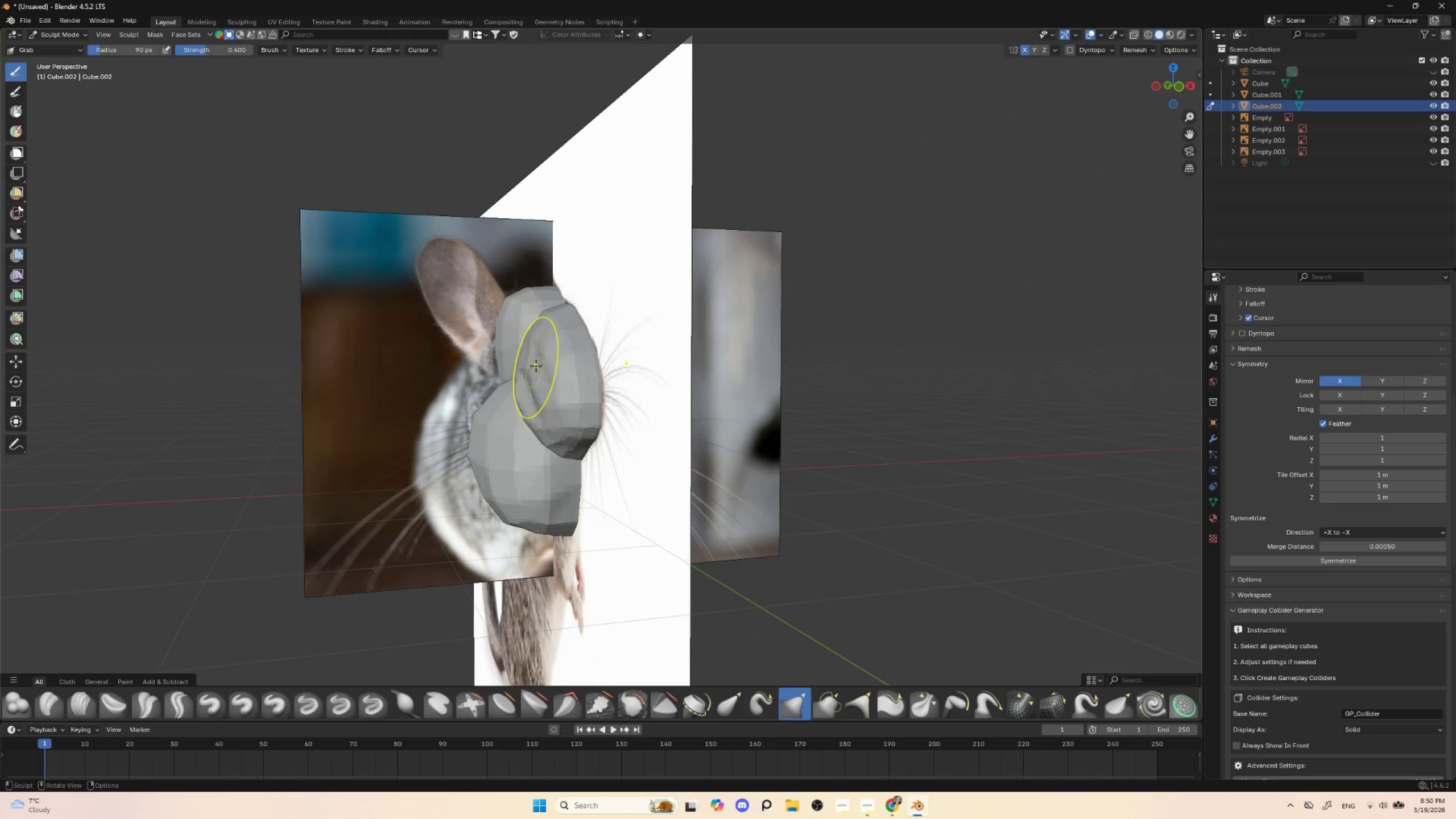 
left_click_drag(start_coordinate=[537, 366], to_coordinate=[535, 366])
 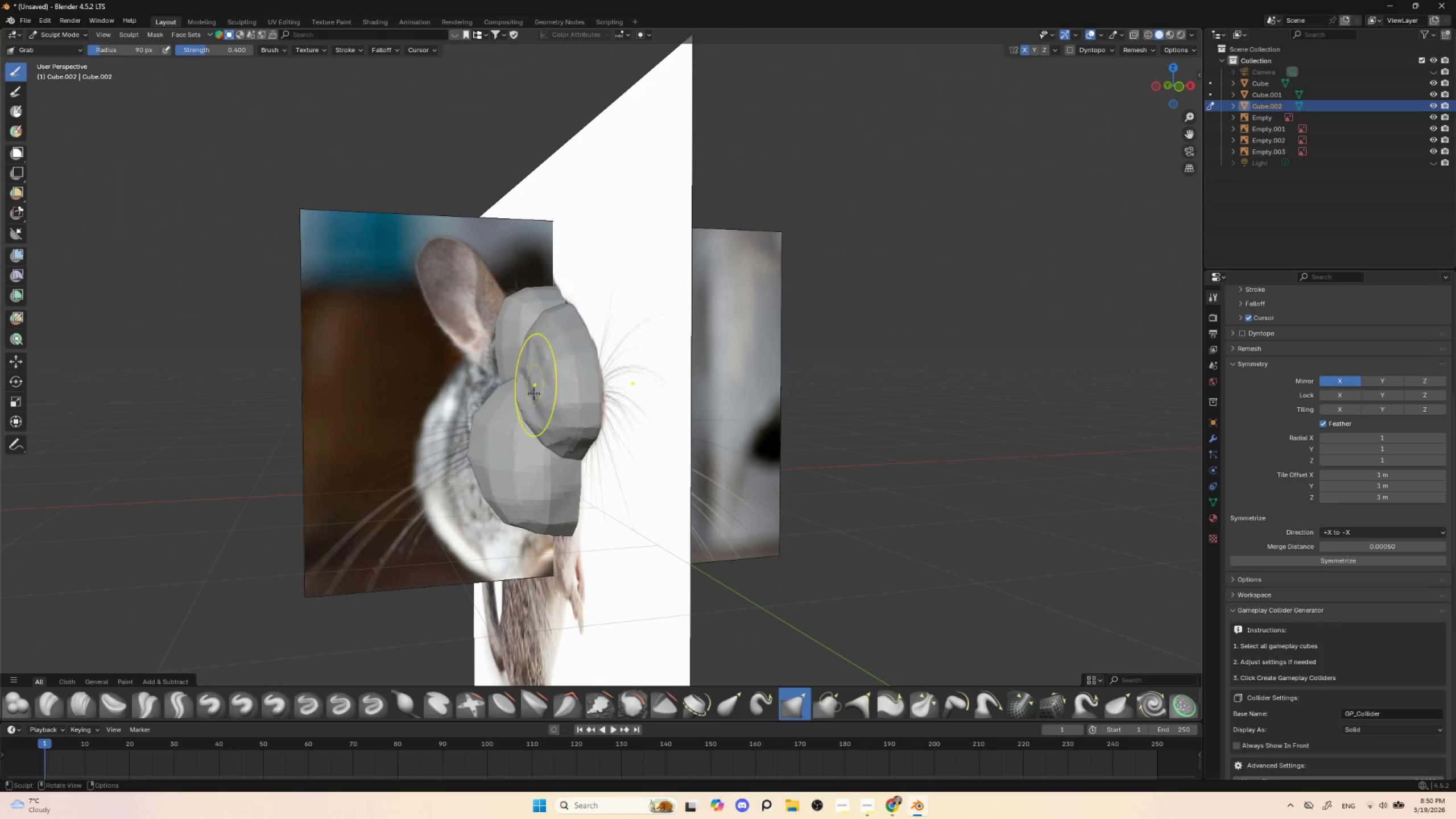 
left_click_drag(start_coordinate=[533, 399], to_coordinate=[529, 398])
 